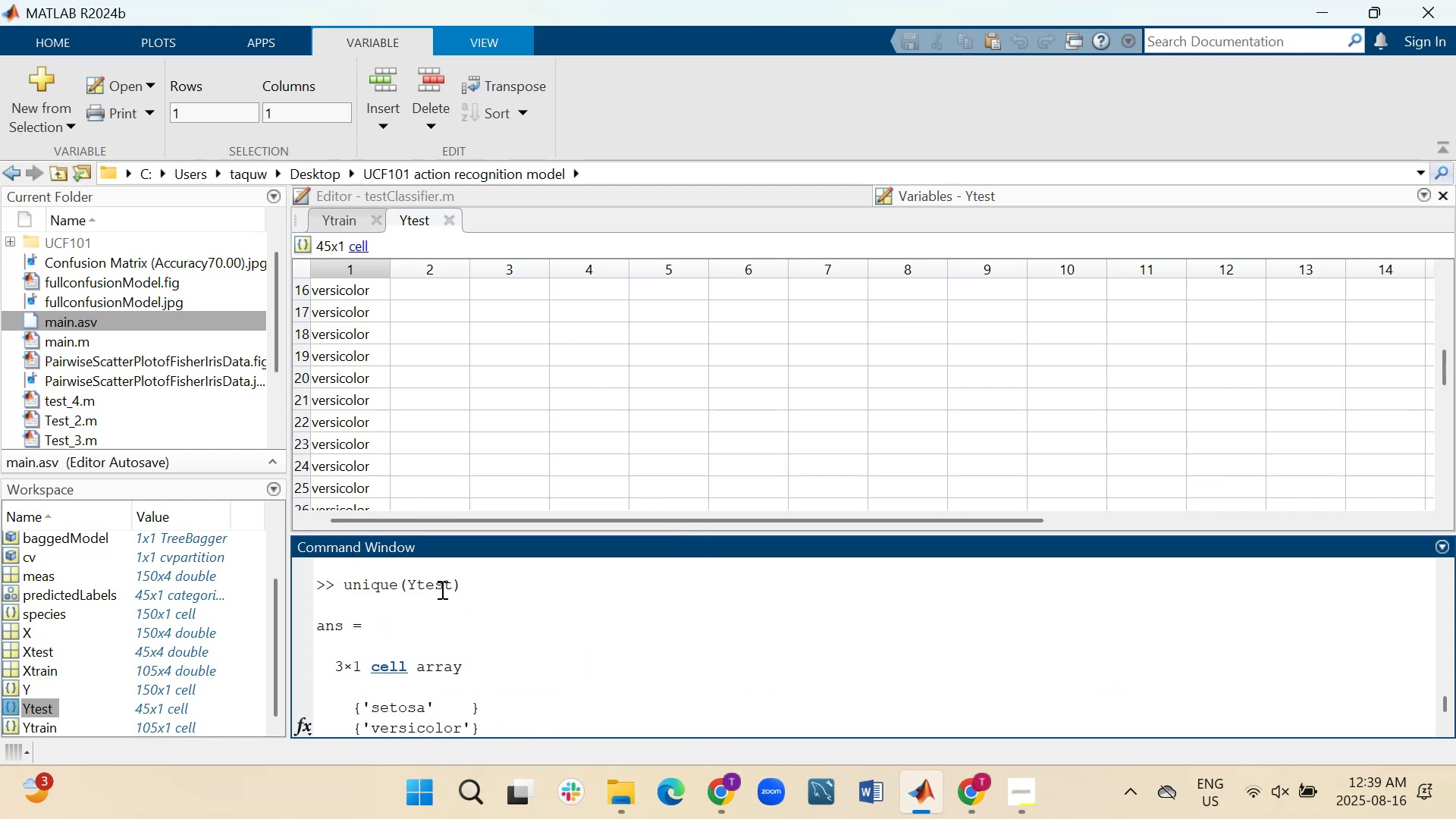 
scroll: coordinate [450, 644], scroll_direction: down, amount: 2.0
 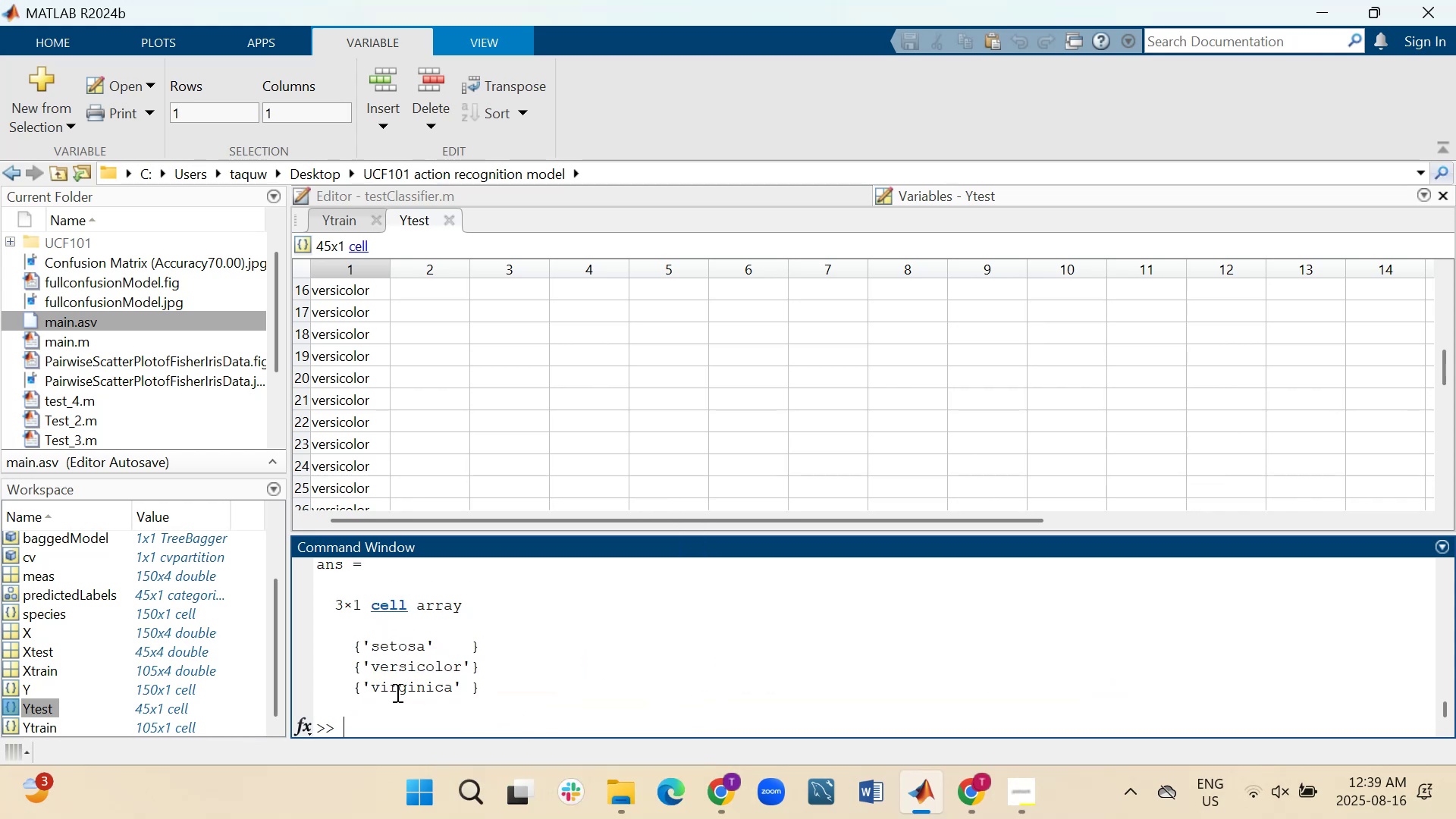 
scroll: coordinate [399, 673], scroll_direction: up, amount: 1.0
 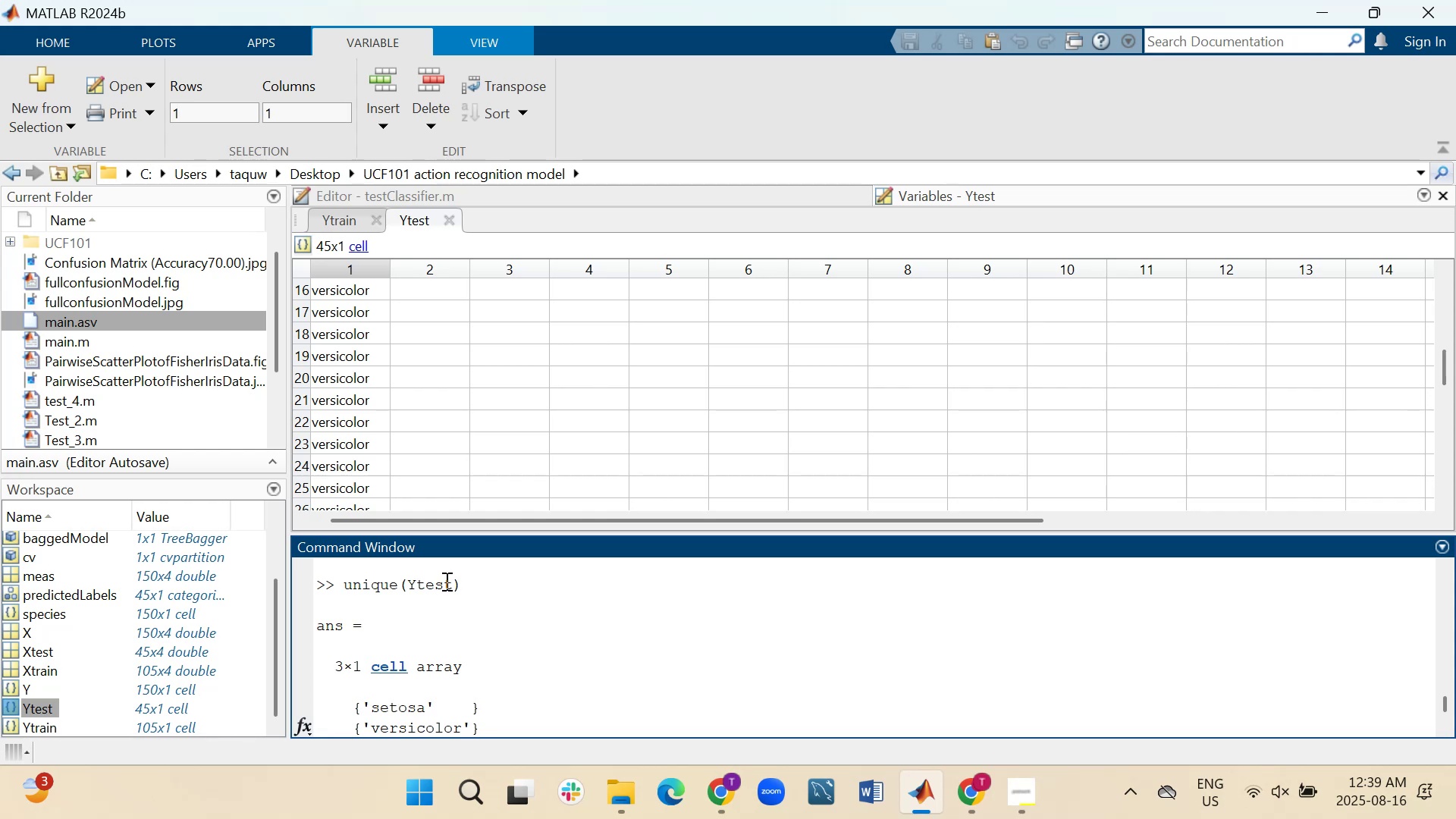 
scroll: coordinate [478, 646], scroll_direction: down, amount: 3.0
 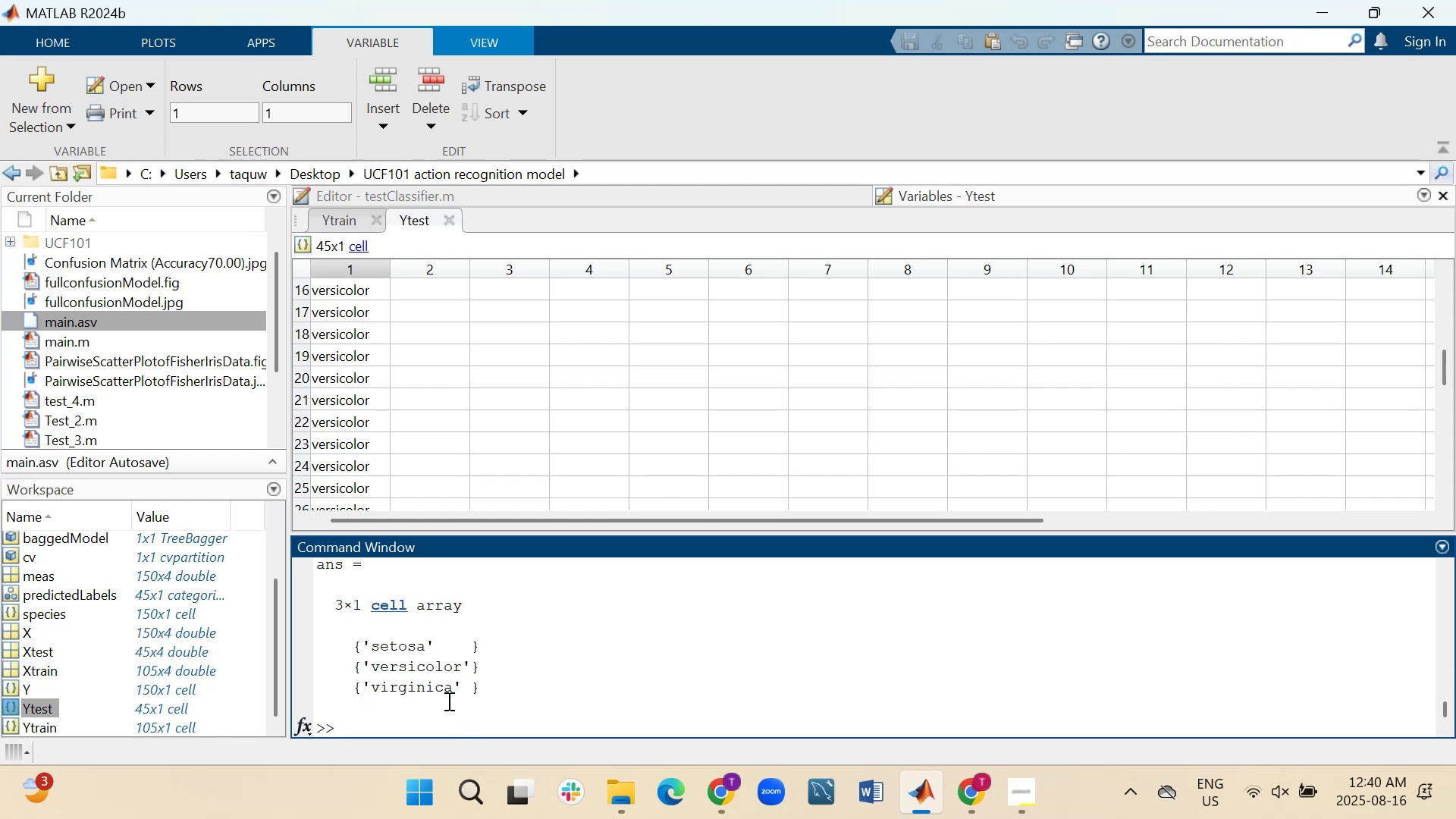 
type(unique(ytrain))
 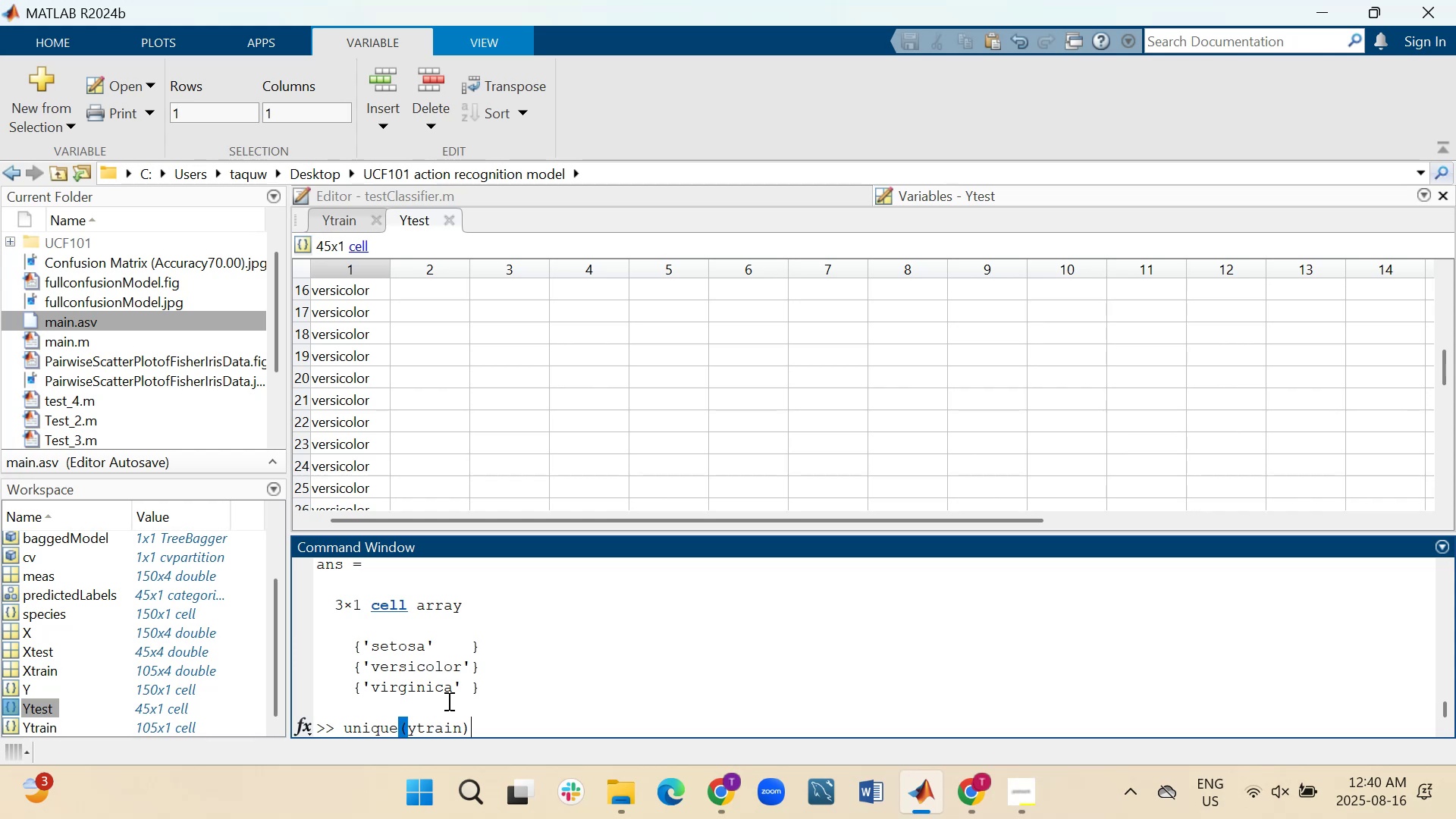 
key(Enter)
 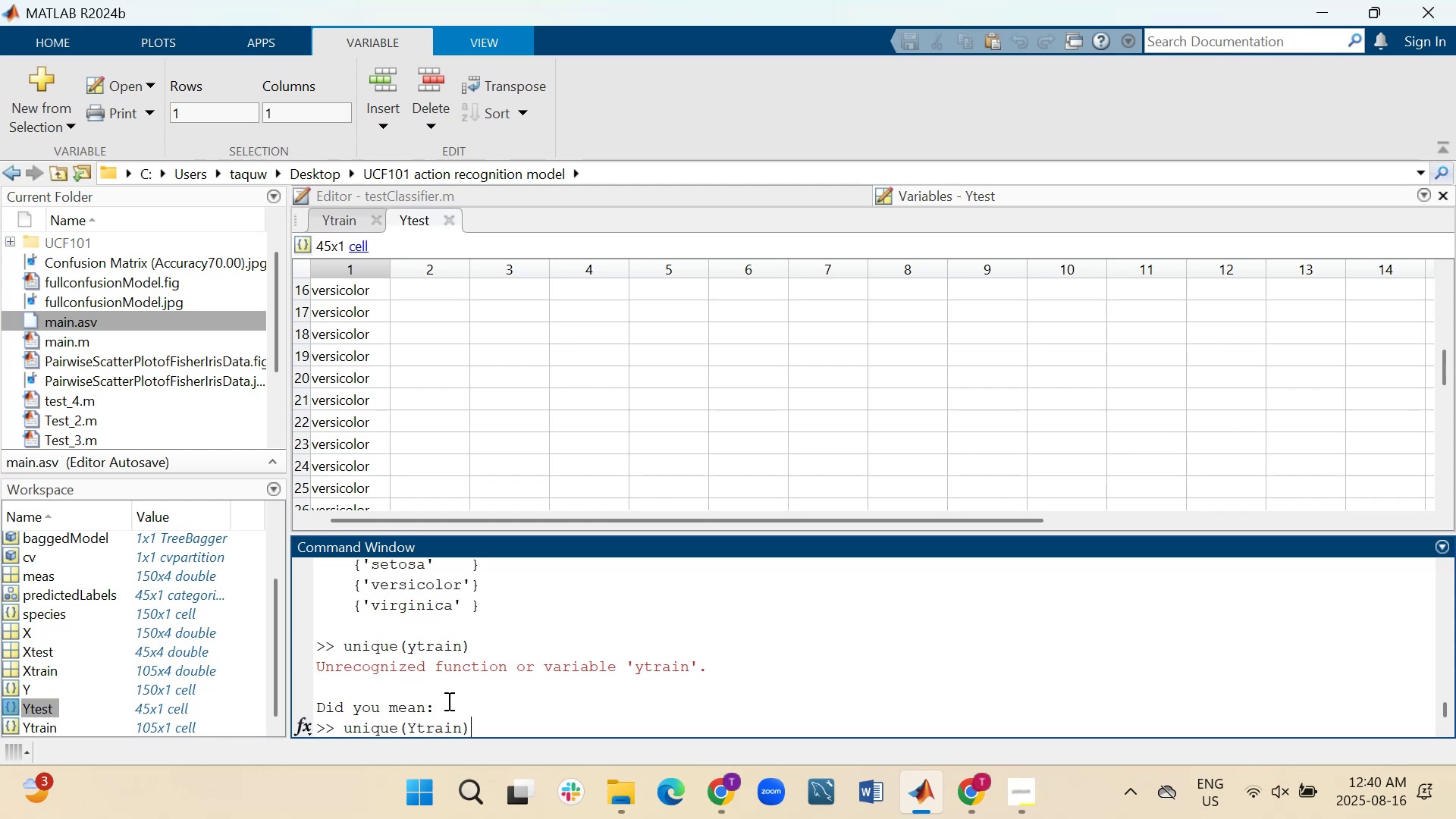 
wait(6.54)
 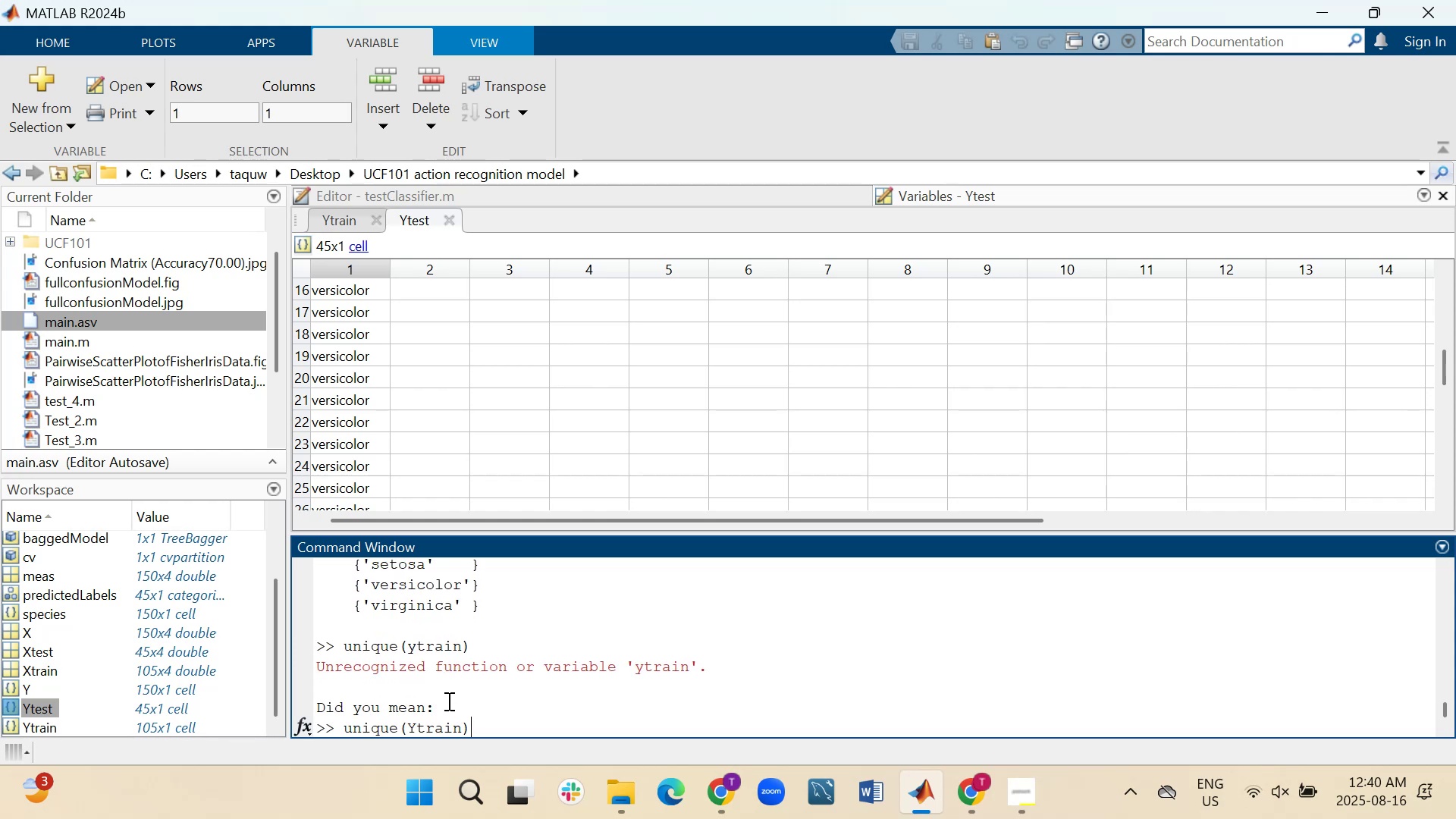 
scroll: coordinate [439, 699], scroll_direction: down, amount: 1.0
 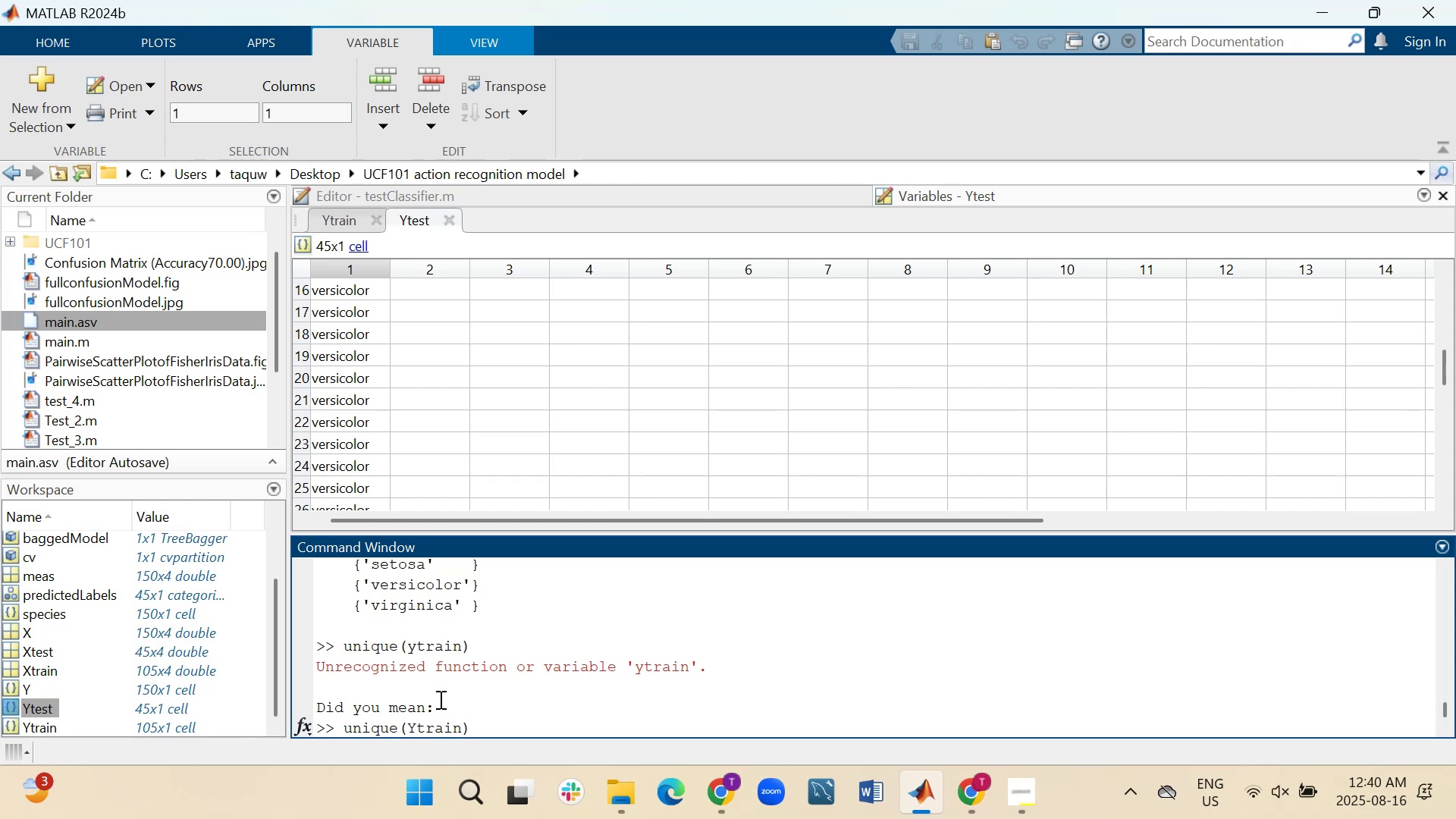 
key(Enter)
 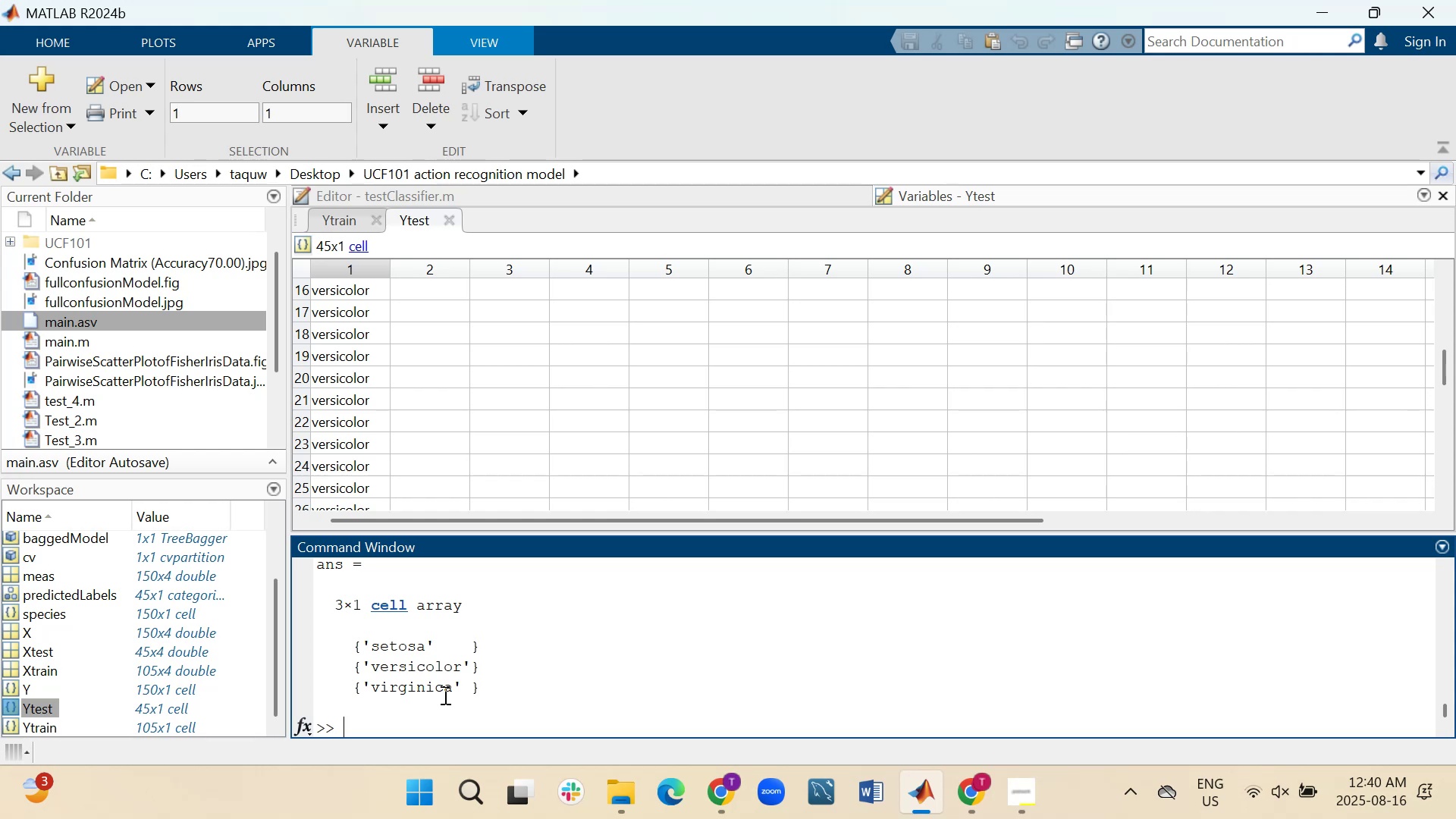 
wait(26.84)
 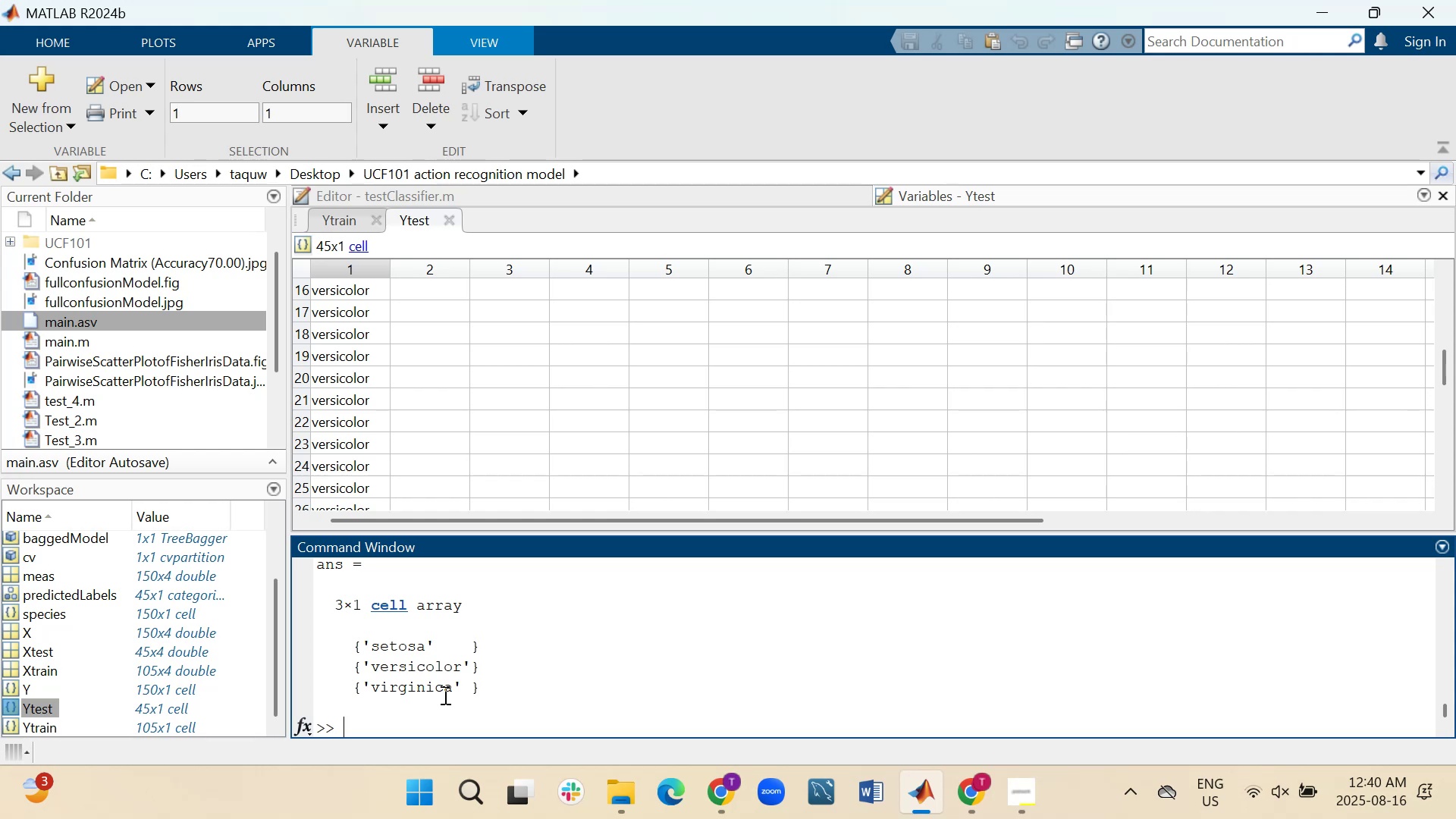 
mouse_move([962, 780])
 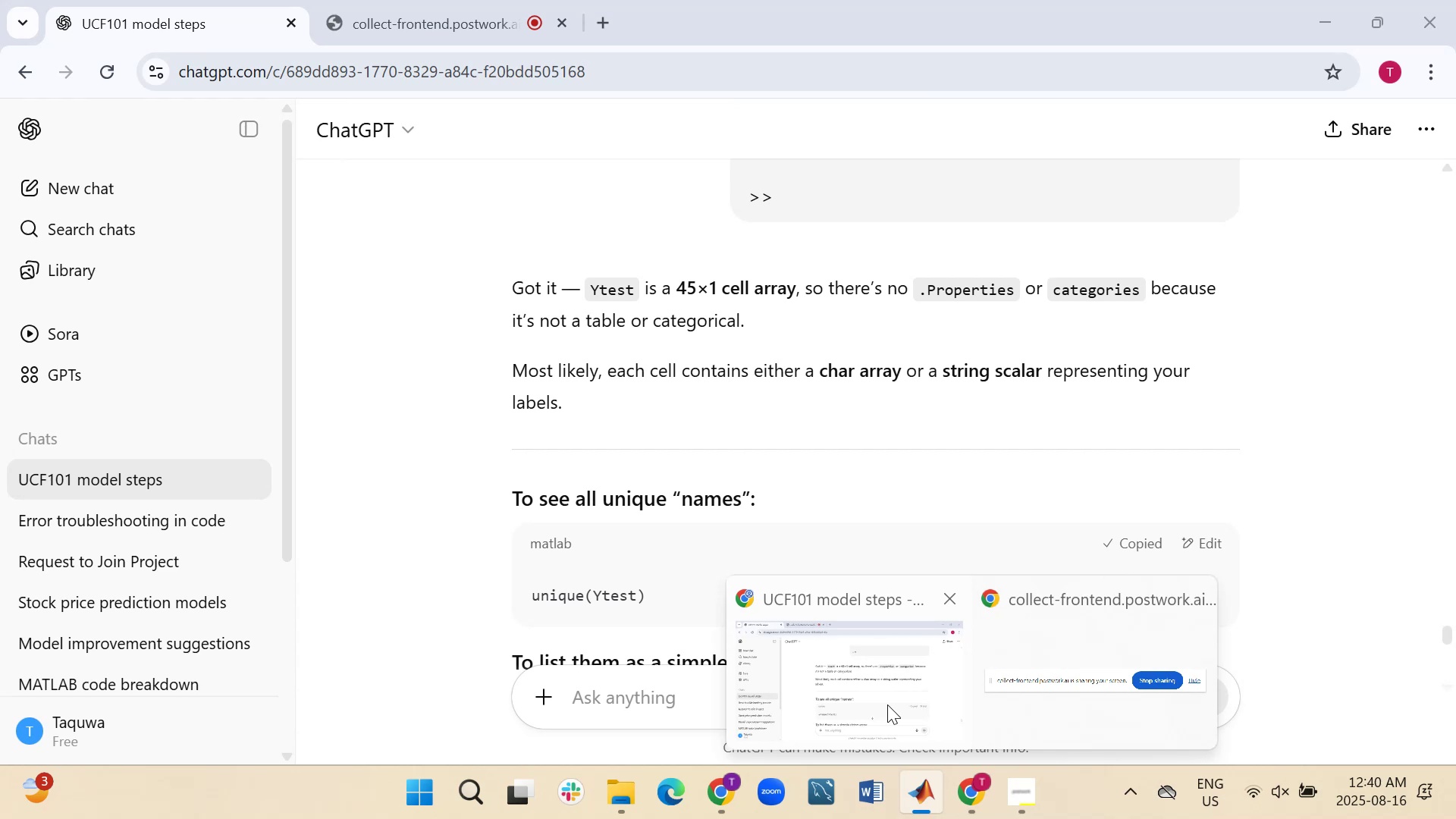 
left_click([887, 704])
 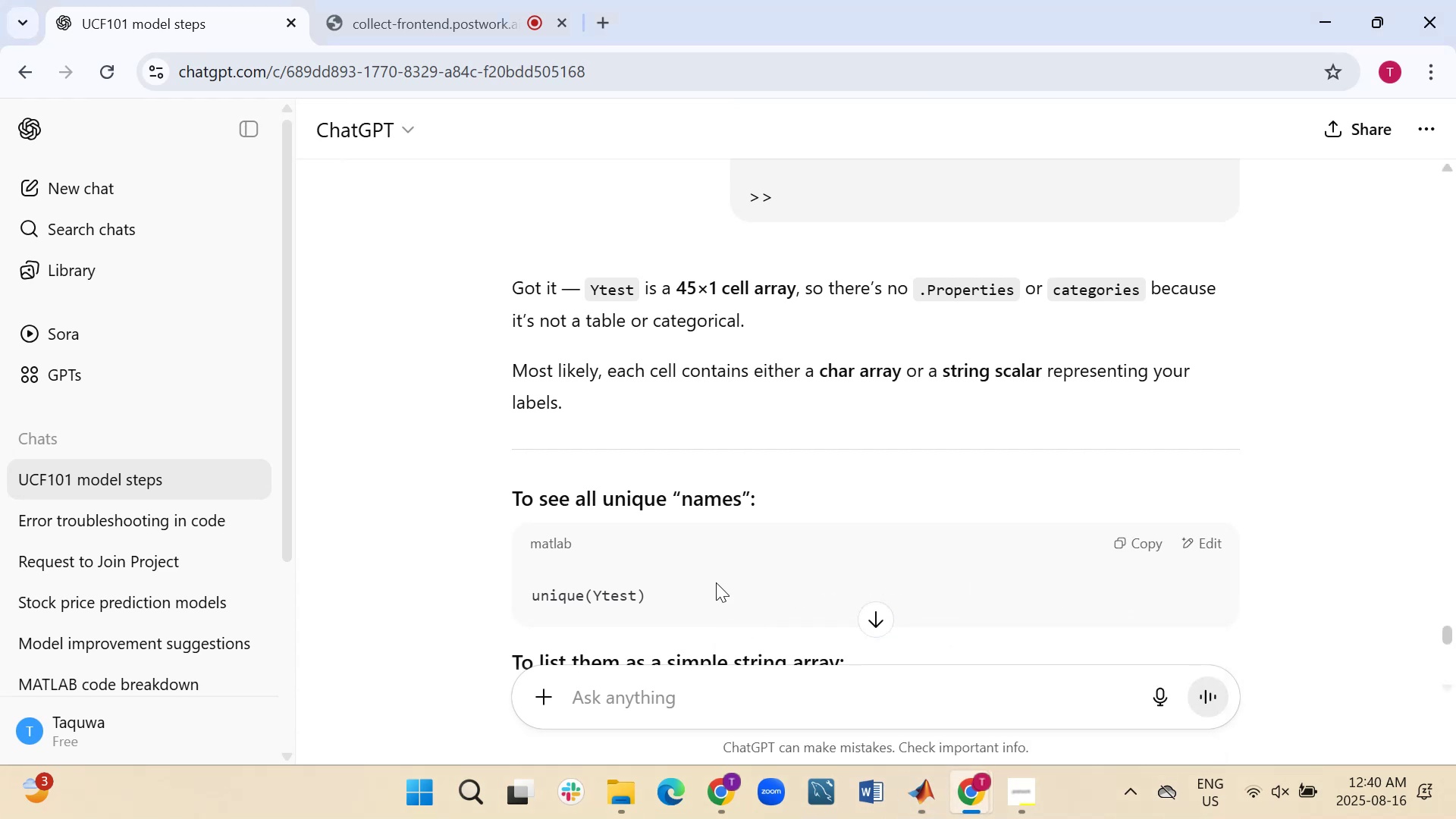 
scroll: coordinate [716, 582], scroll_direction: down, amount: 1.0
 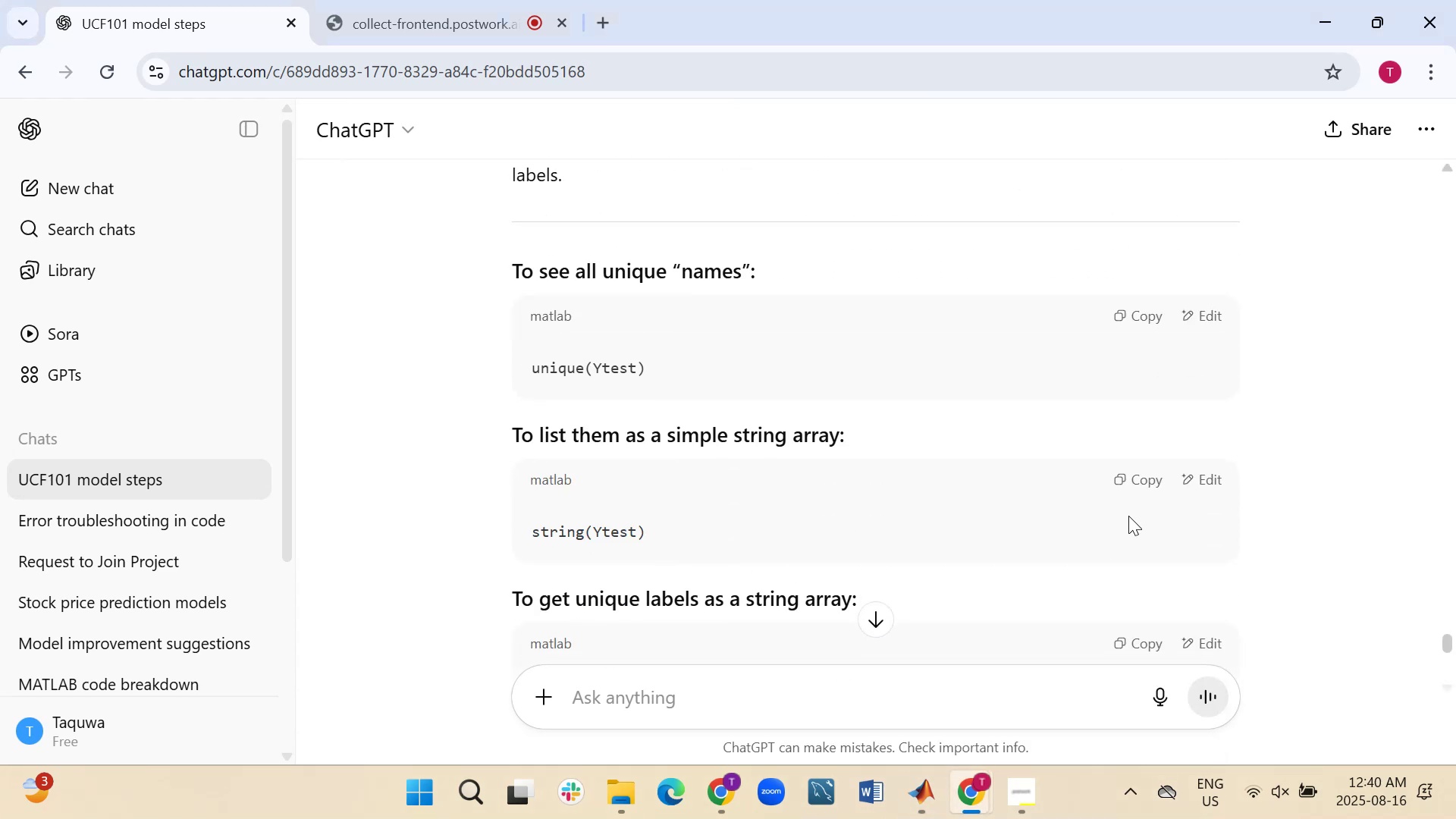 
left_click([1148, 479])
 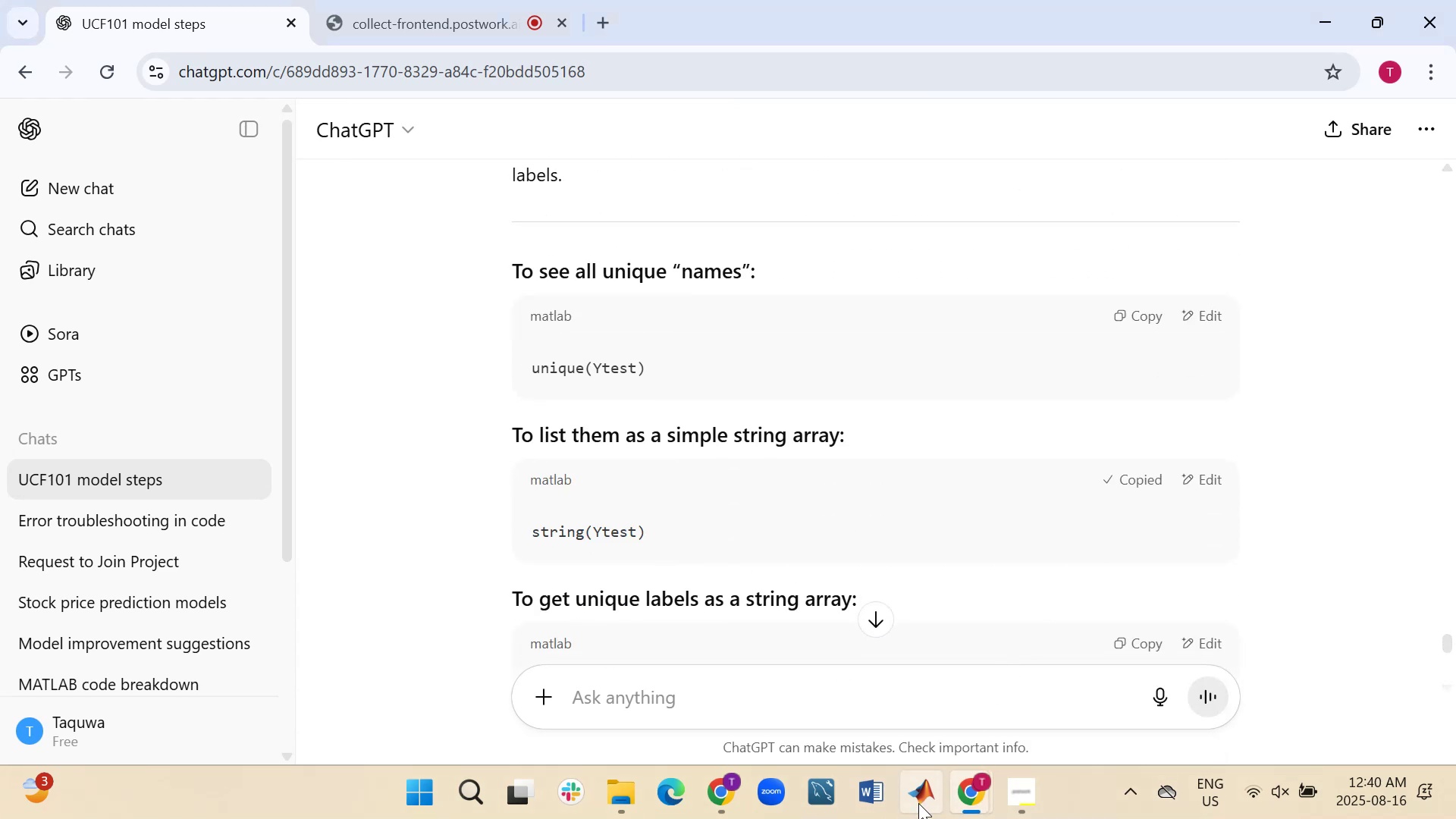 
left_click([918, 803])
 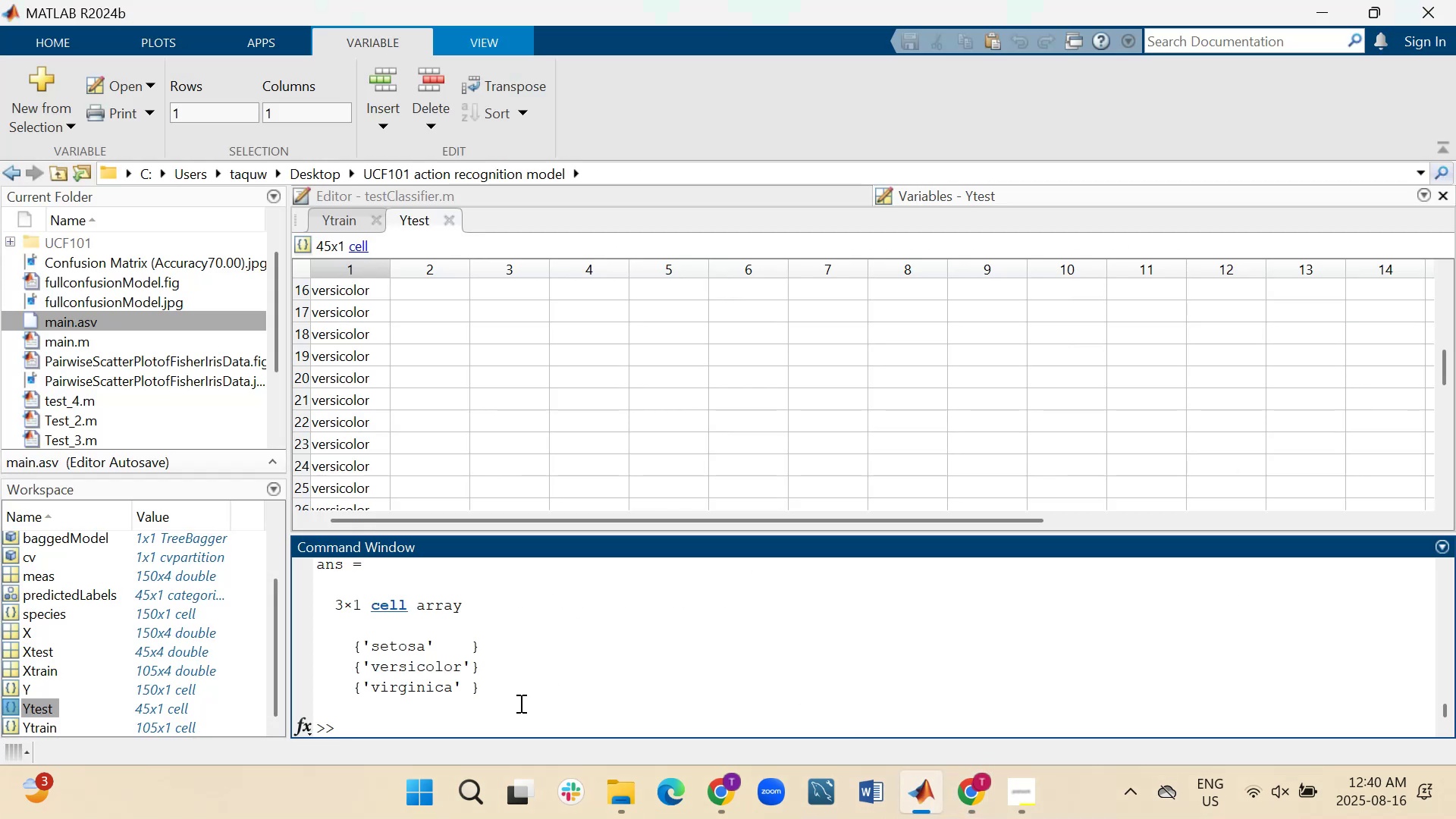 
left_click([484, 709])
 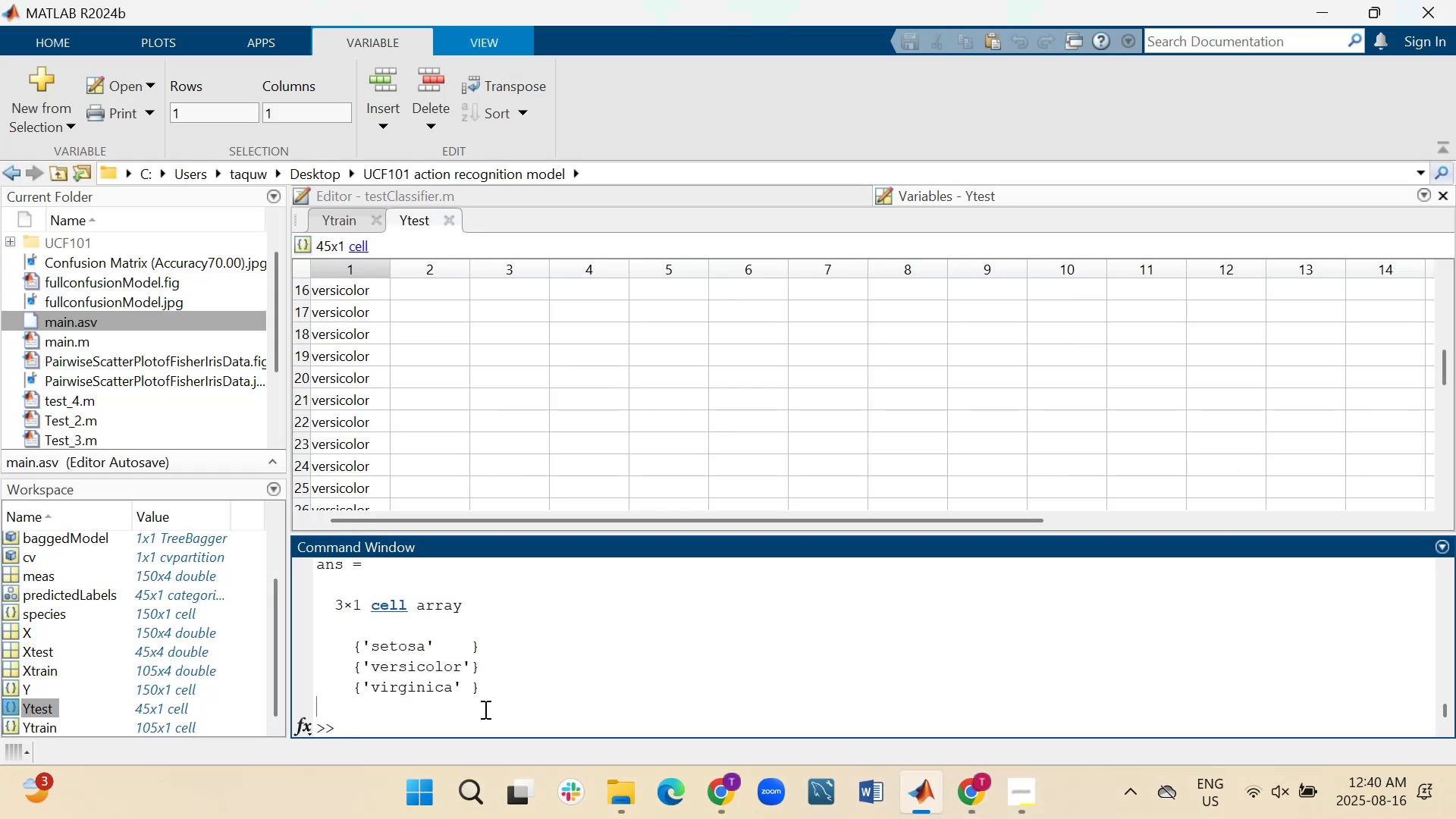 
right_click([484, 709])
 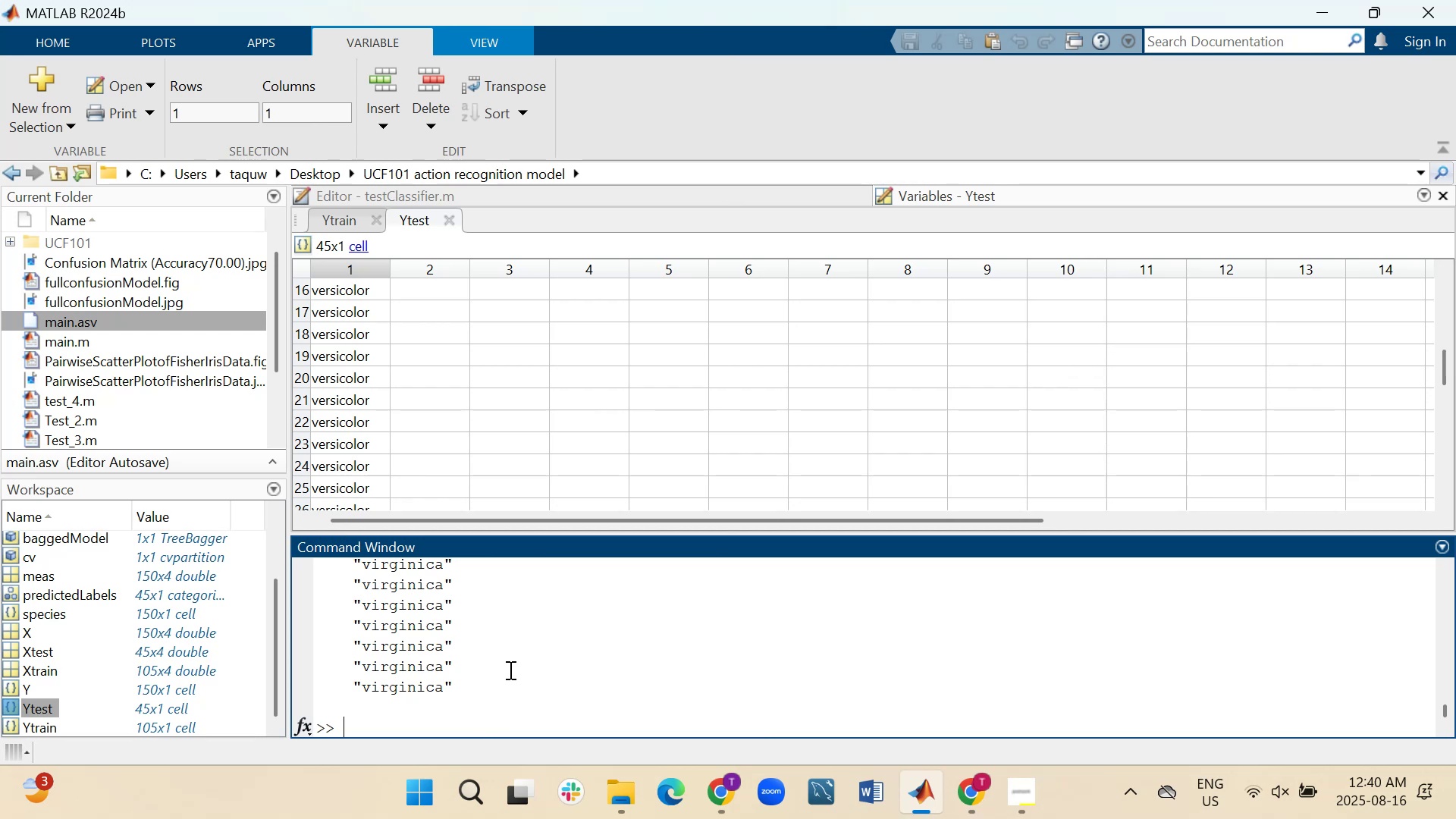 
wait(8.68)
 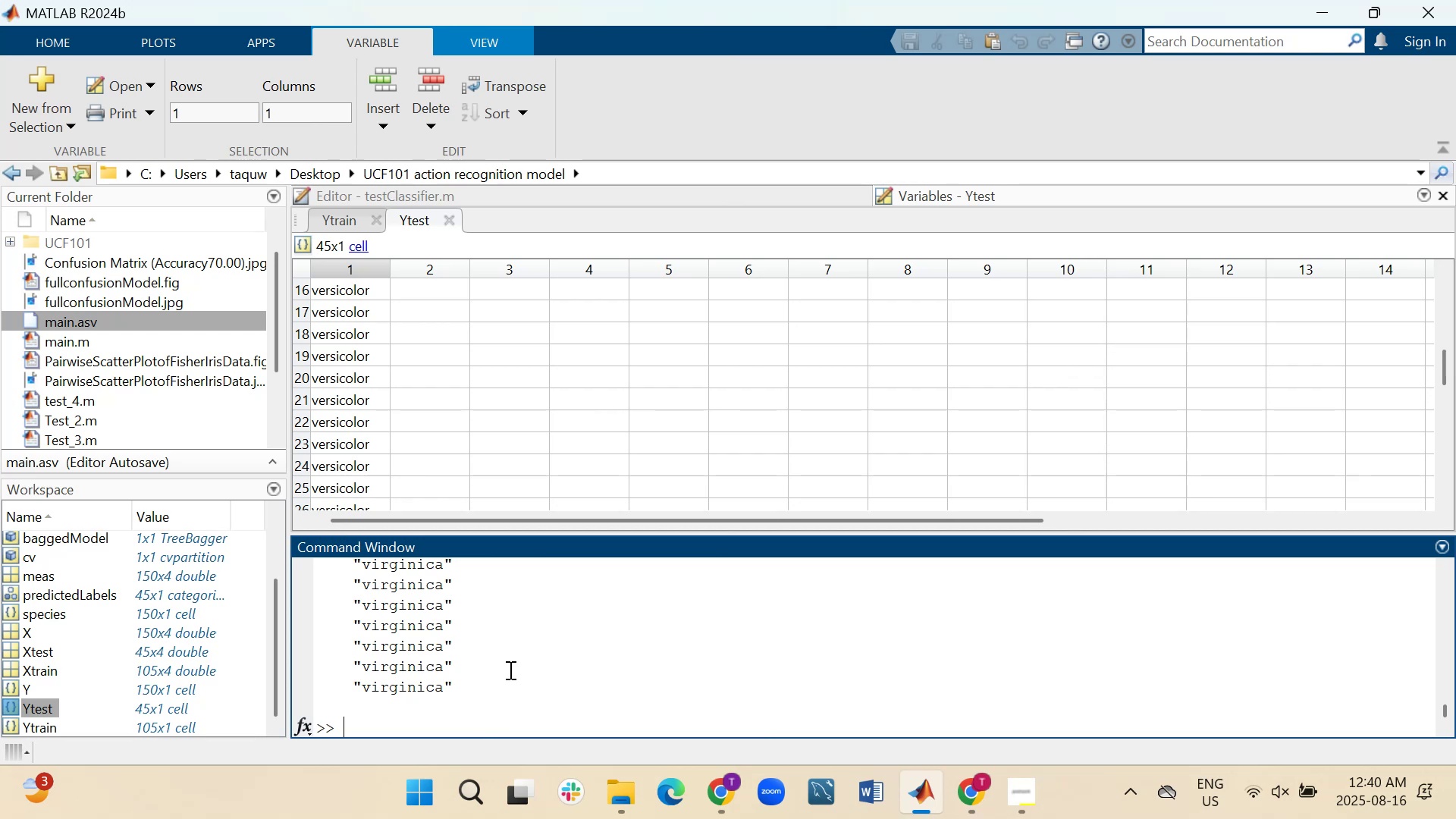 
scroll: coordinate [509, 670], scroll_direction: up, amount: 5.0
 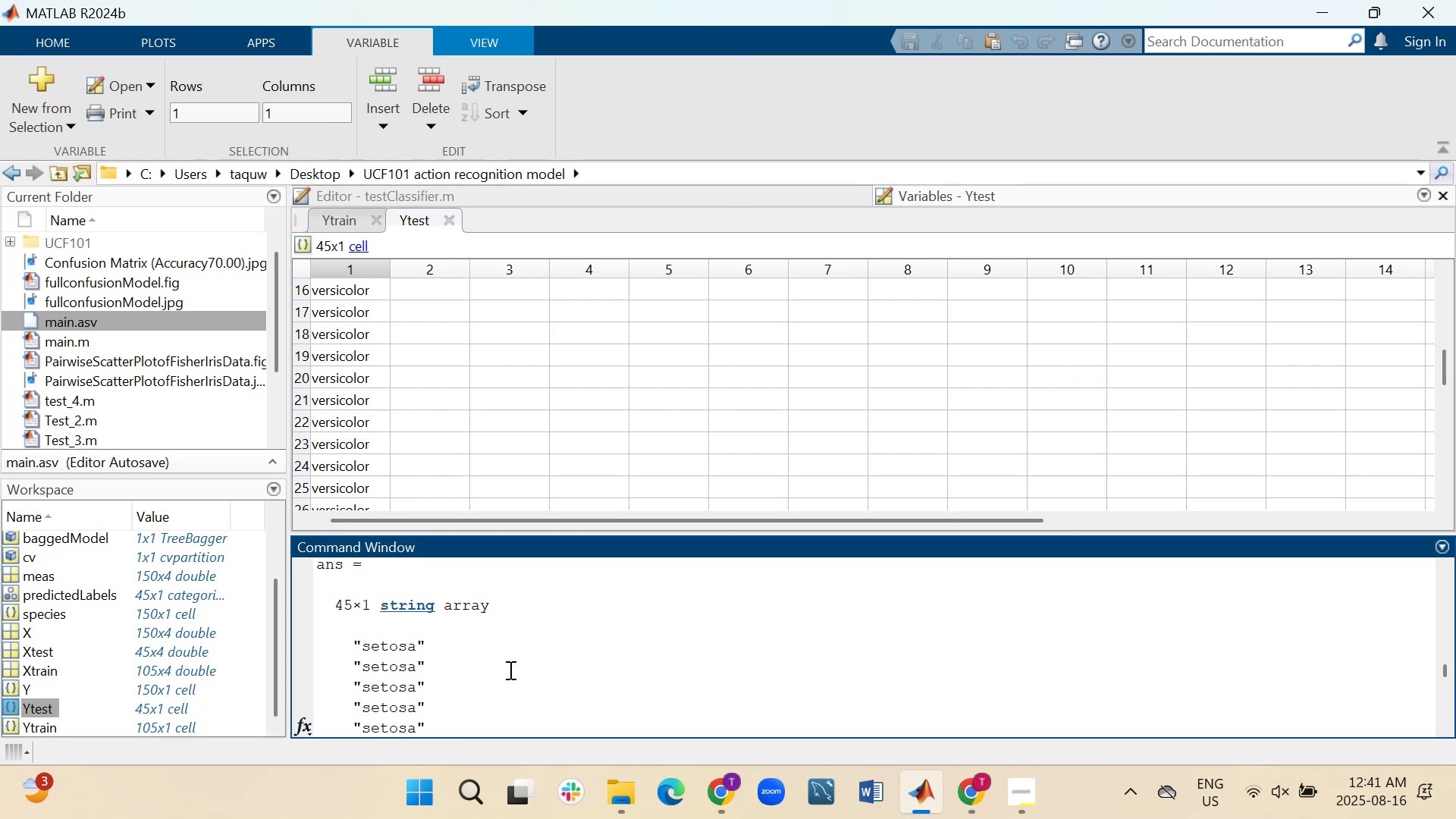 
scroll: coordinate [509, 670], scroll_direction: down, amount: 5.0
 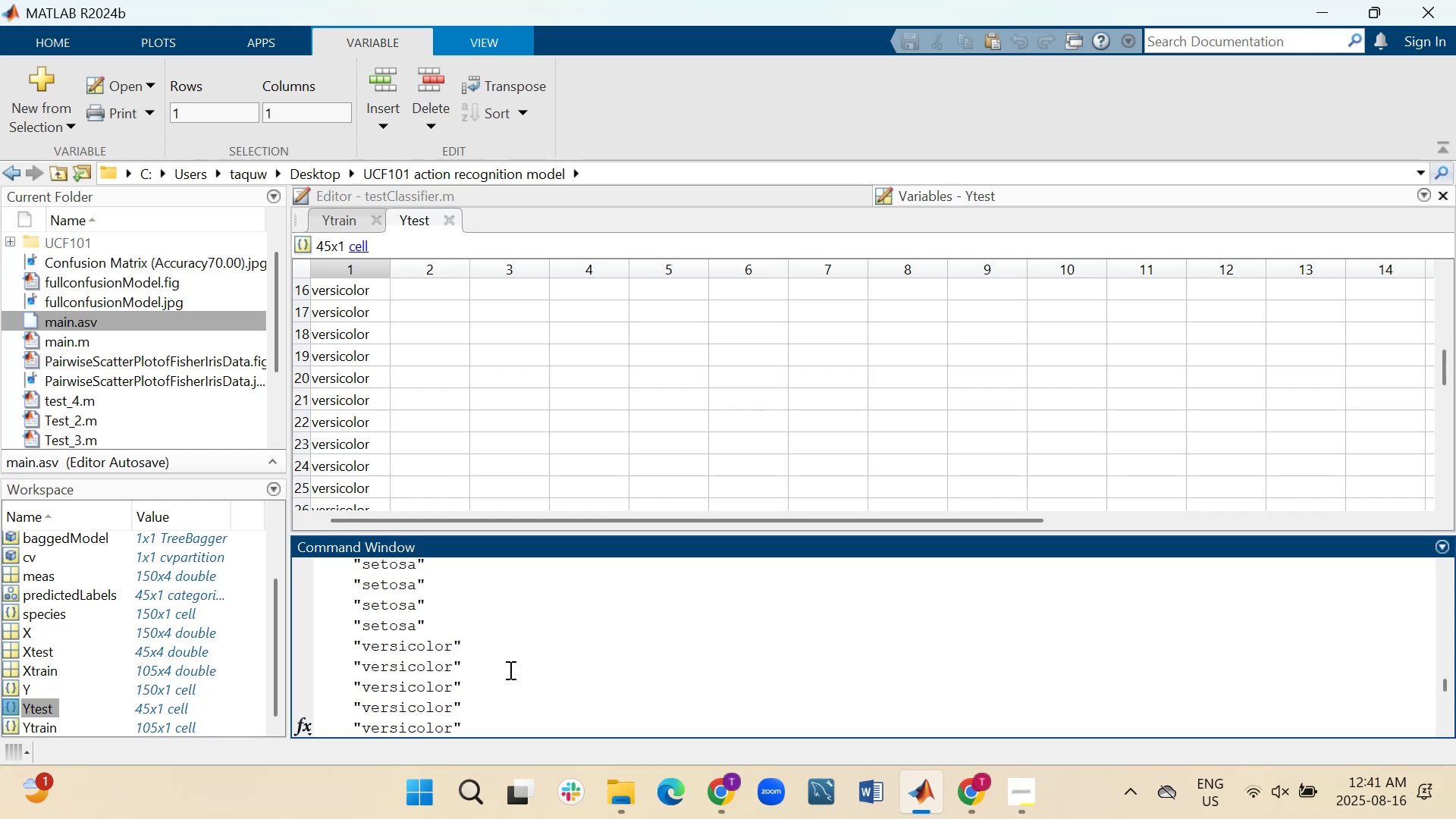 
scroll: coordinate [509, 670], scroll_direction: down, amount: 4.0
 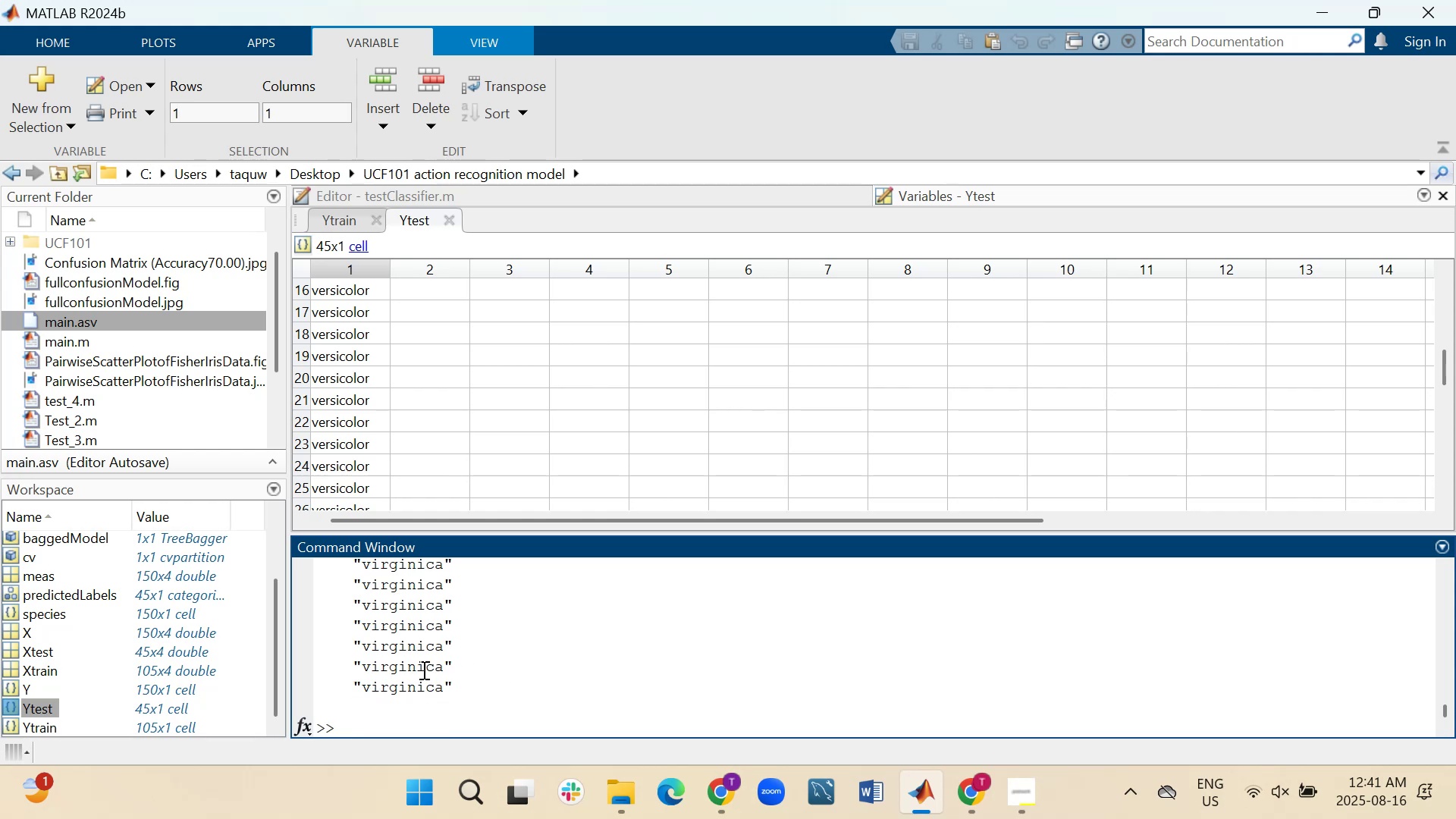 
mouse_move([55, 710])
 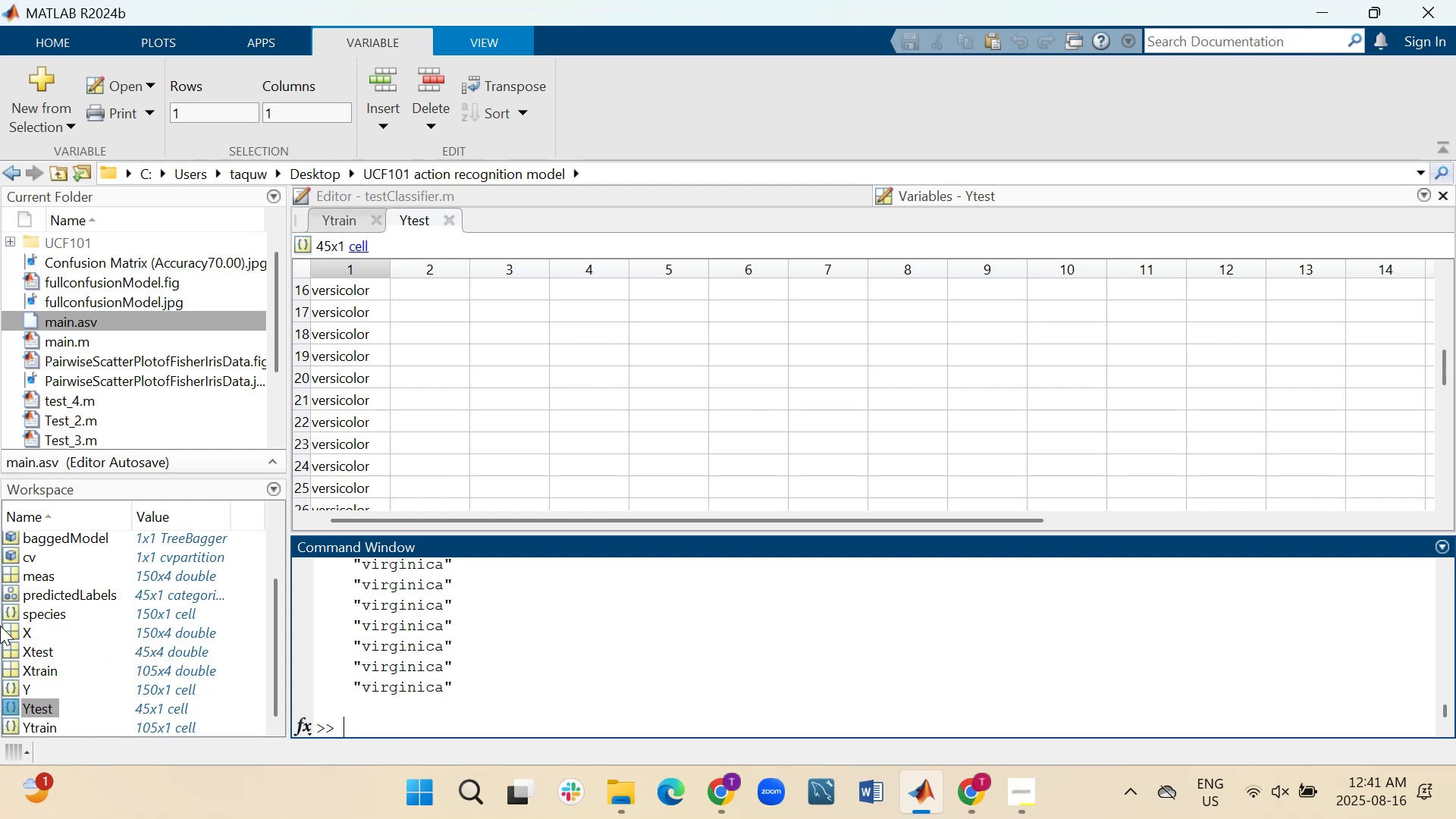 
wait(5.15)
 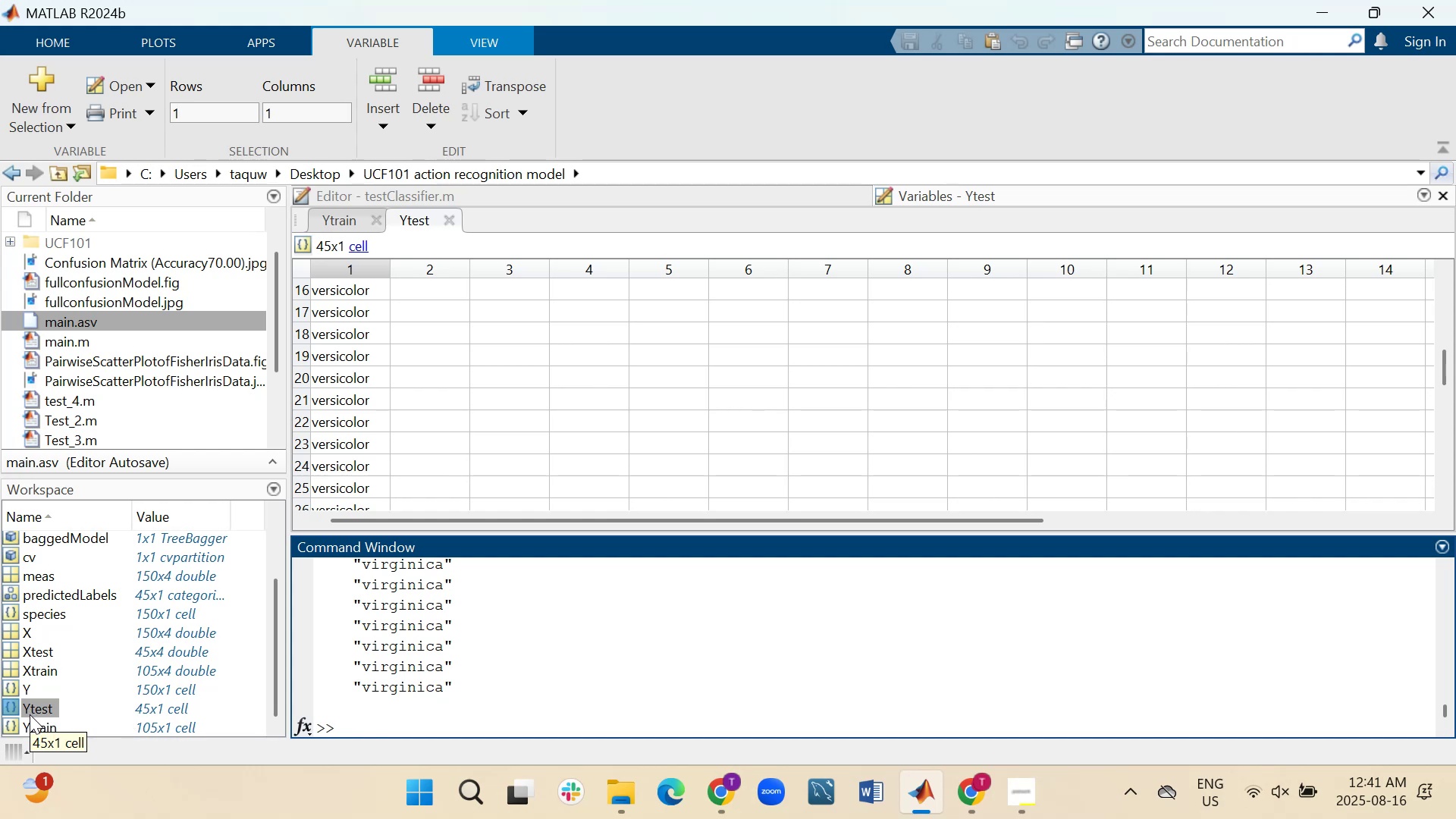 
double_click([3, 635])
 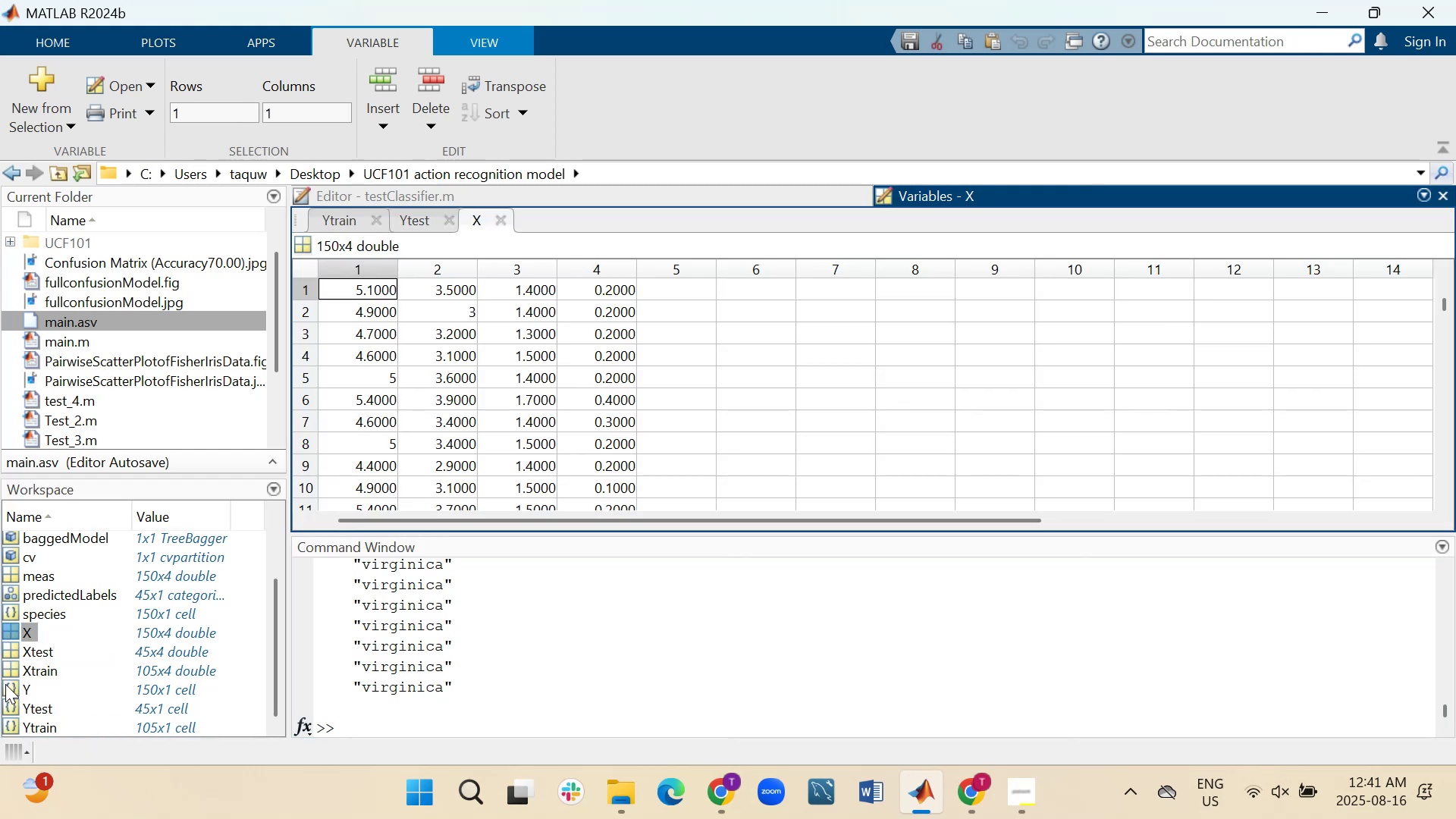 
double_click([8, 689])
 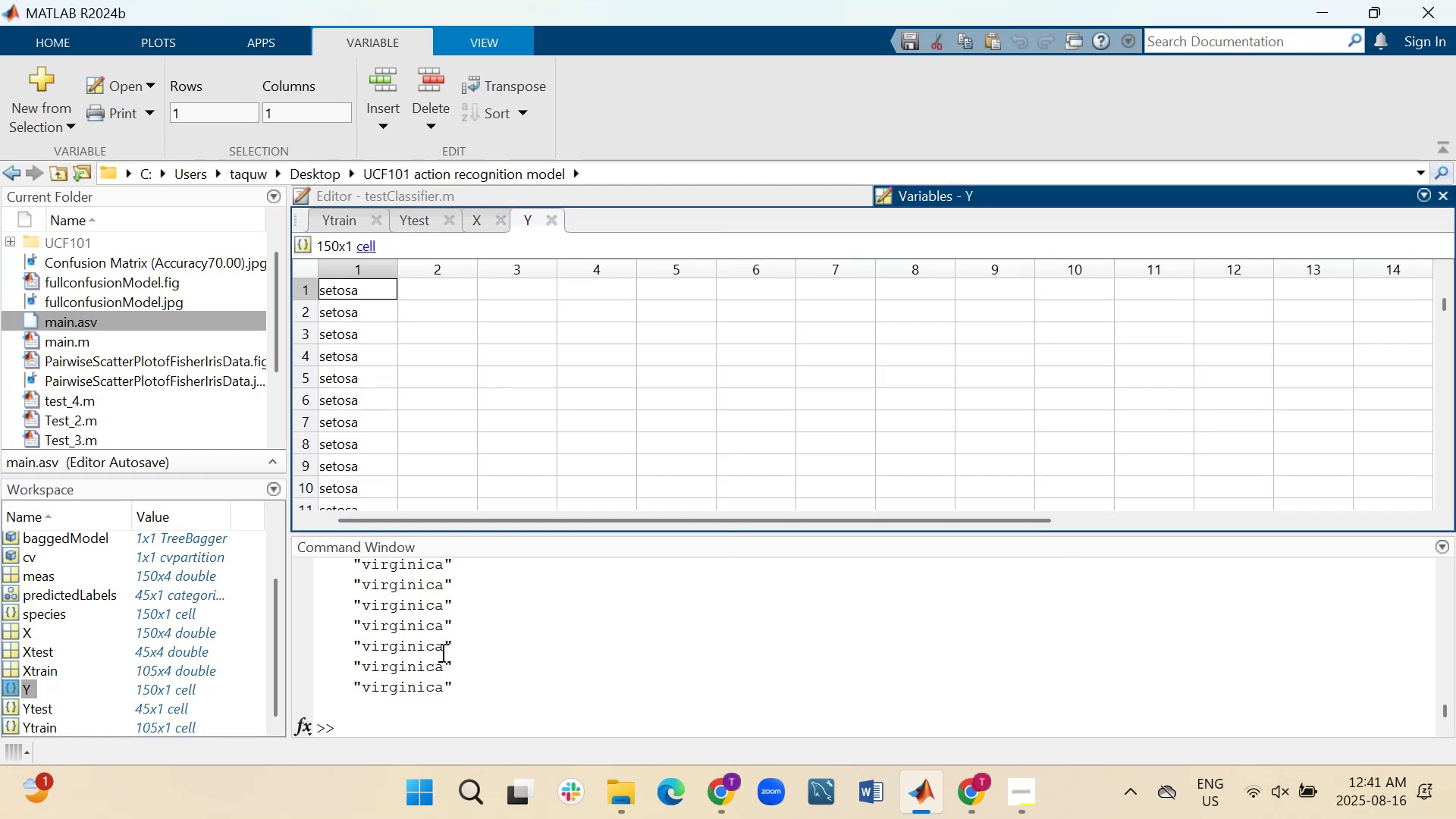 
wait(6.69)
 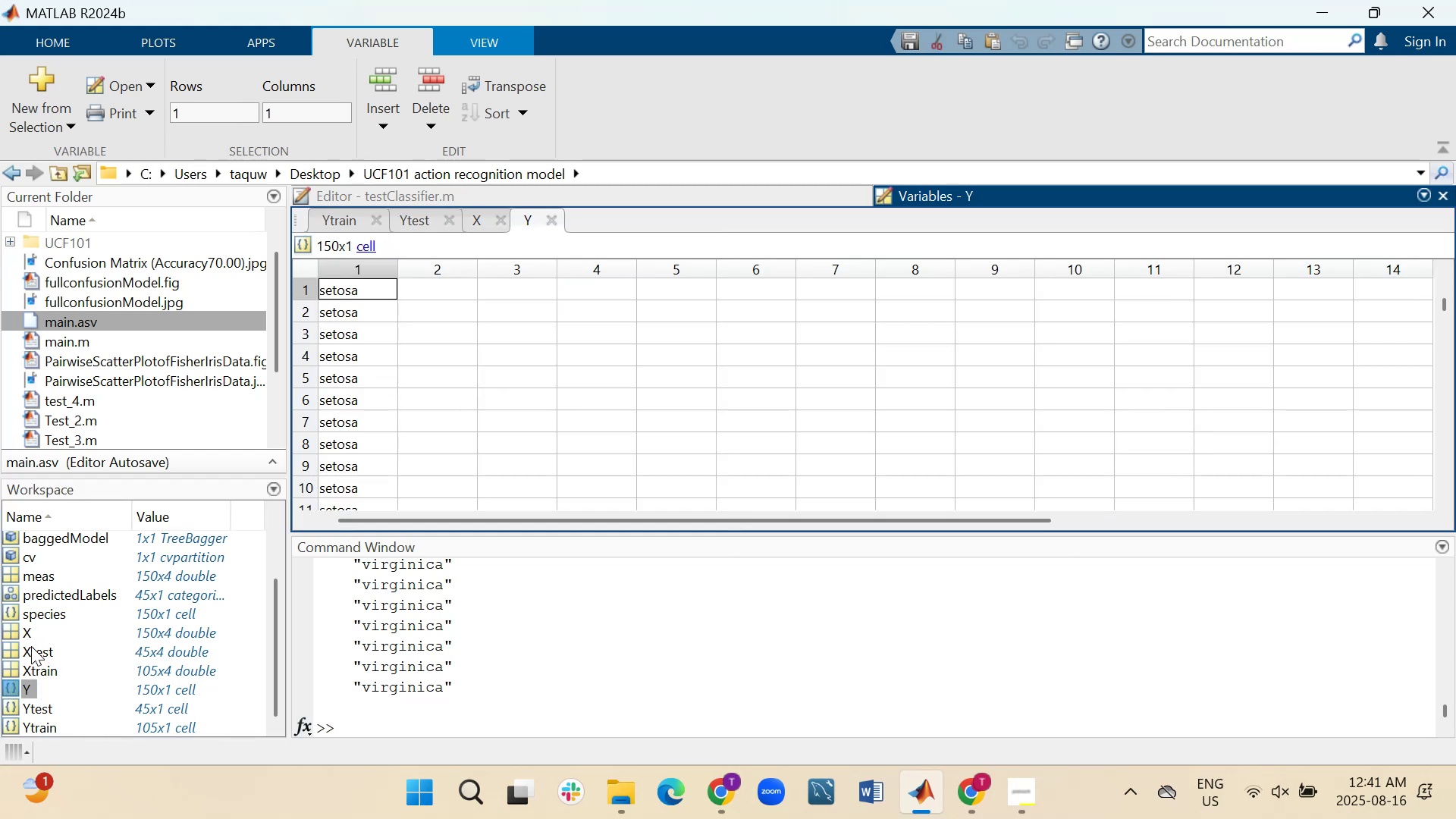 
scroll: coordinate [441, 652], scroll_direction: down, amount: 1.0
 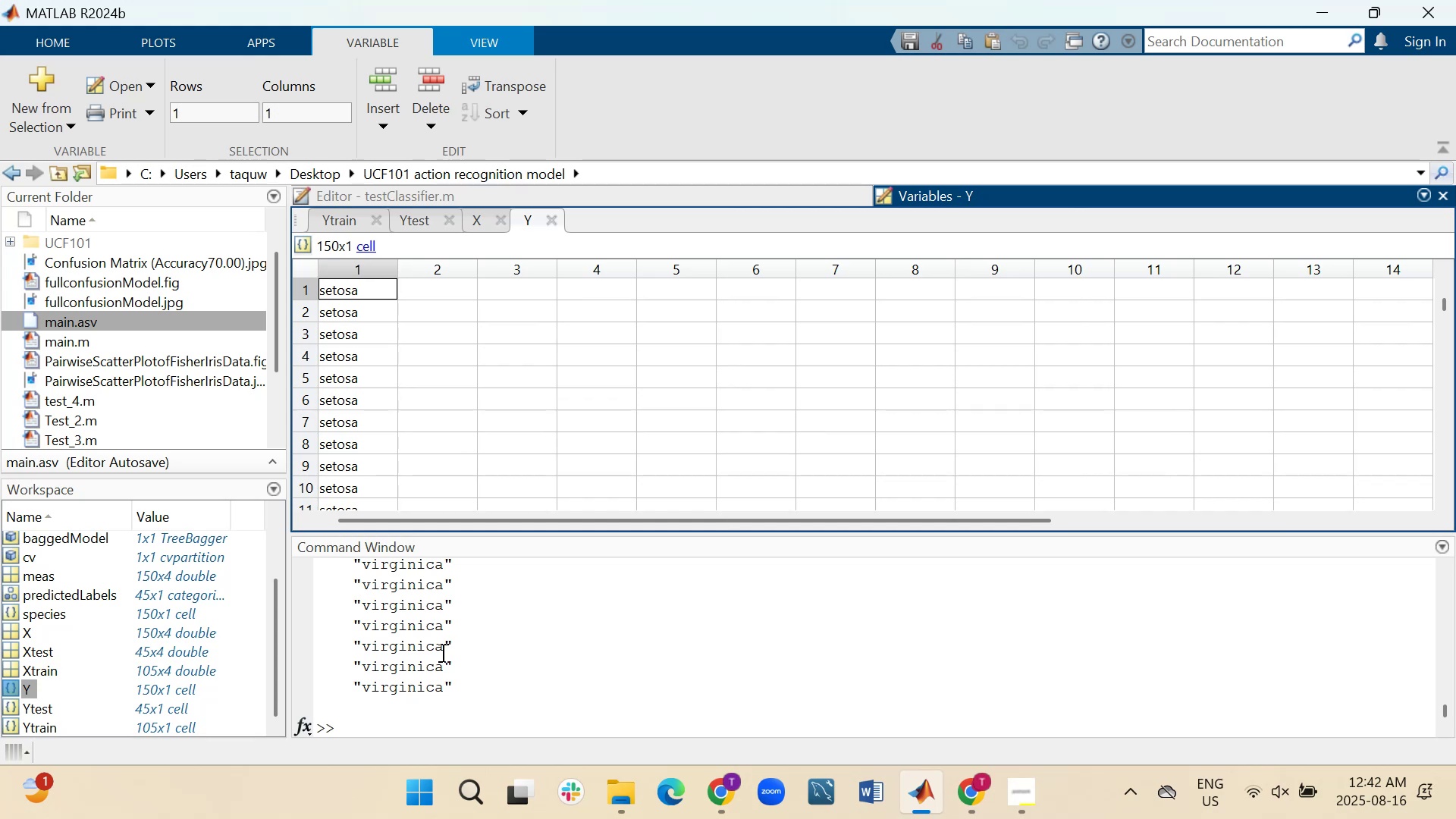 
wait(6.29)
 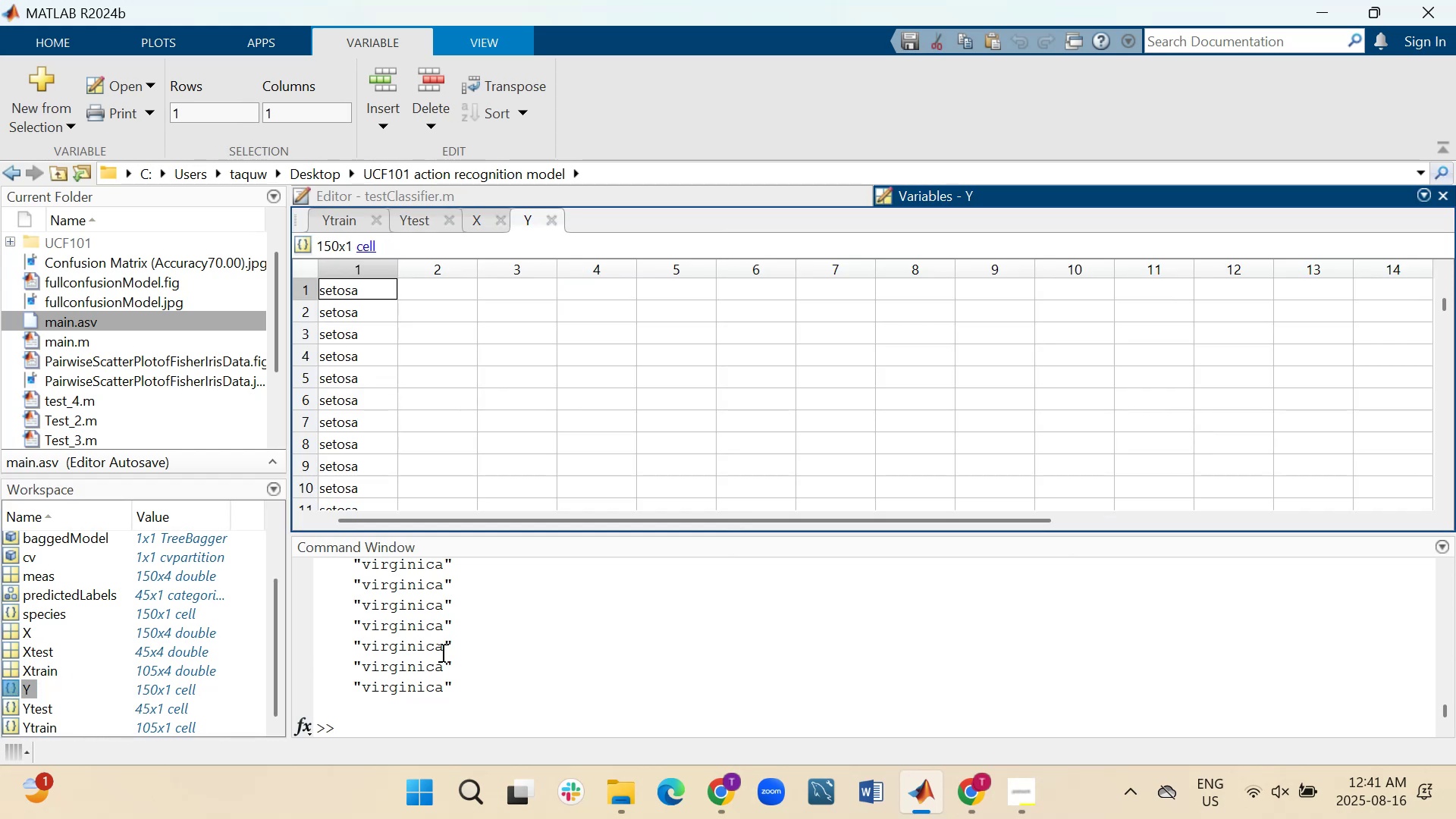 
scroll: coordinate [441, 652], scroll_direction: up, amount: 1.0
 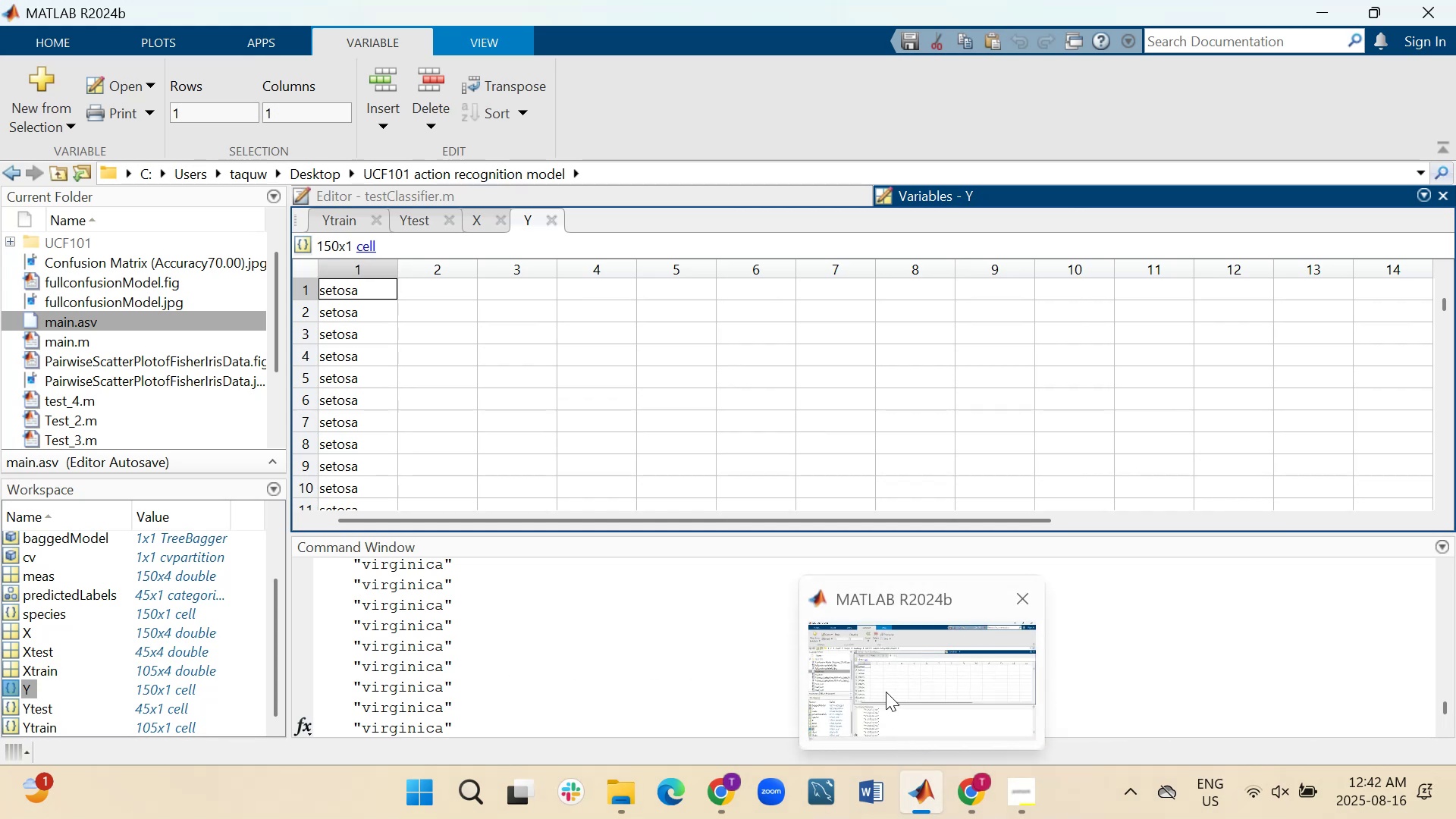 
wait(19.03)
 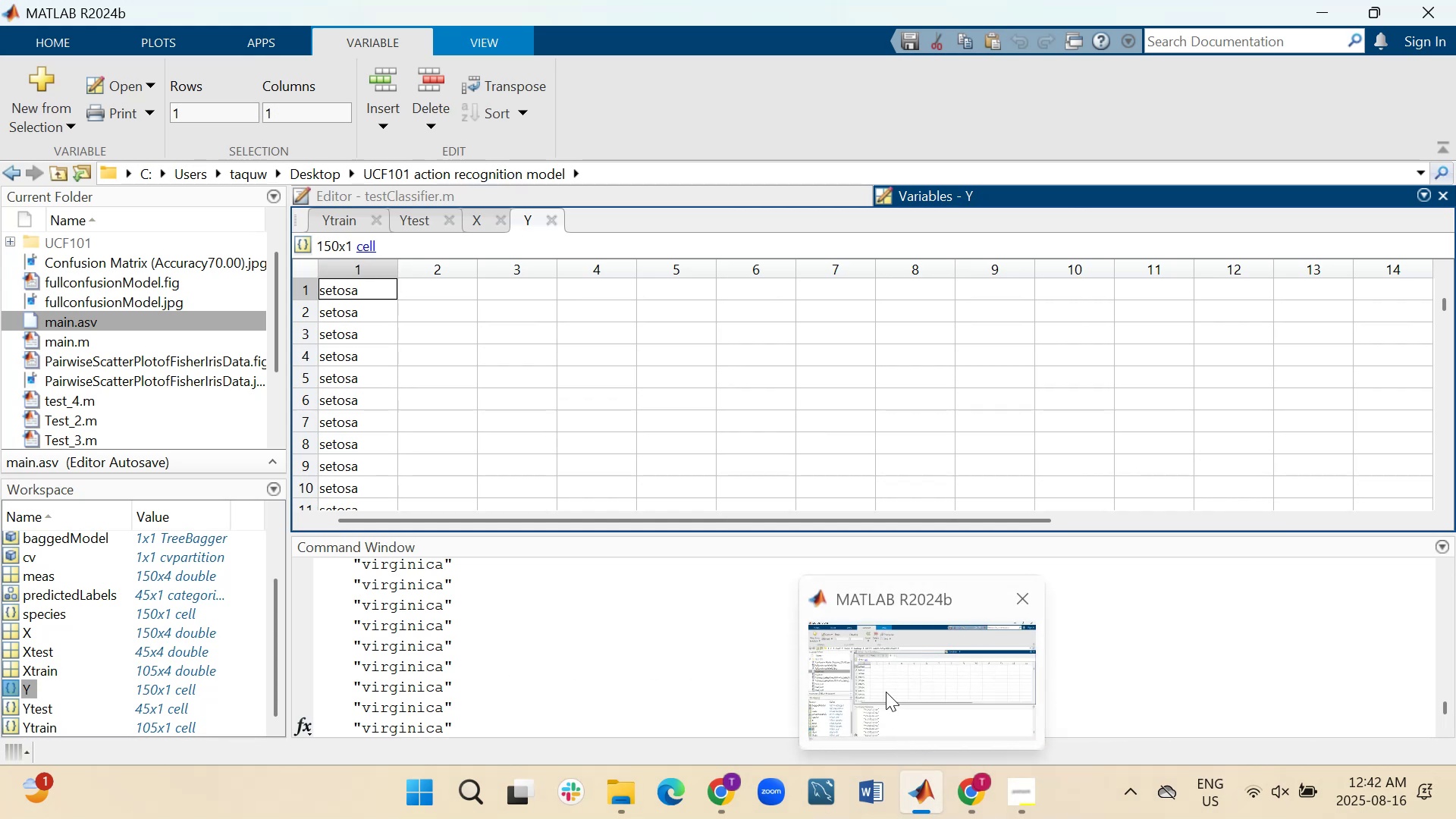 
left_click([551, 221])
 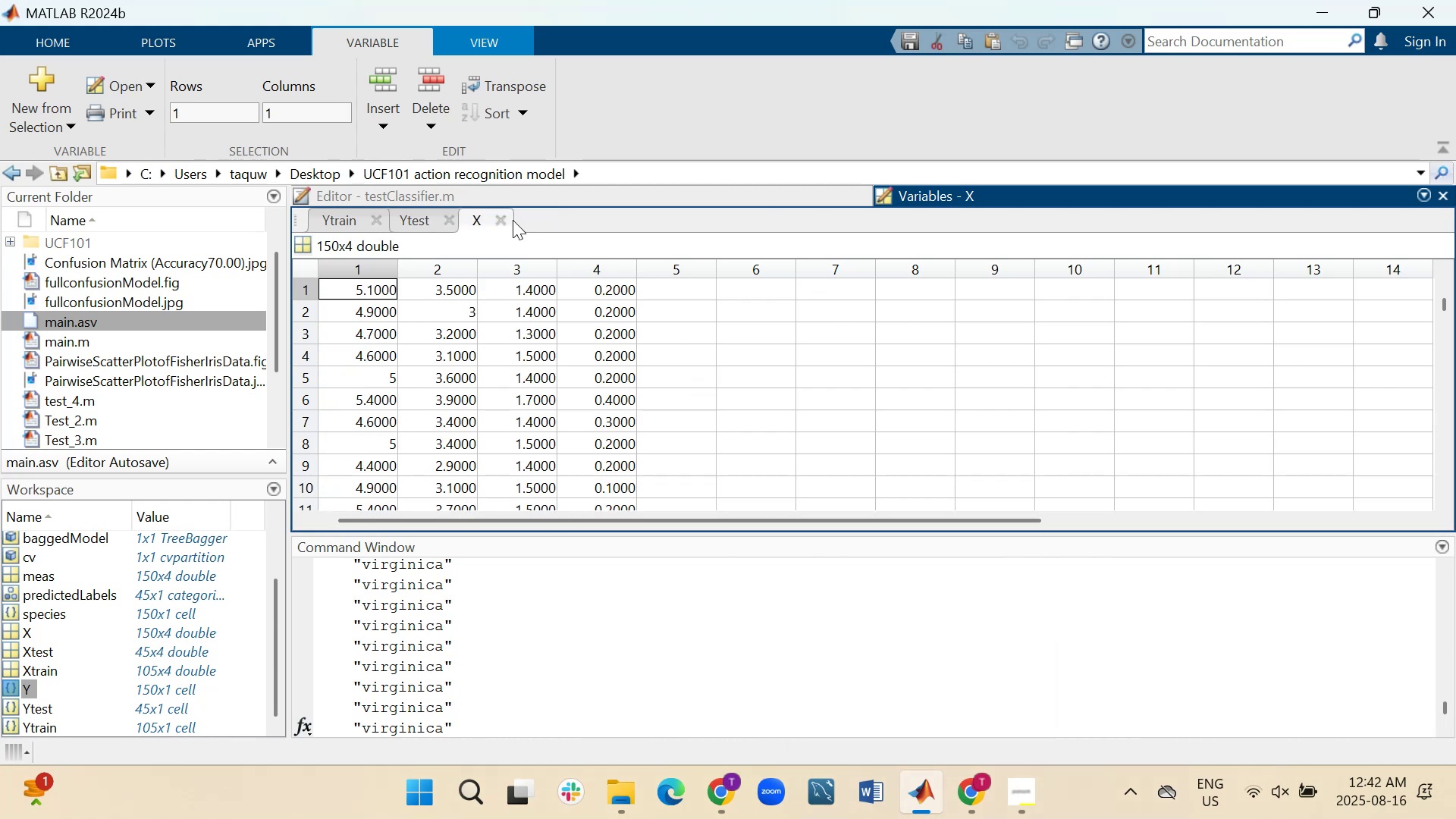 
left_click([503, 220])
 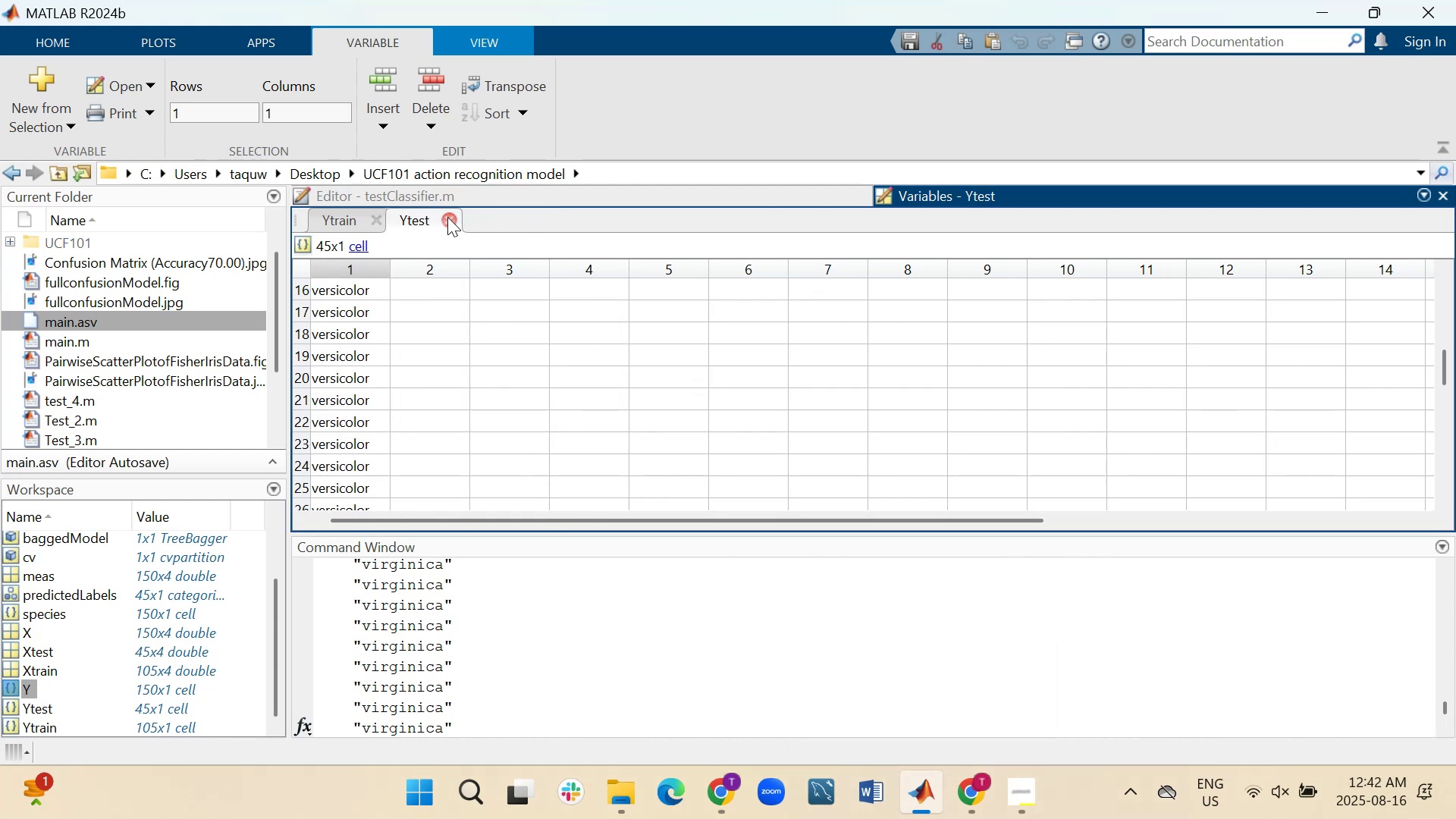 
left_click([445, 217])
 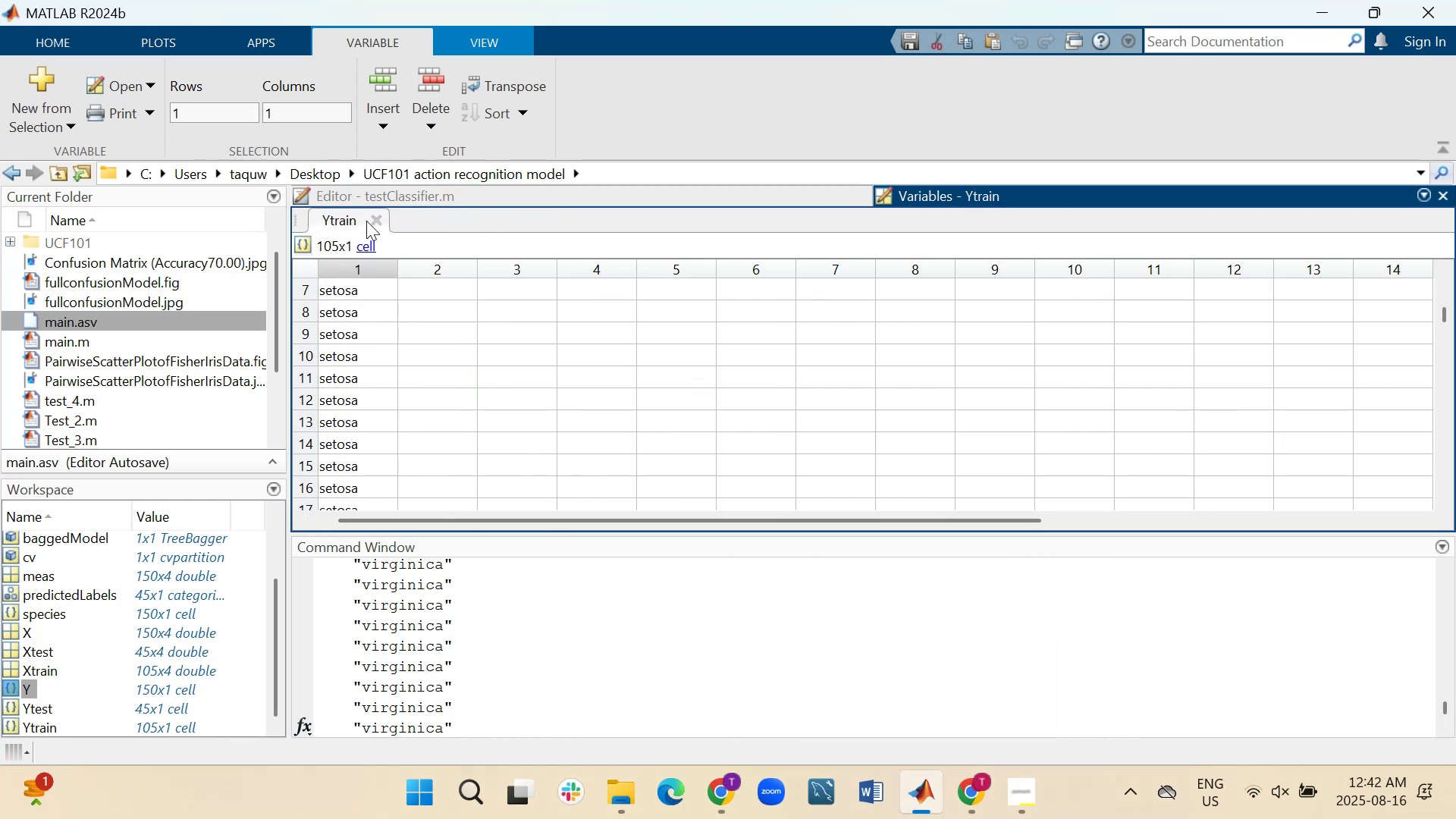 
left_click([377, 220])
 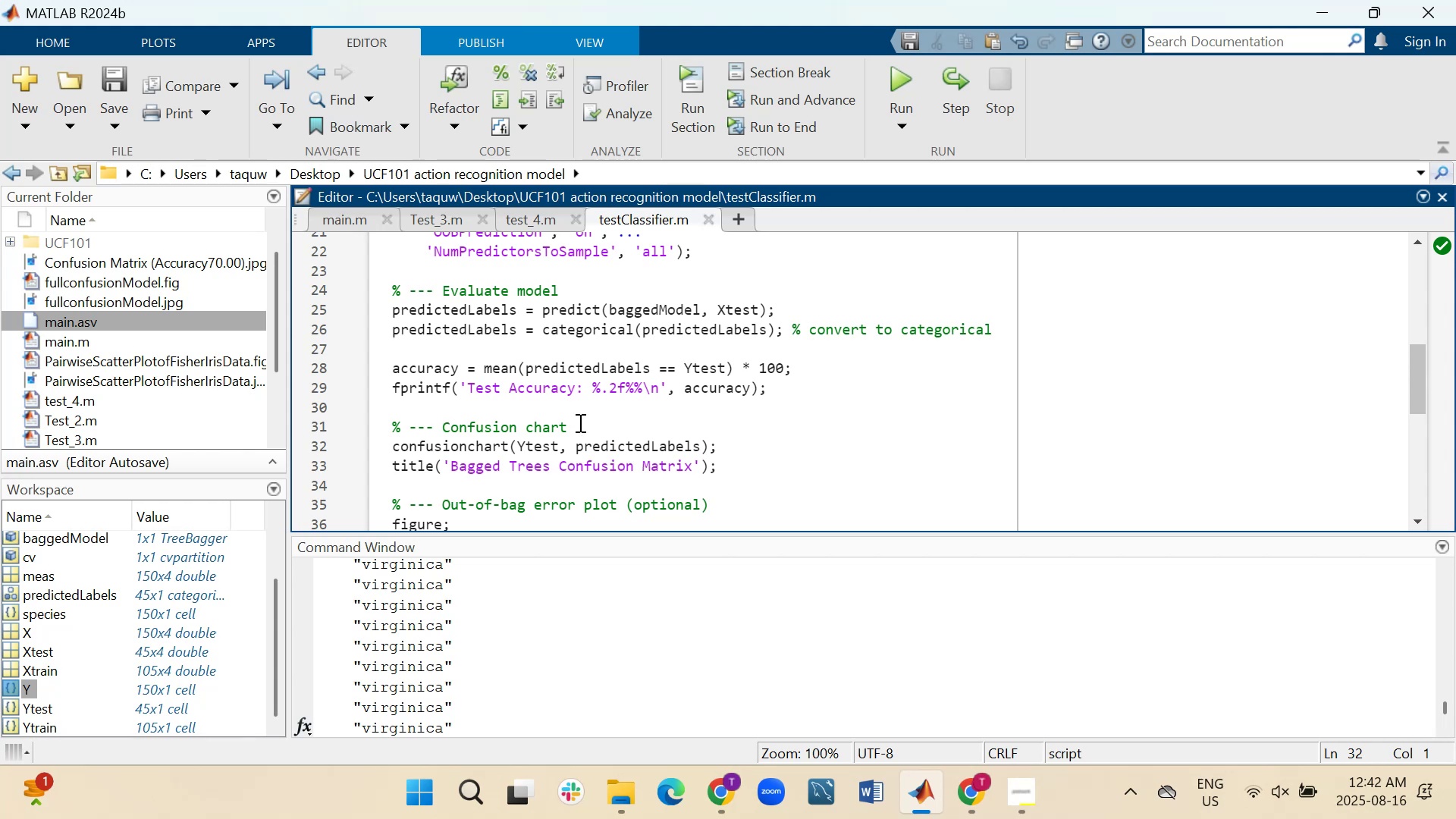 
scroll: coordinate [584, 413], scroll_direction: up, amount: 2.0
 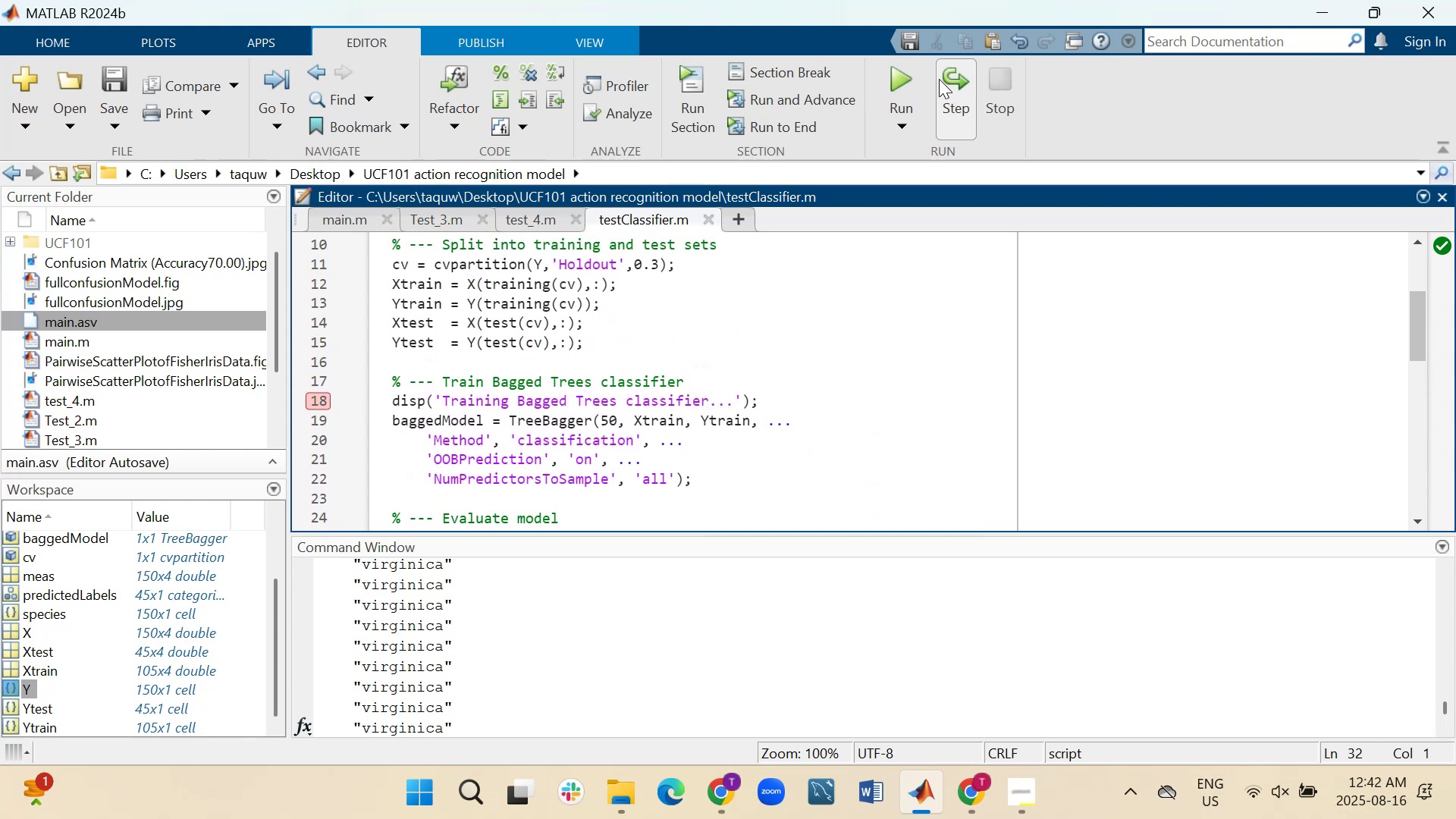 
wait(5.09)
 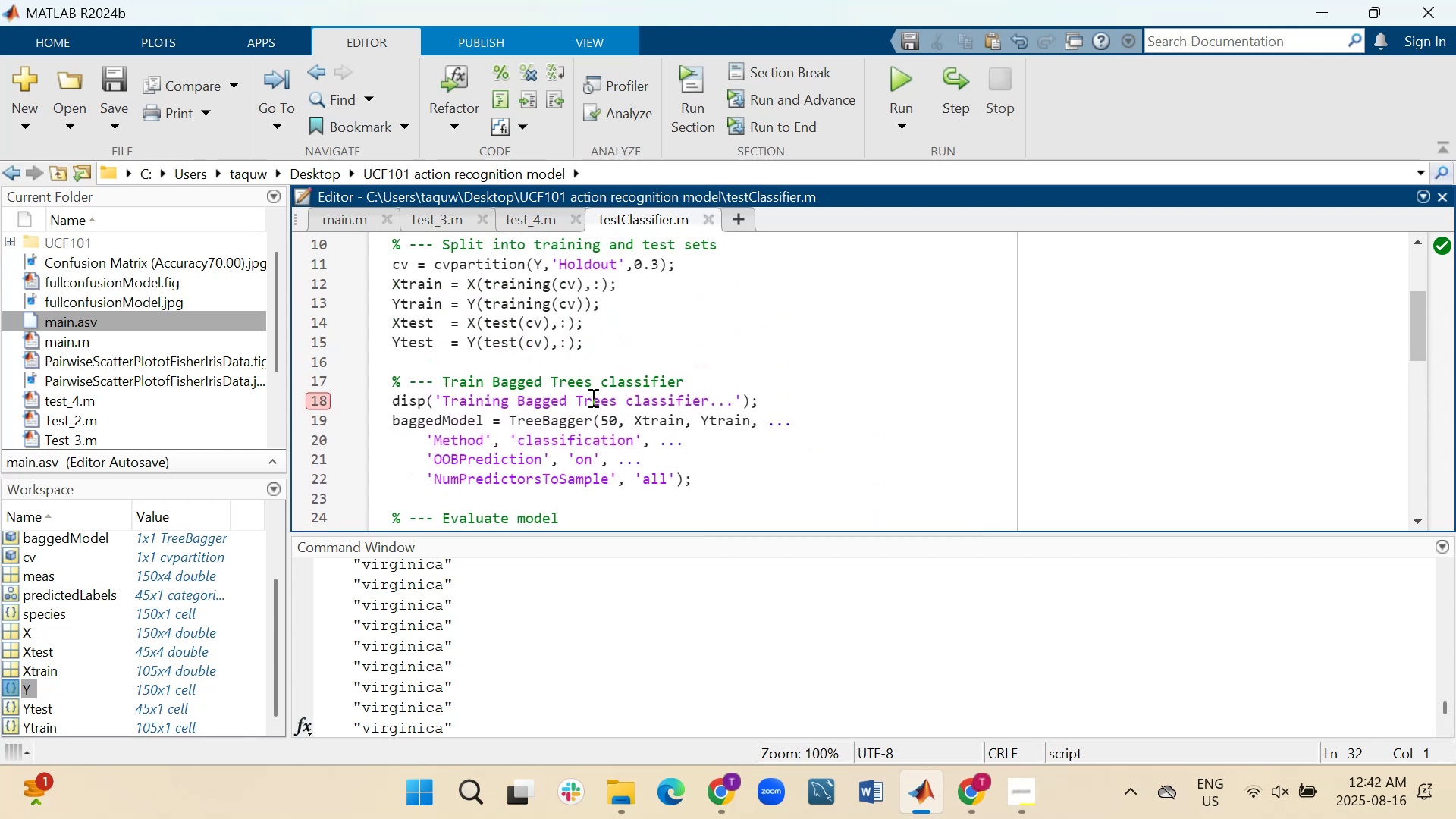 
left_click([309, 402])
 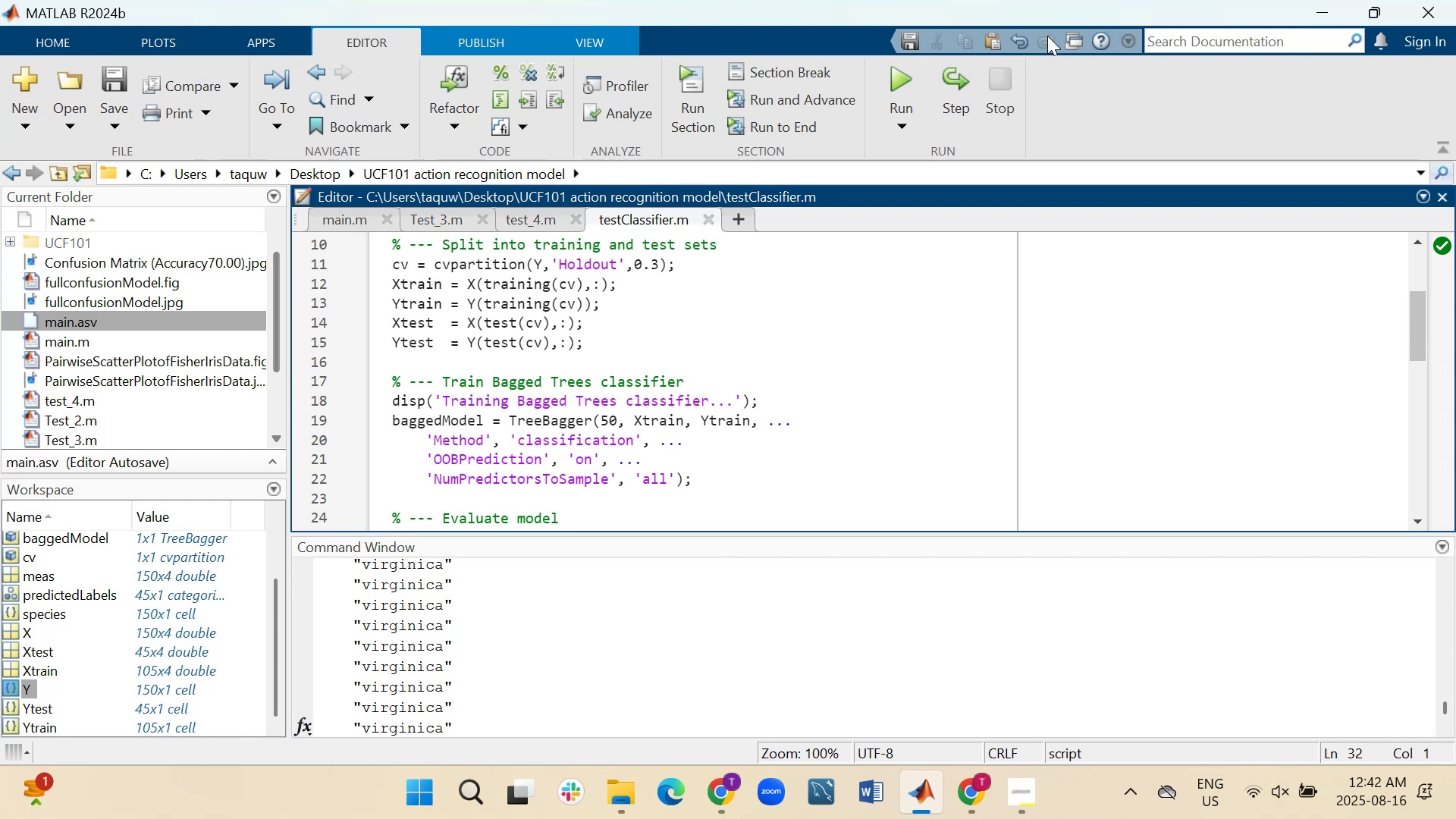 
left_click([889, 80])
 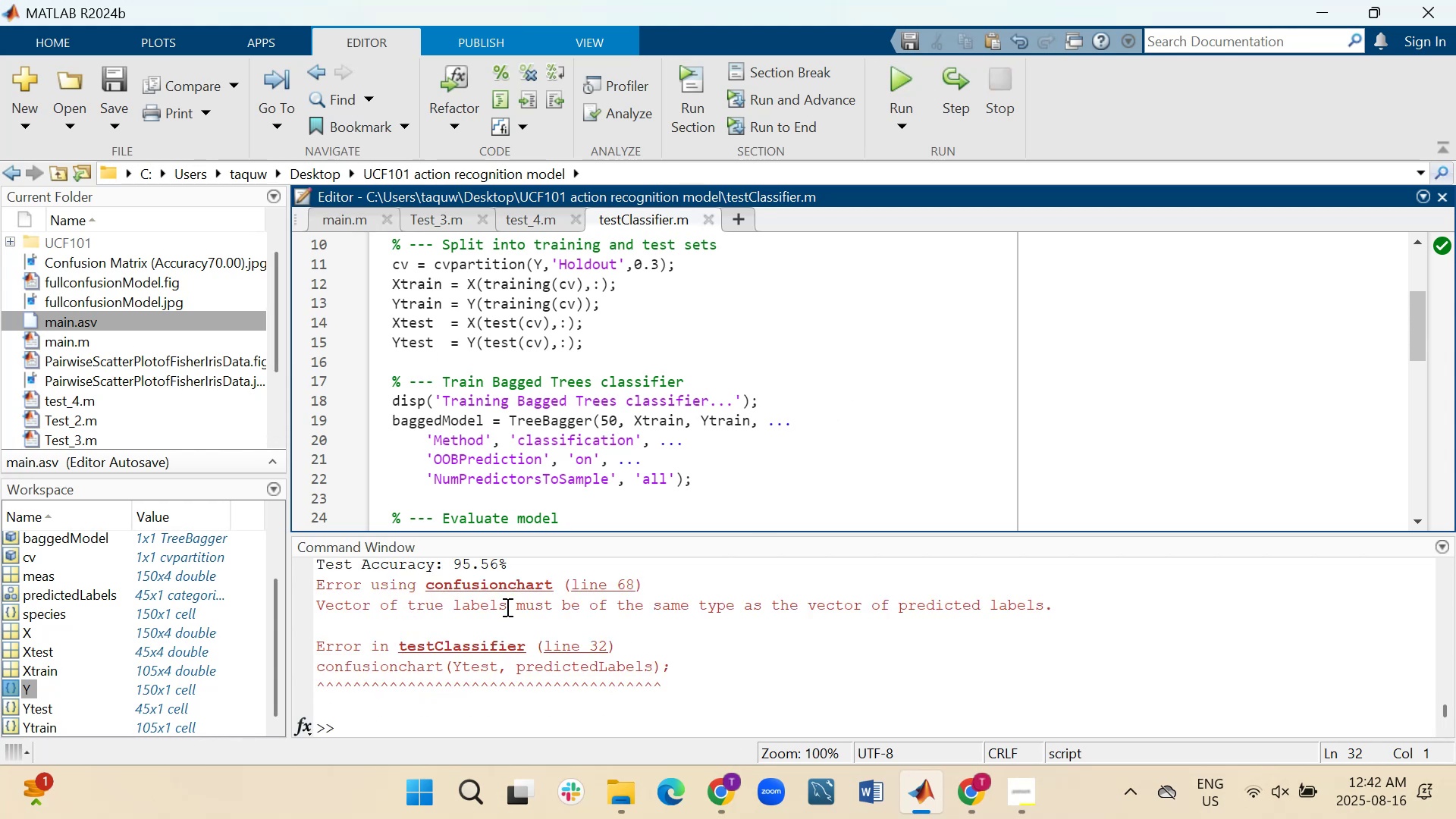 
left_click_drag(start_coordinate=[670, 684], to_coordinate=[315, 565])
 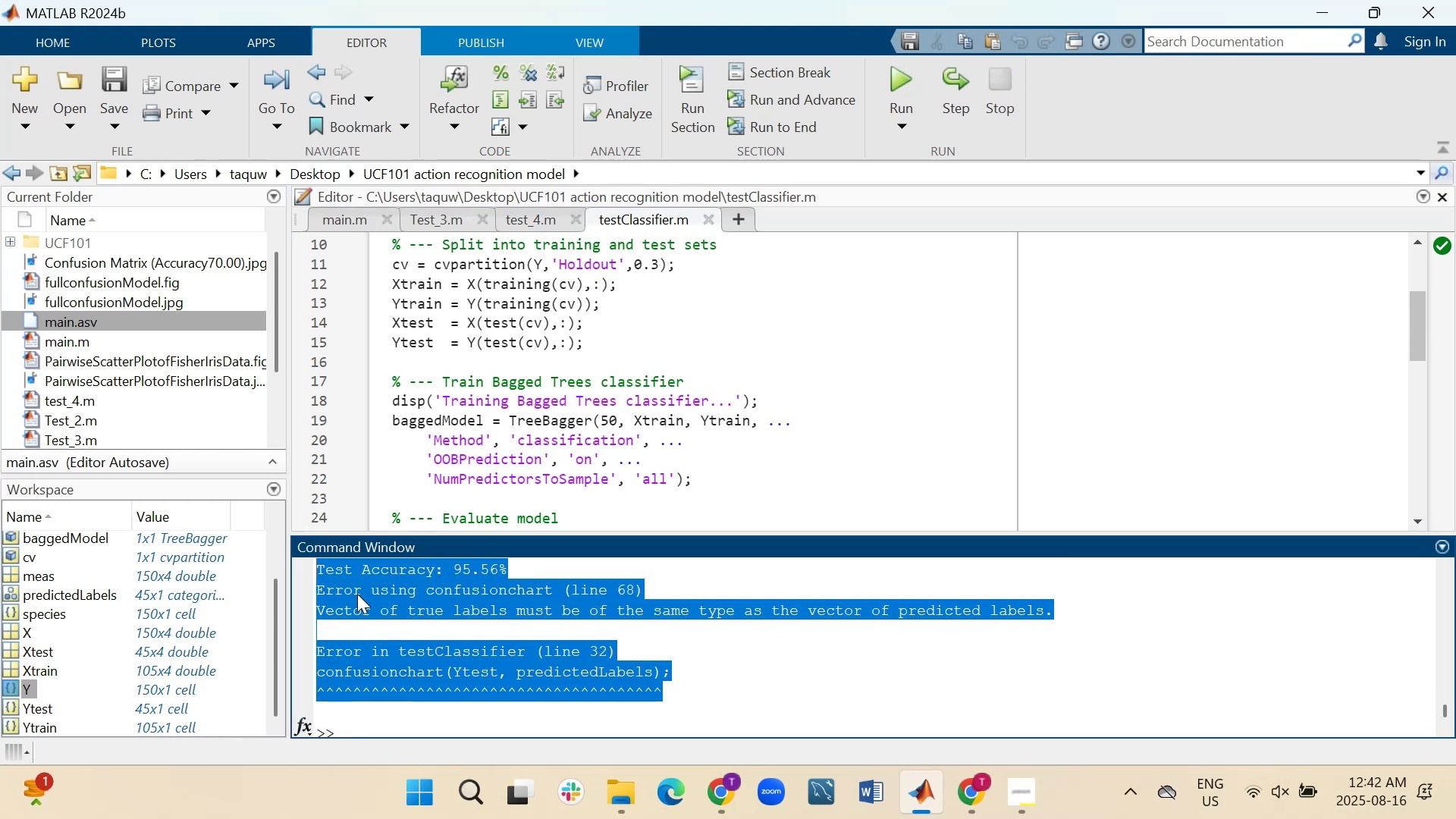 
right_click([357, 594])
 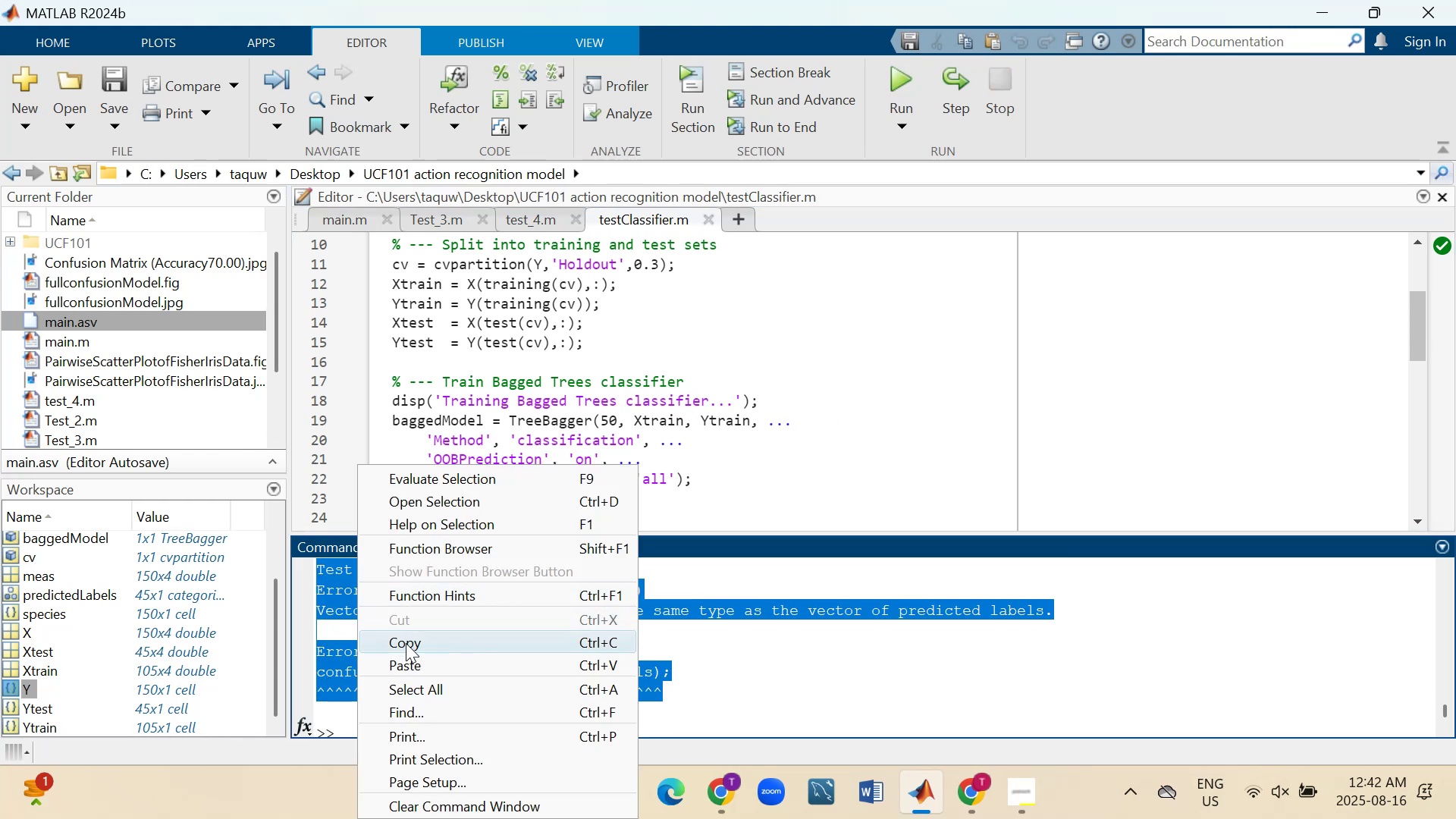 
left_click([406, 644])
 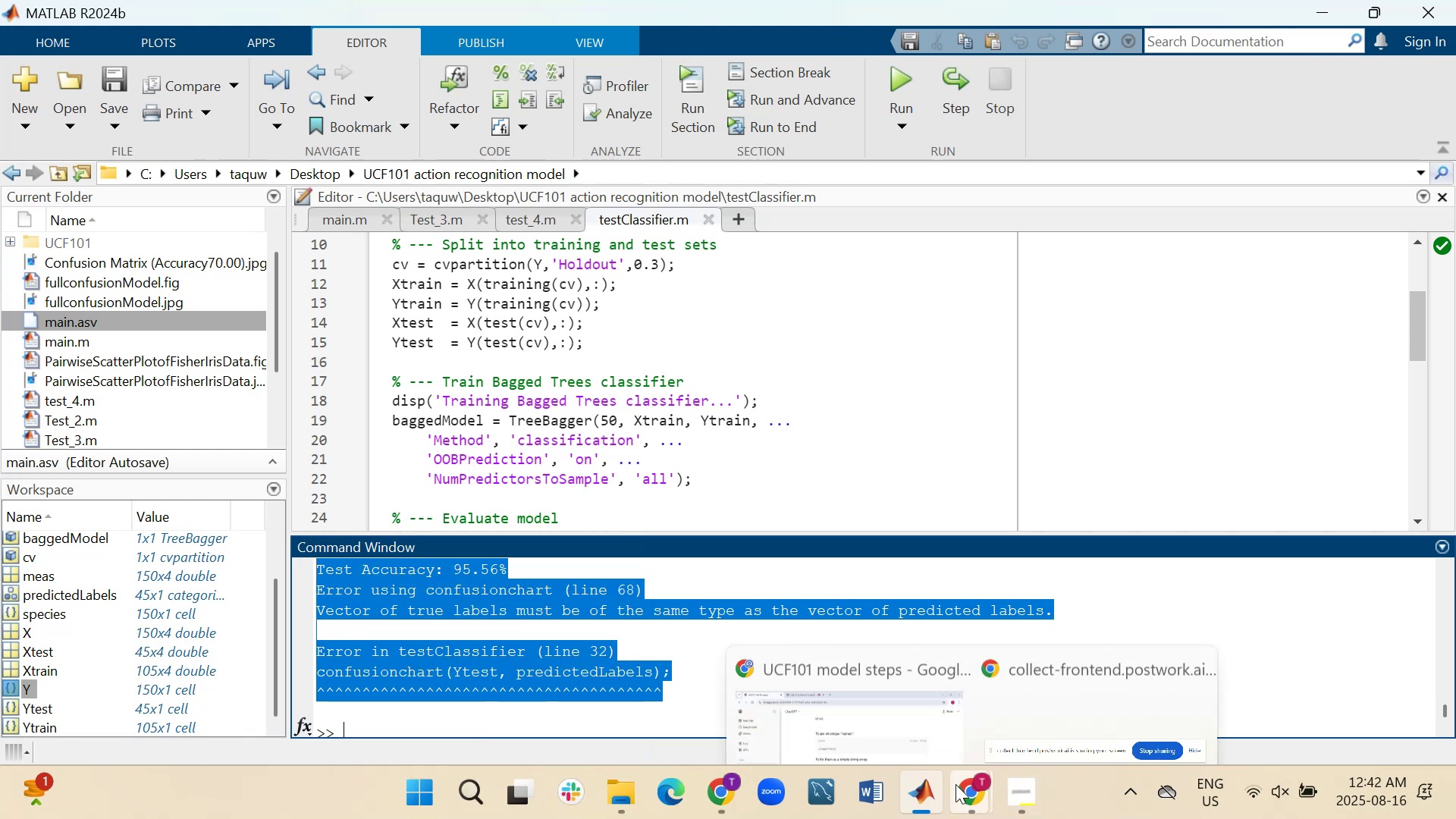 
left_click([870, 696])
 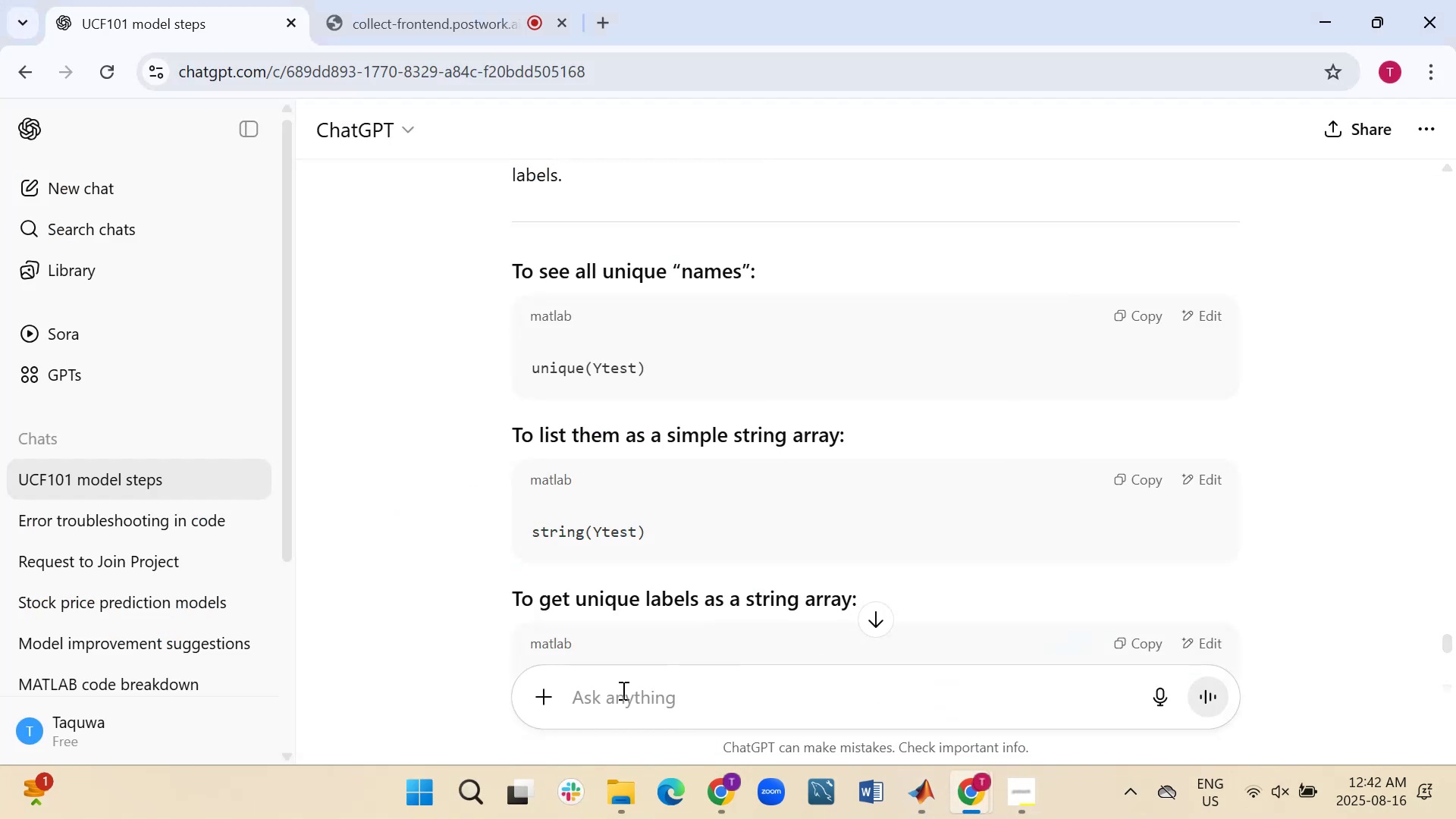 
right_click([622, 690])
 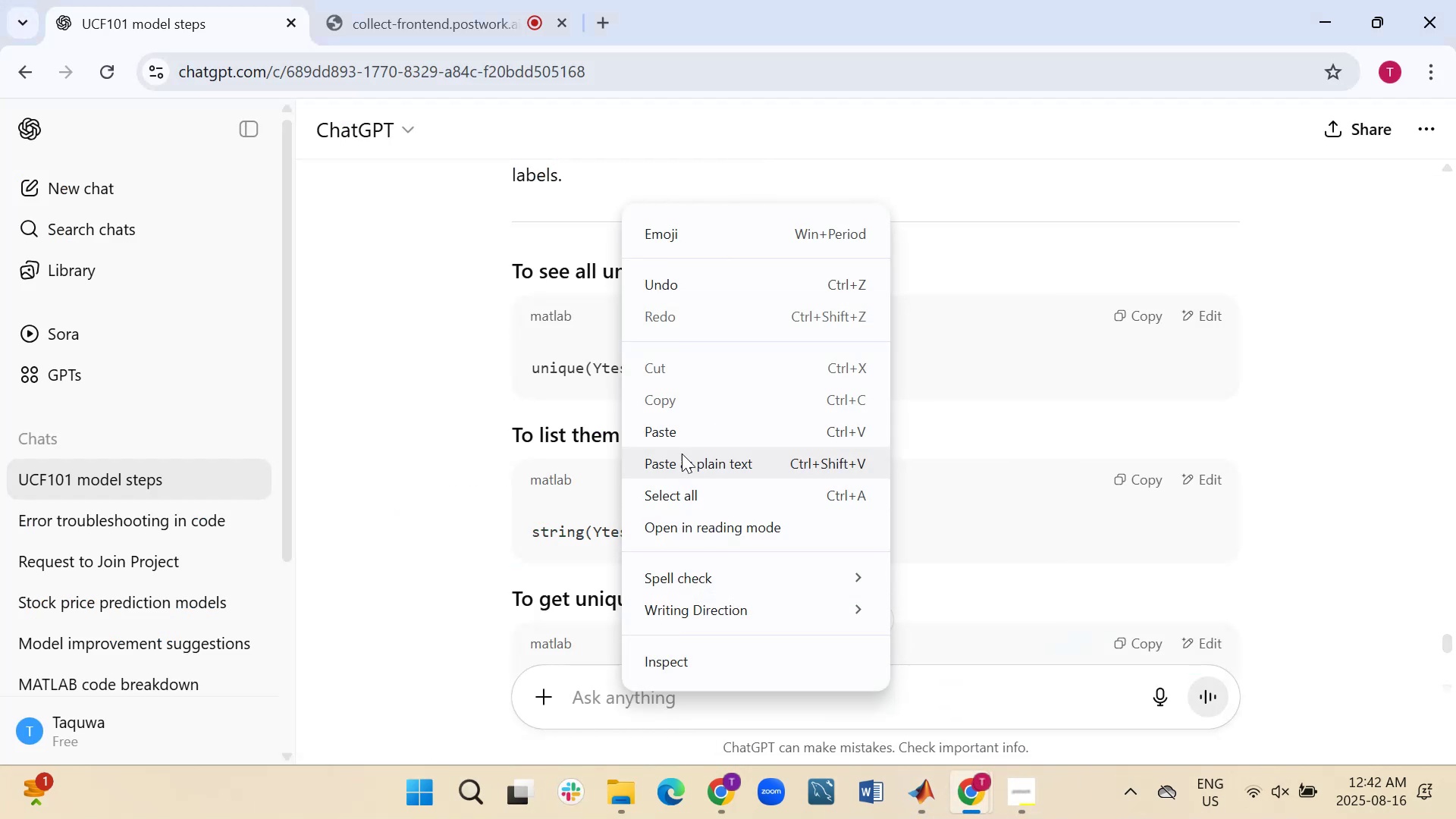 
left_click([683, 429])
 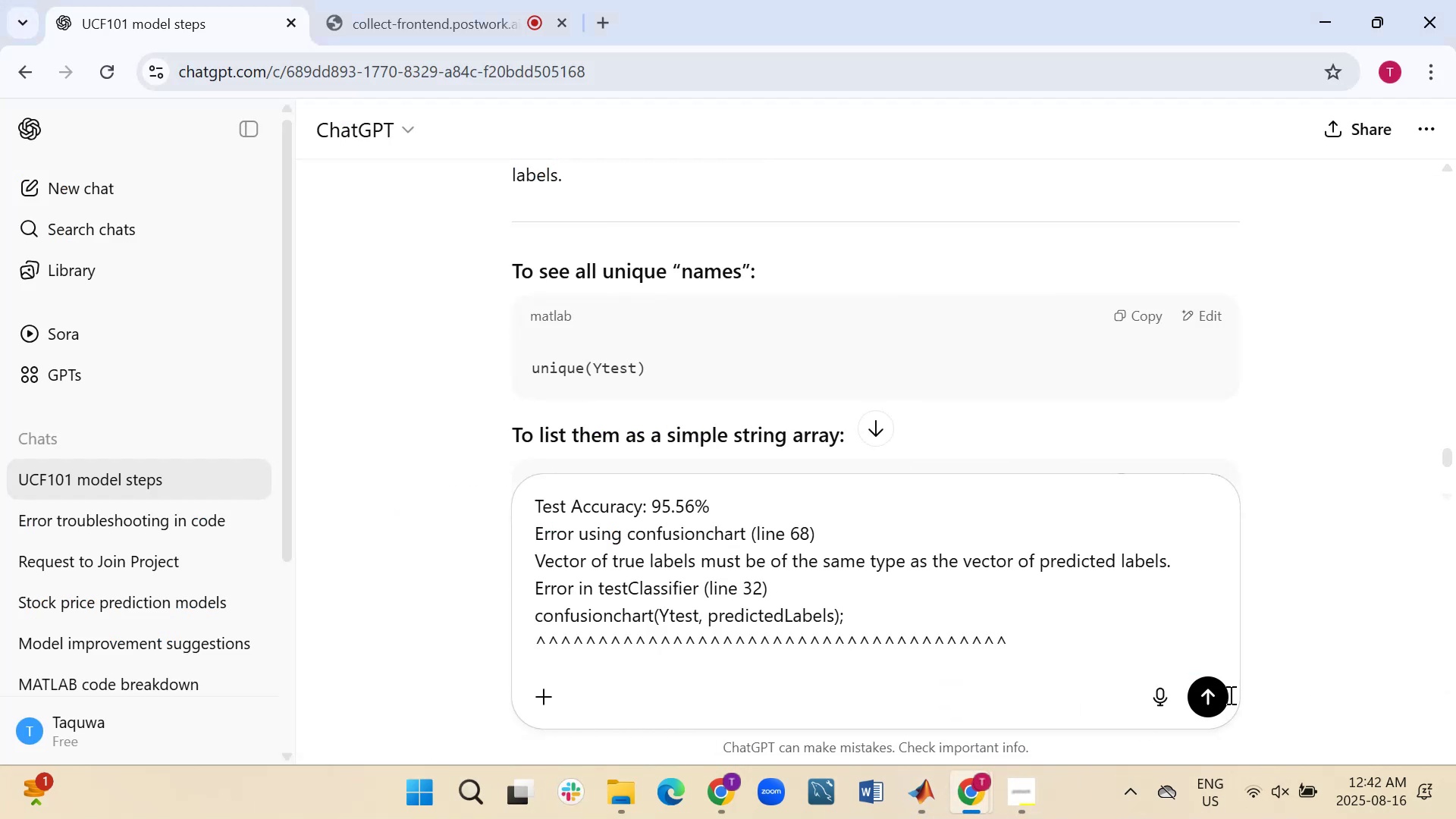 
left_click([1207, 705])
 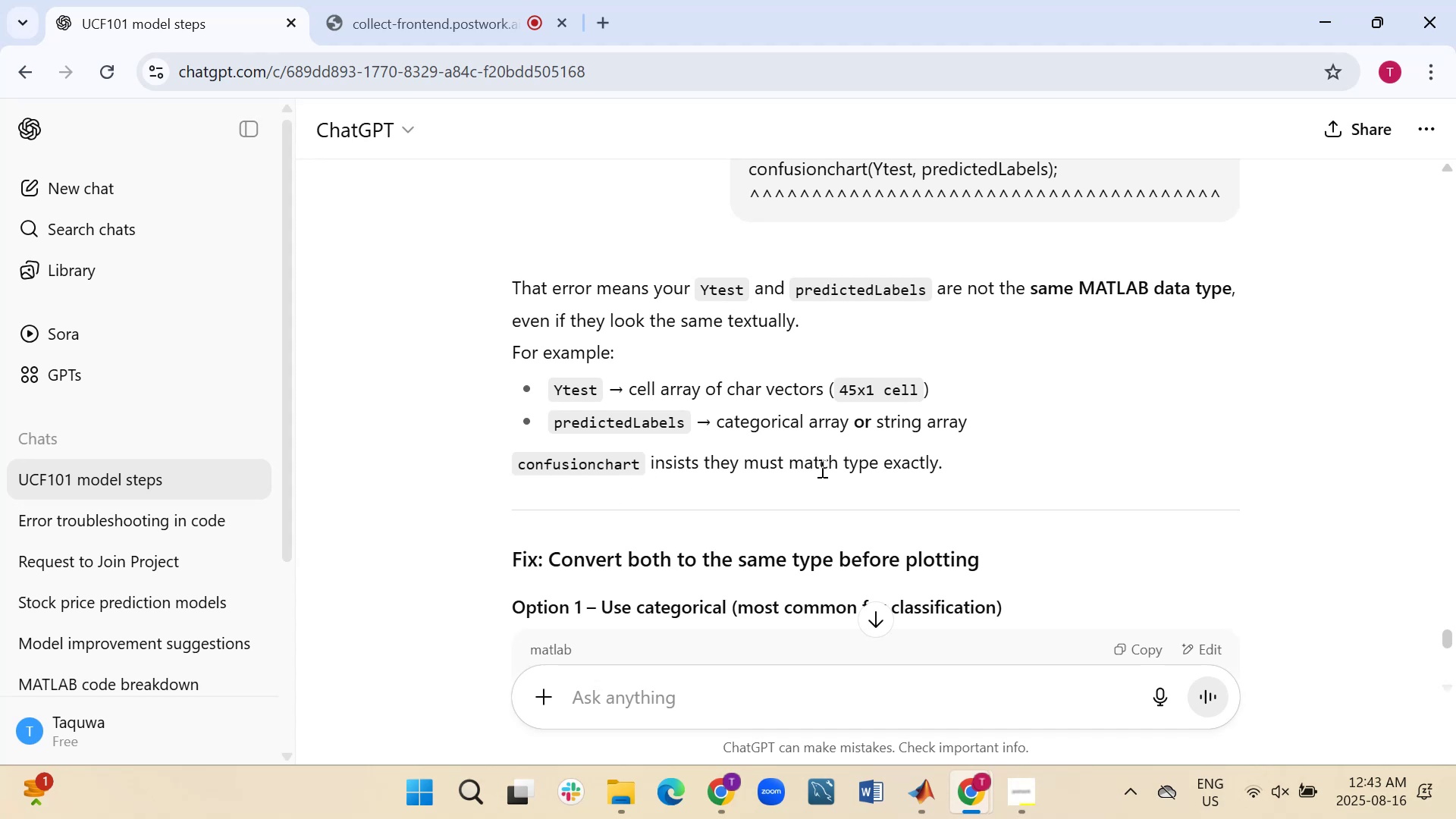 
wait(55.21)
 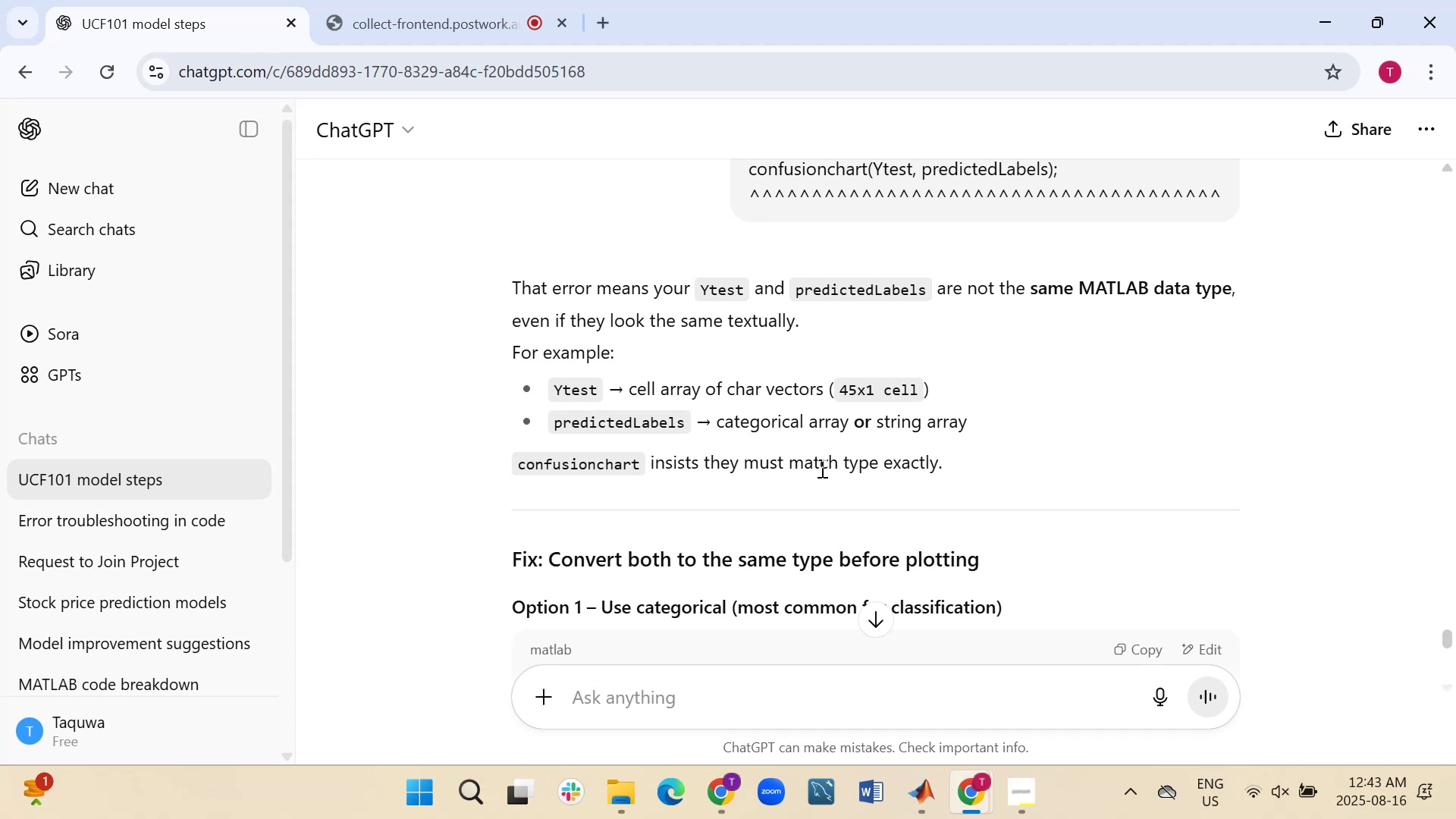 
scroll: coordinate [748, 468], scroll_direction: down, amount: 1.0
 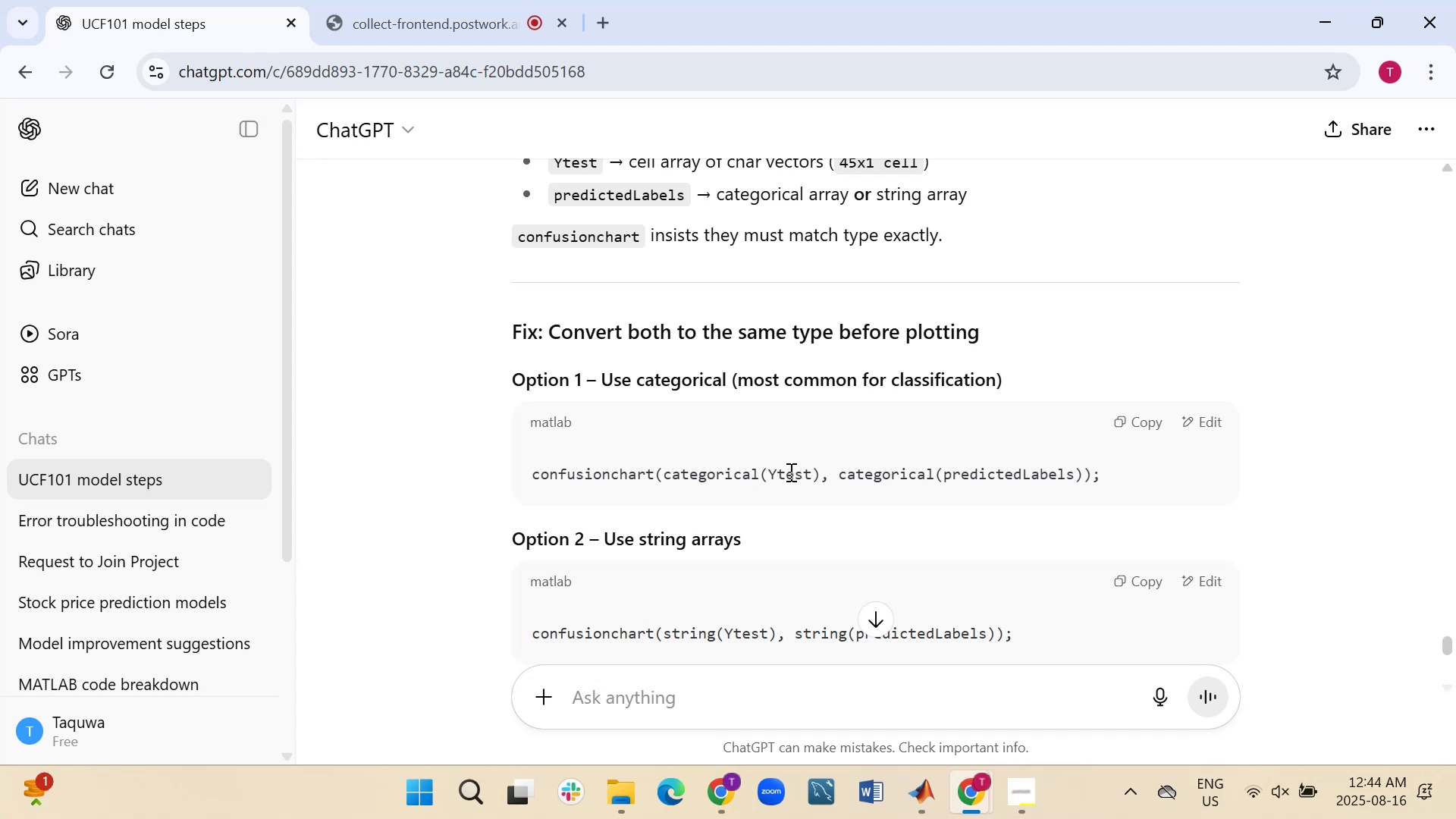 
wait(25.52)
 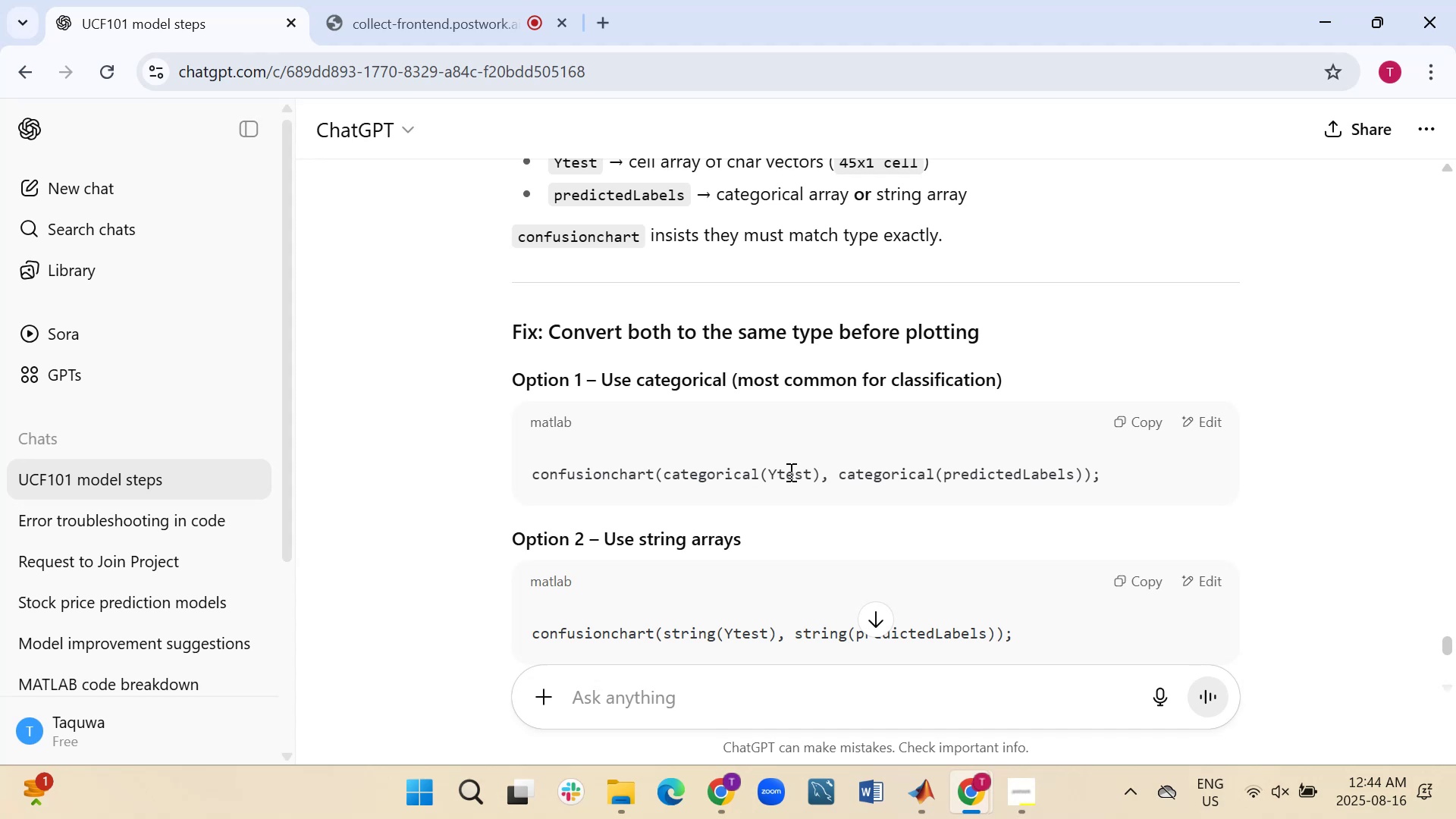 
left_click([1129, 421])
 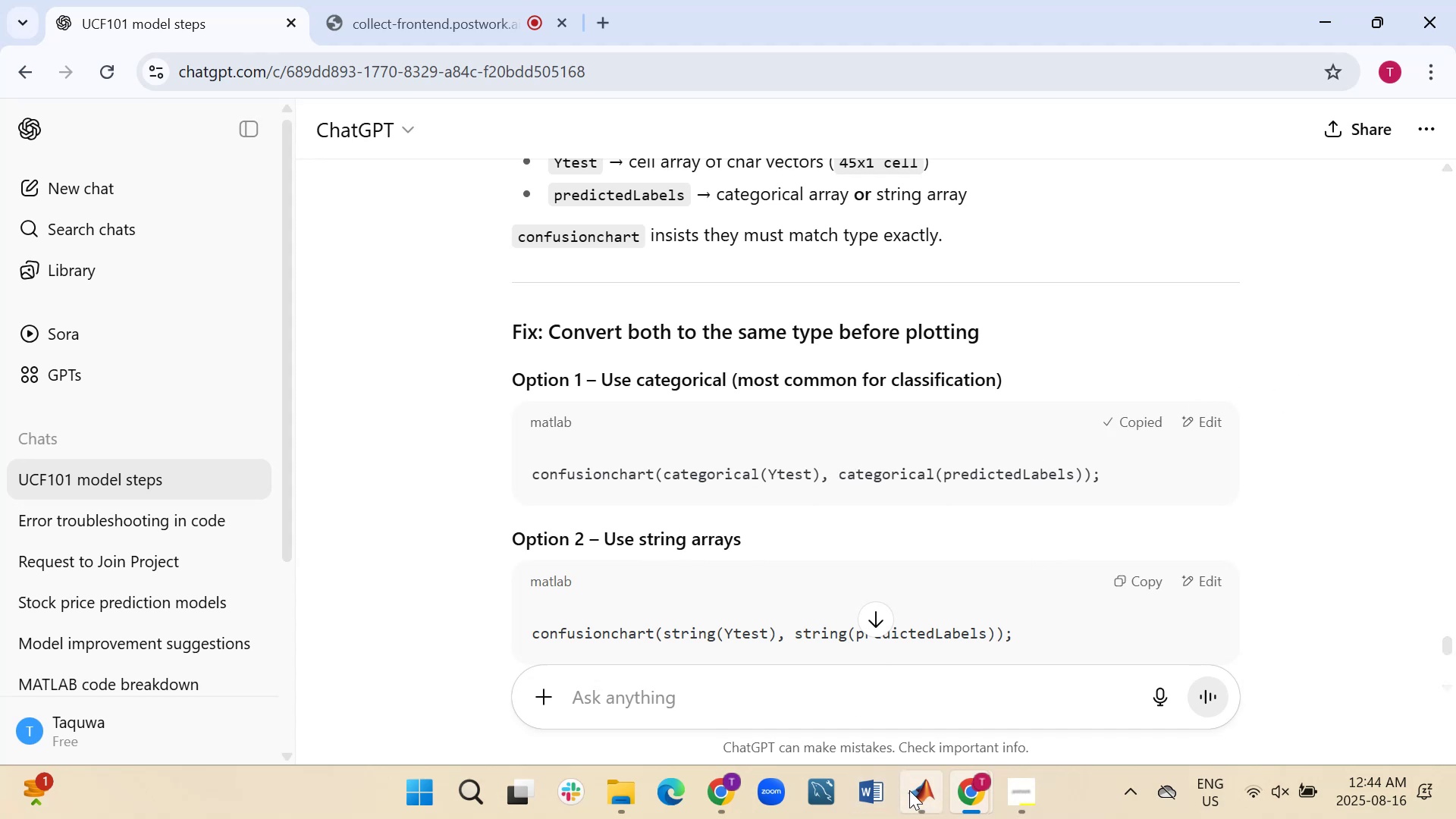 
left_click([914, 792])
 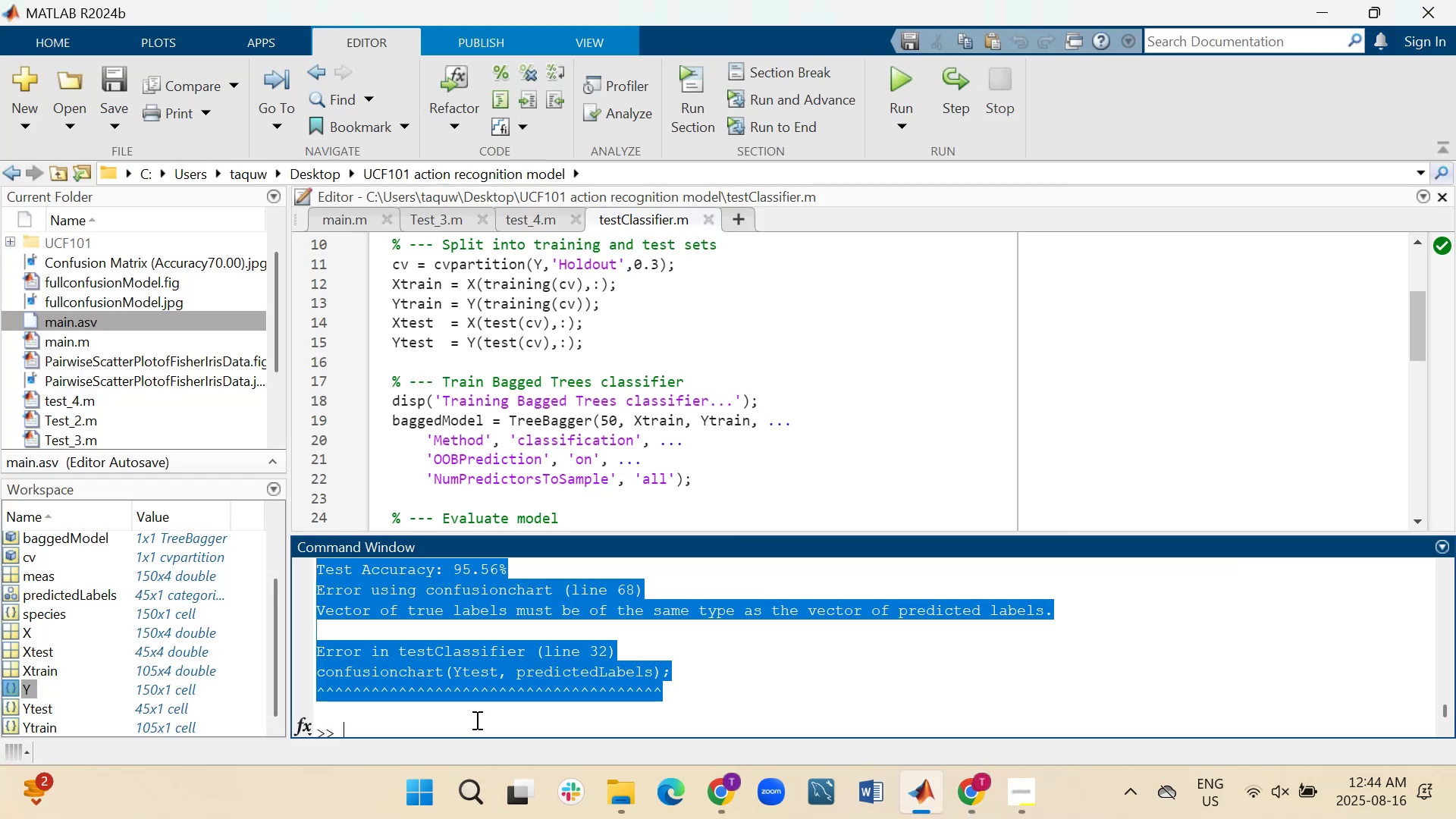 
left_click([447, 717])
 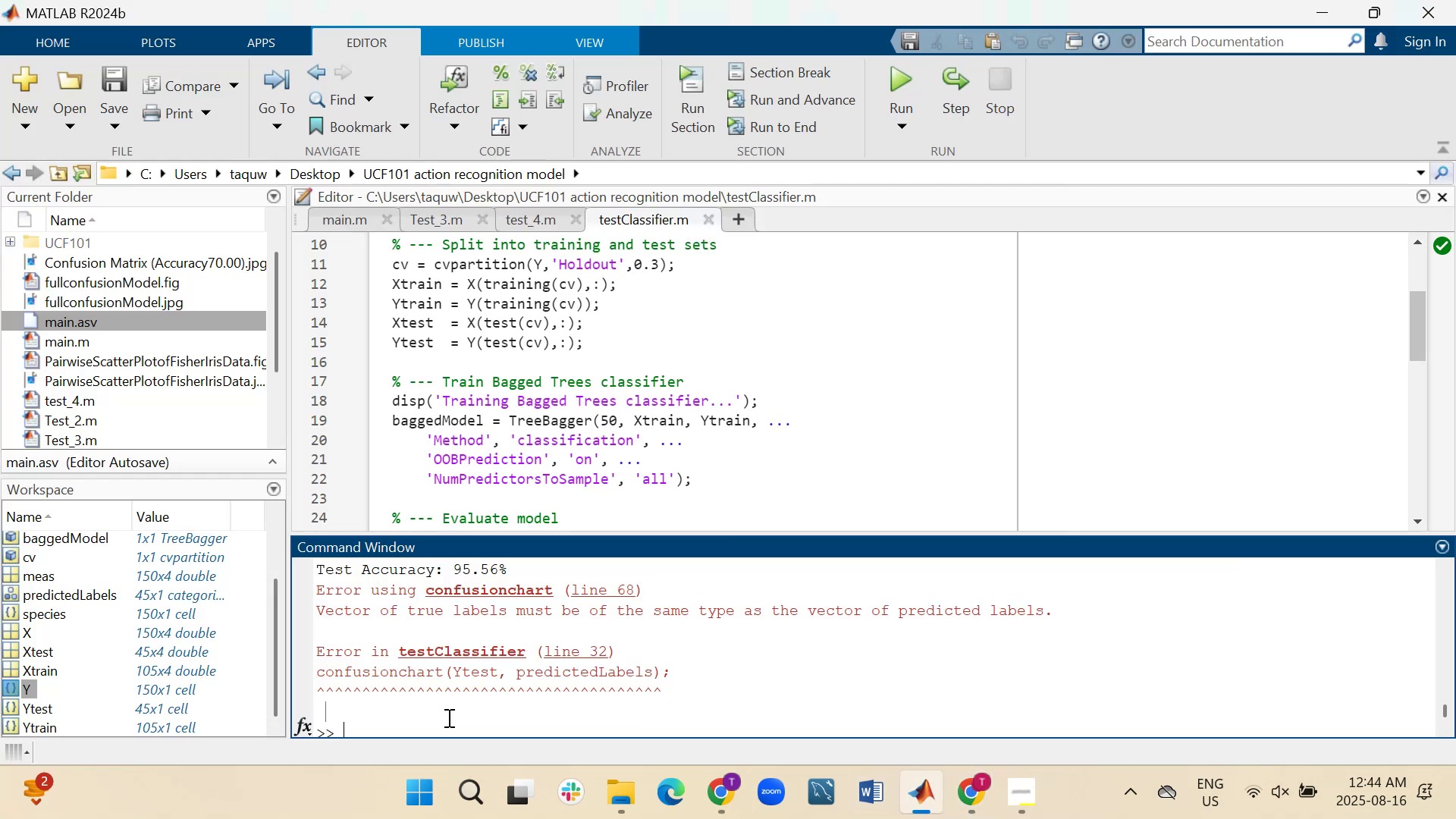 
right_click([447, 717])
 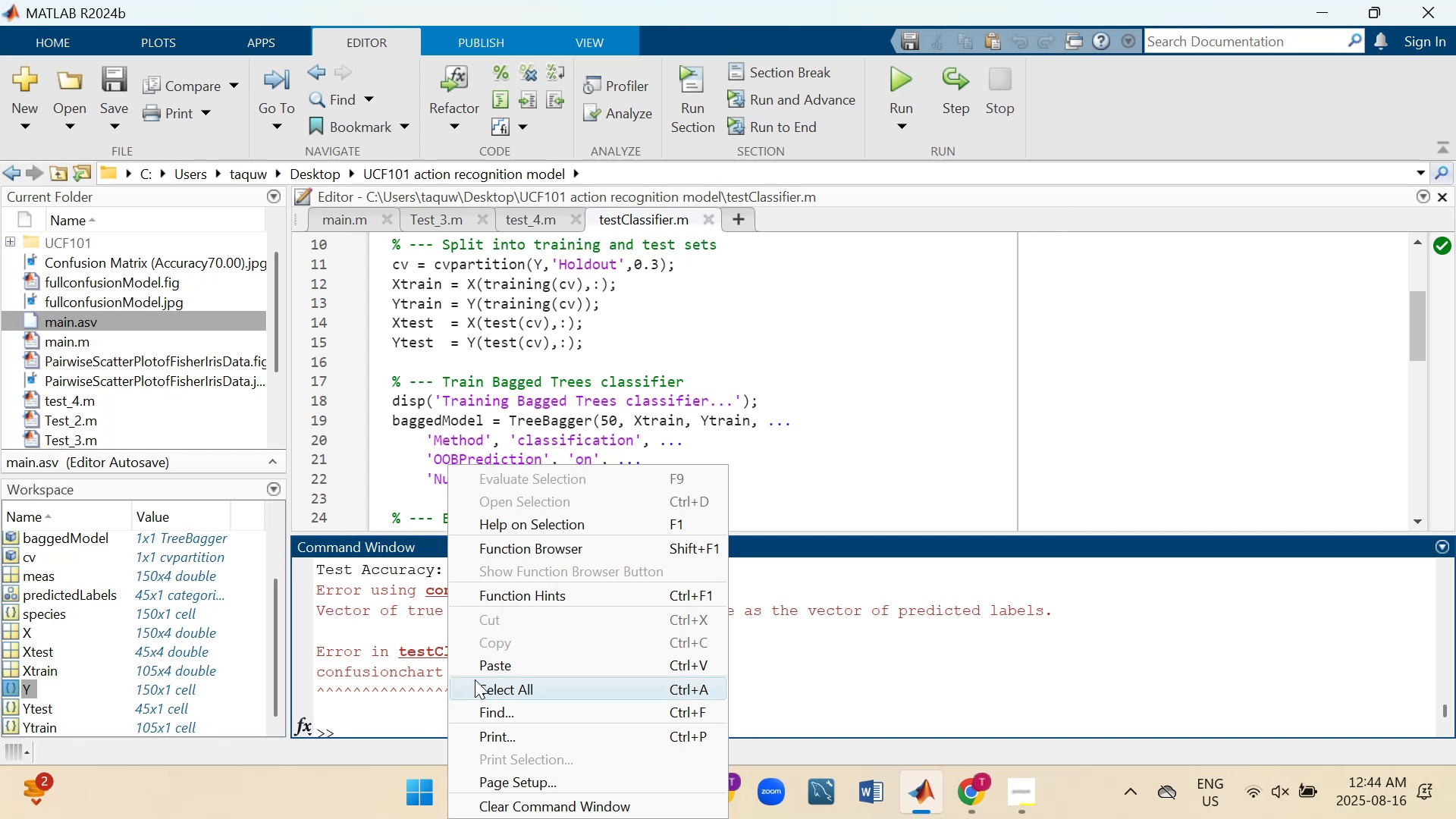 
left_click([480, 666])
 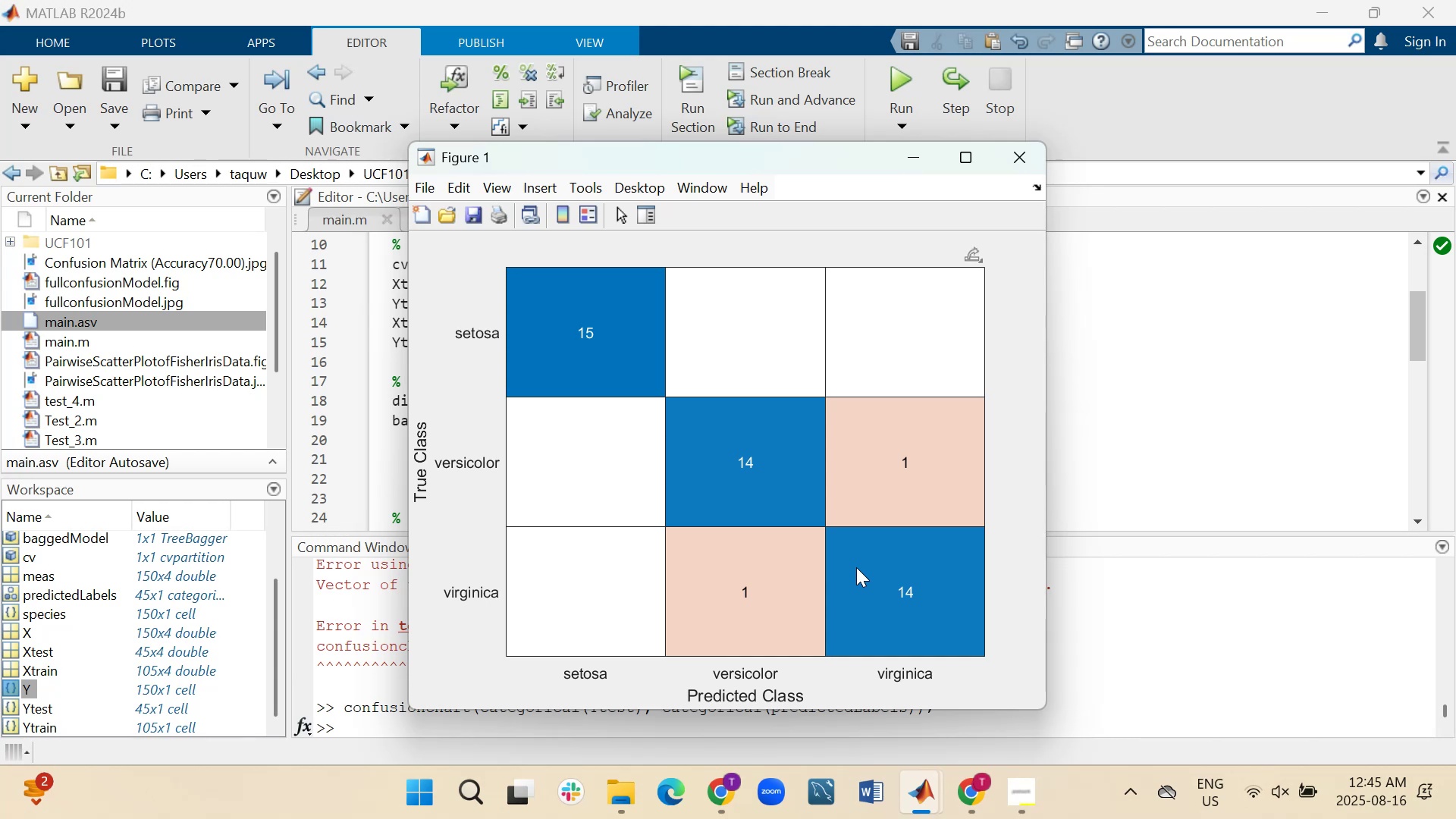 
wait(54.98)
 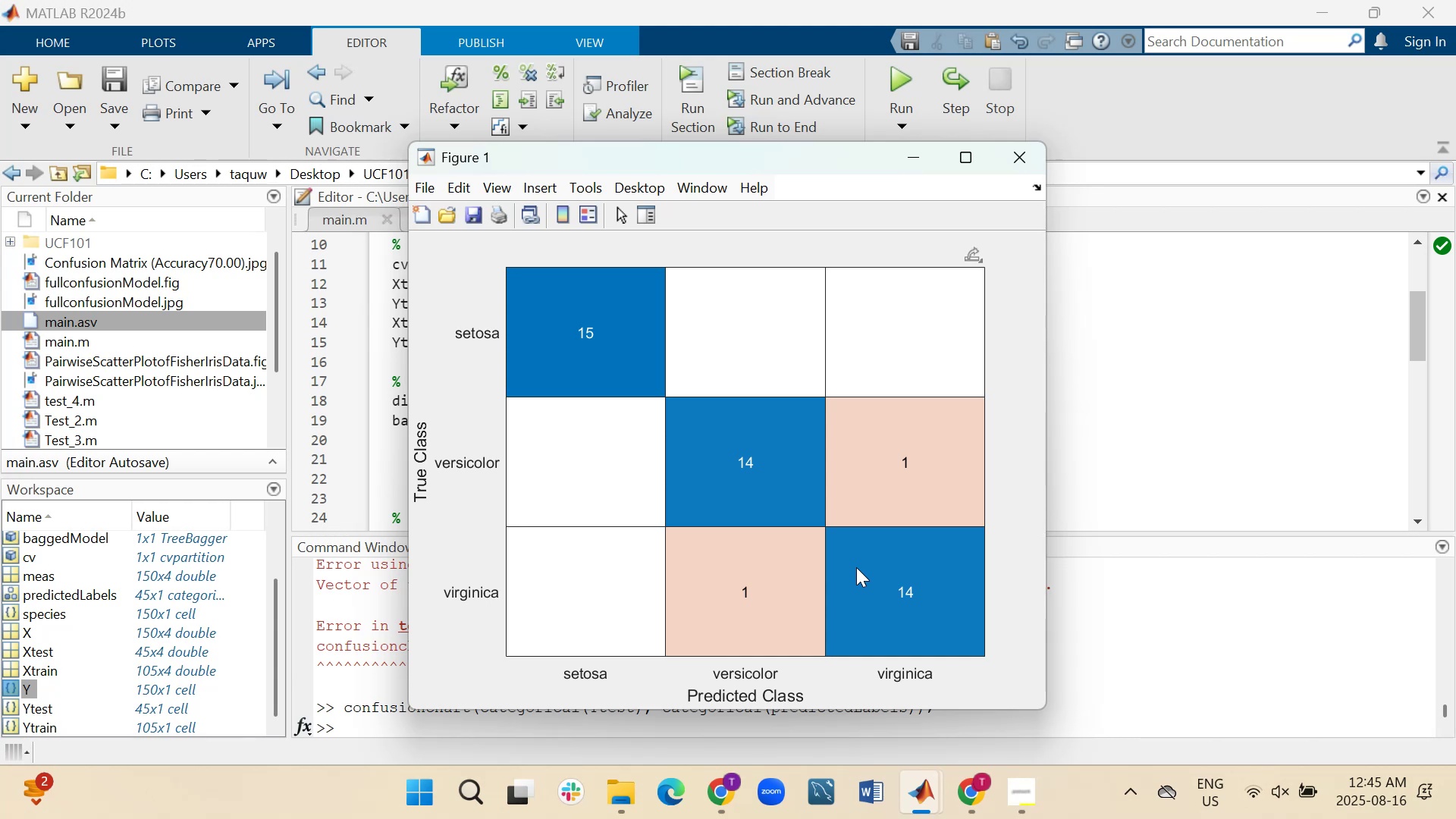 
left_click([1102, 633])
 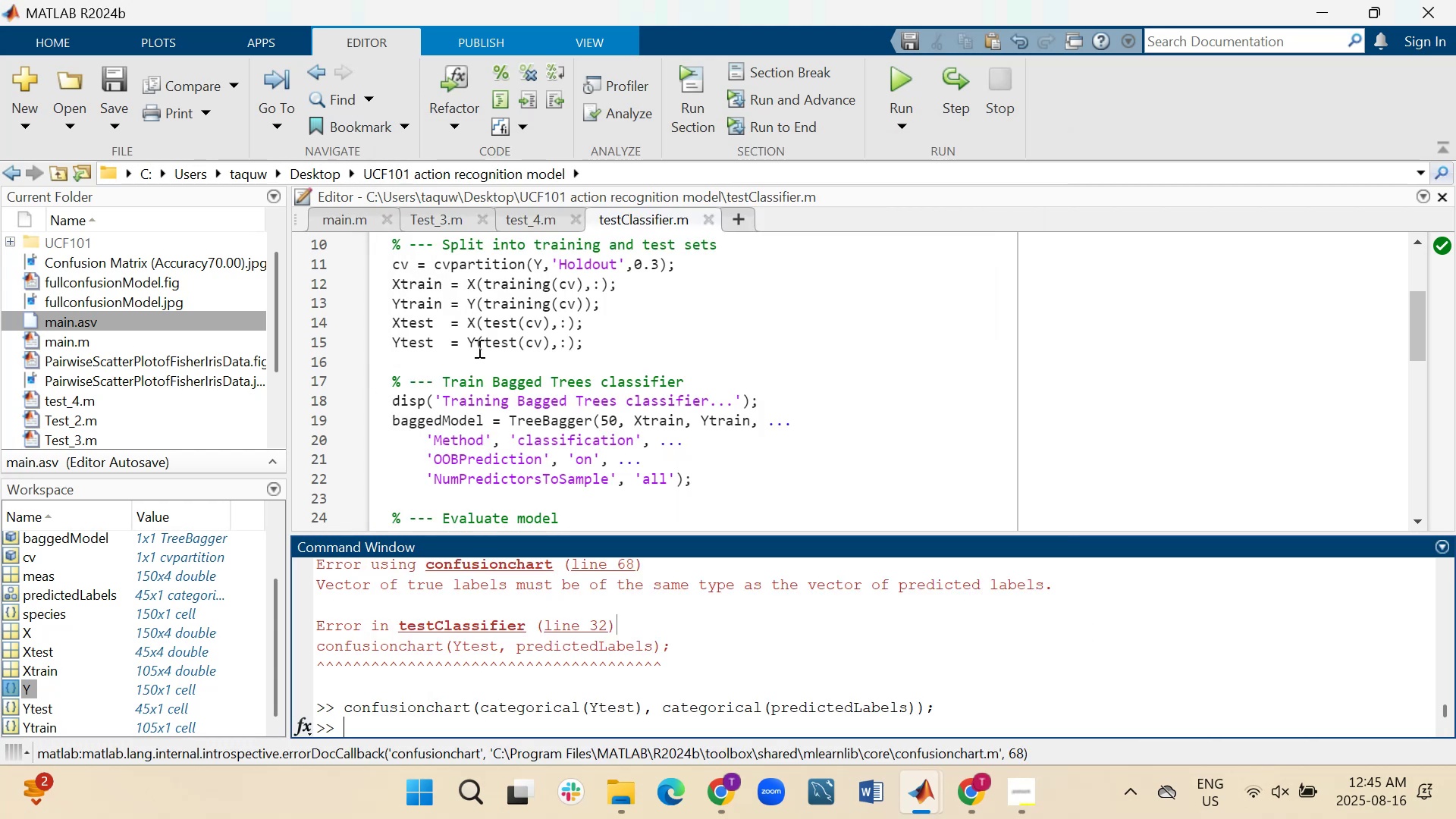 
scroll: coordinate [477, 353], scroll_direction: up, amount: 1.0
 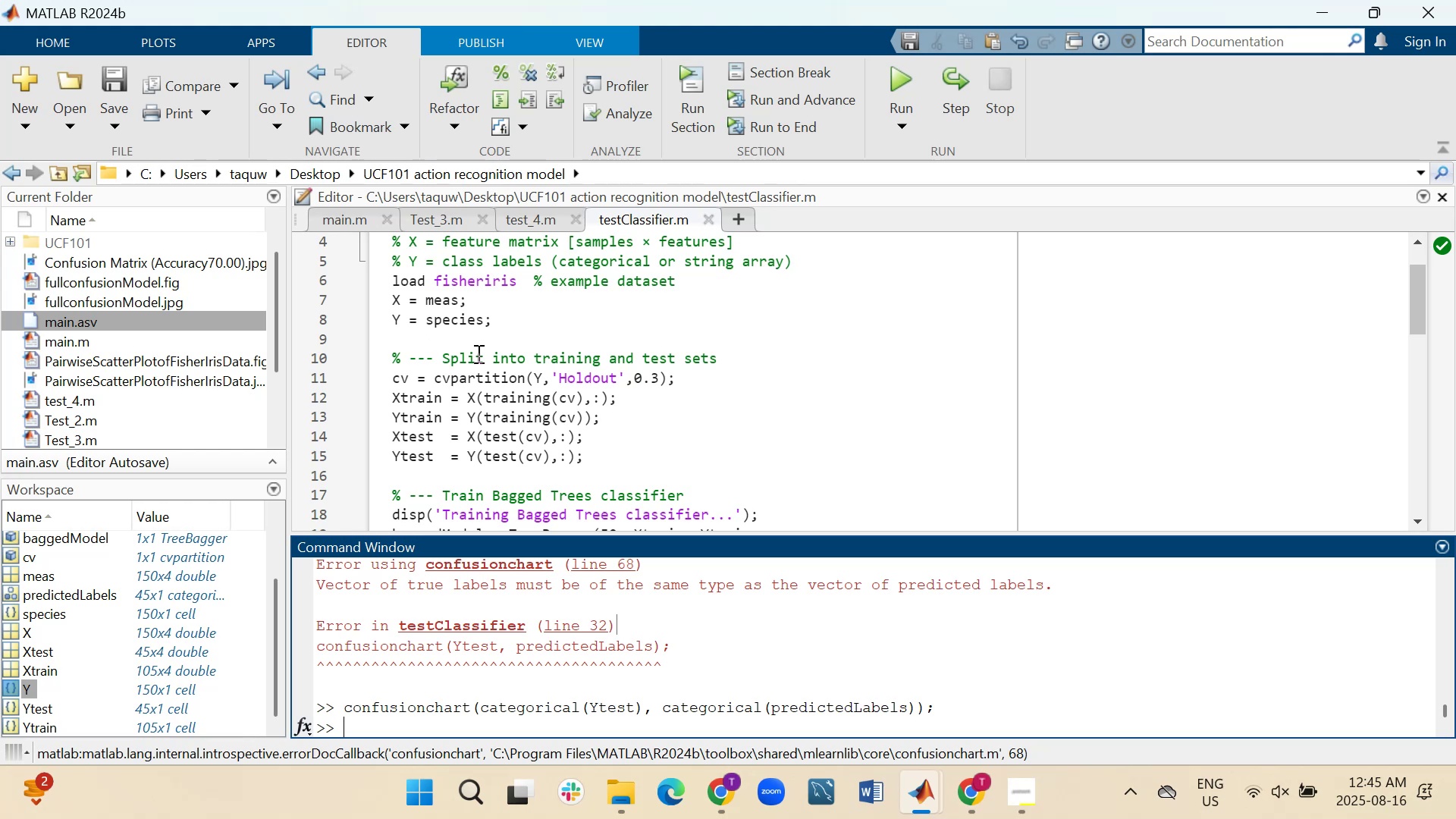 
scroll: coordinate [477, 353], scroll_direction: down, amount: 3.0
 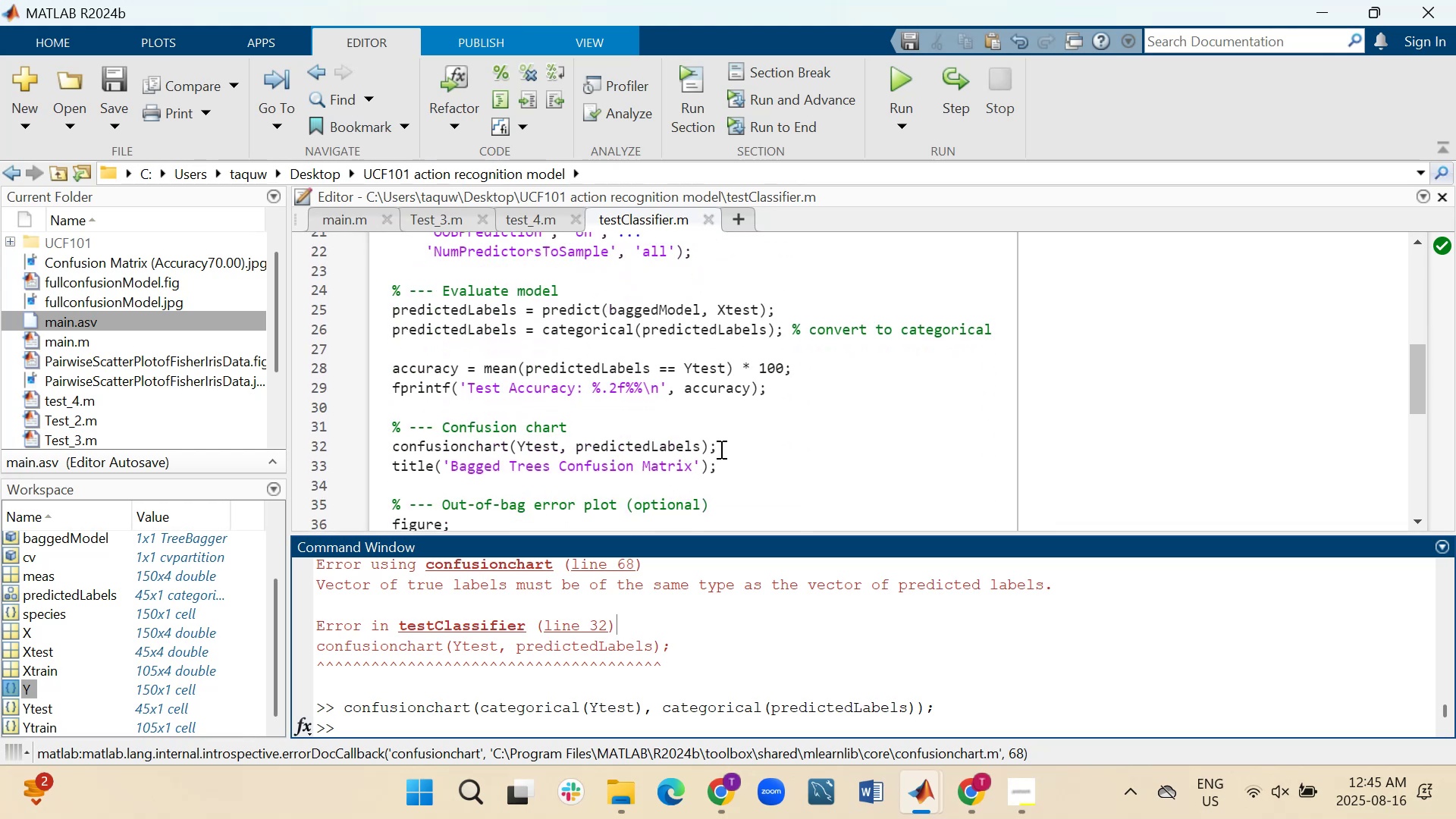 
double_click([720, 449])
 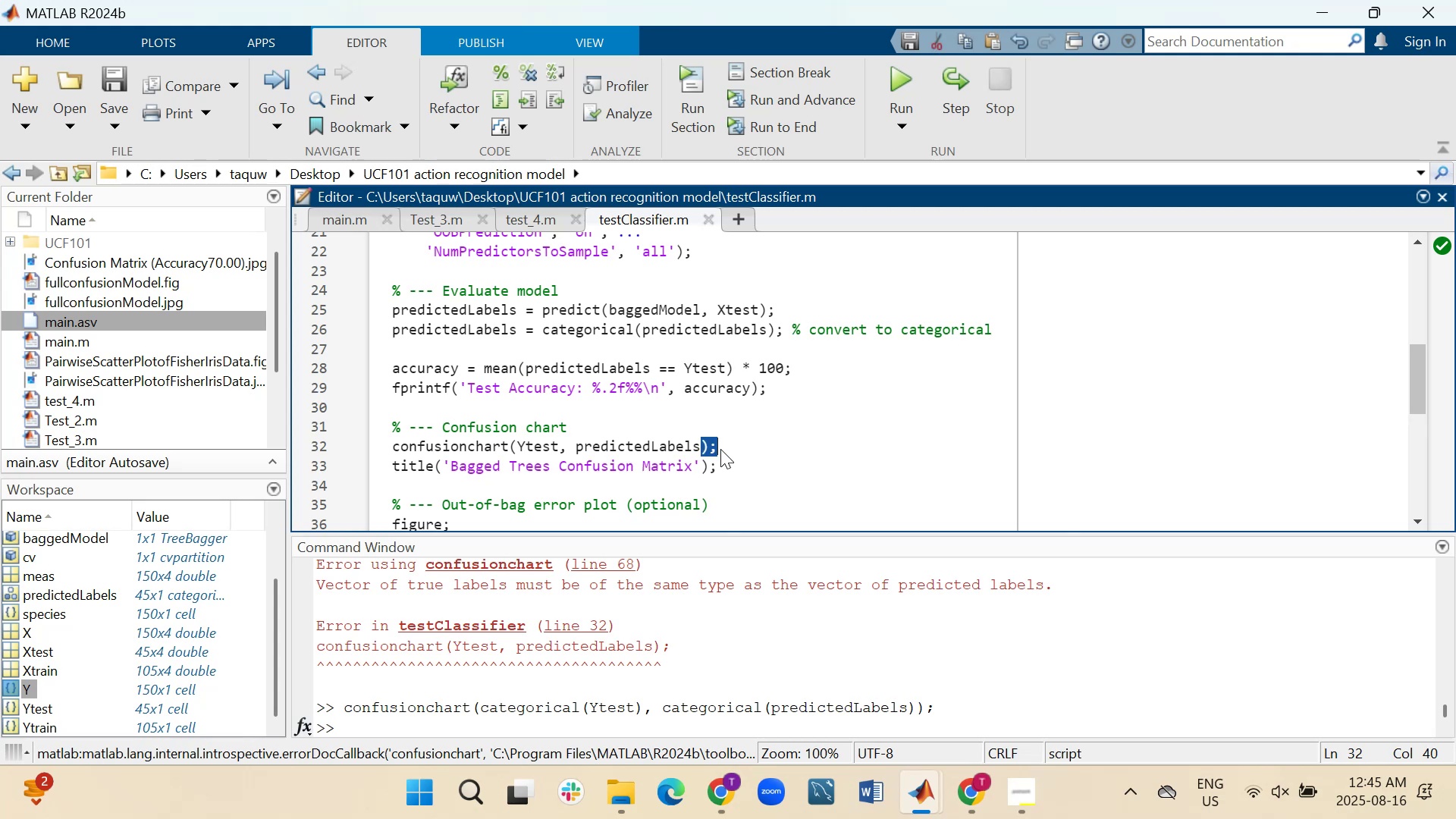 
left_click([720, 449])
 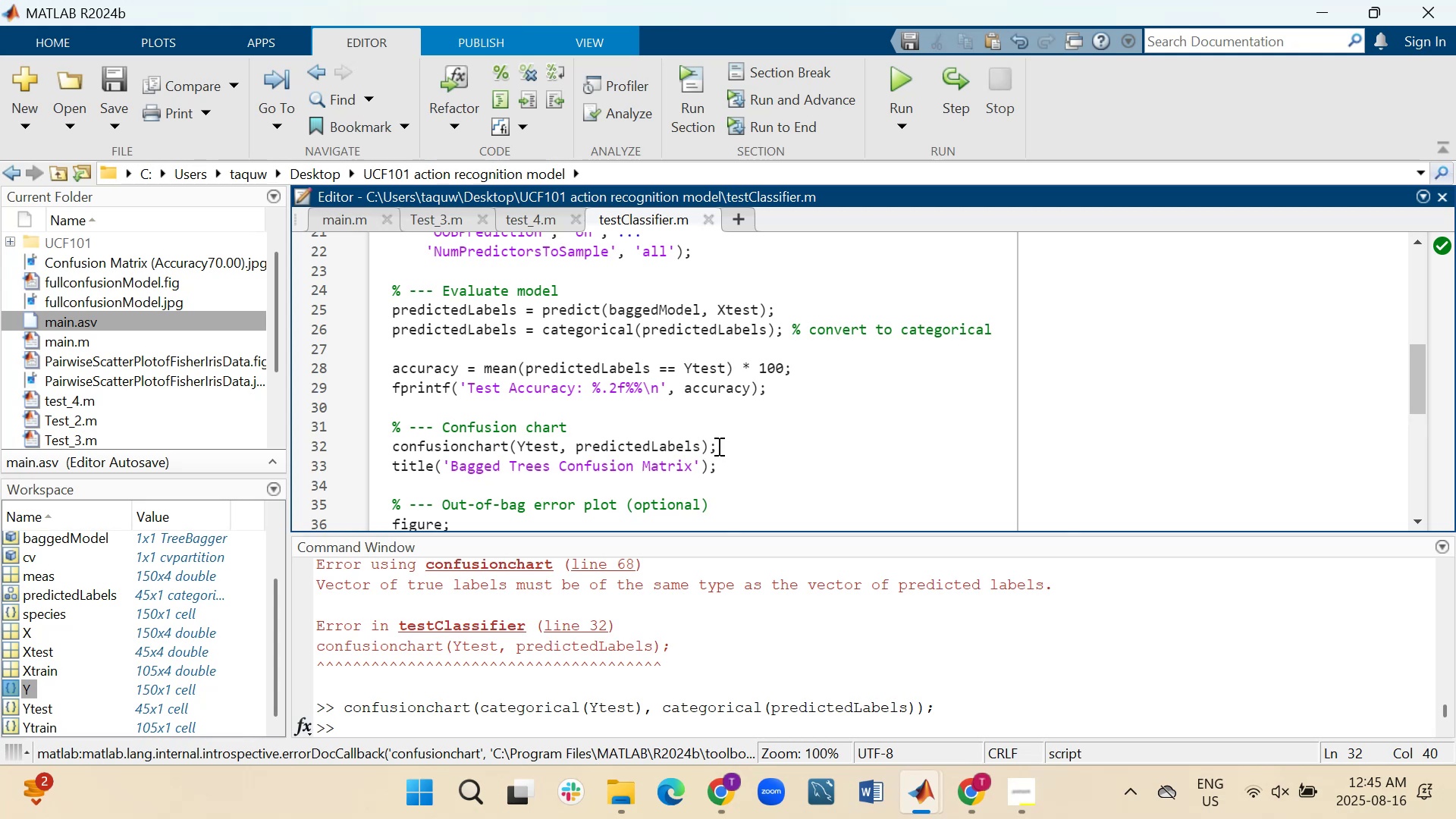 
double_click([717, 446])
 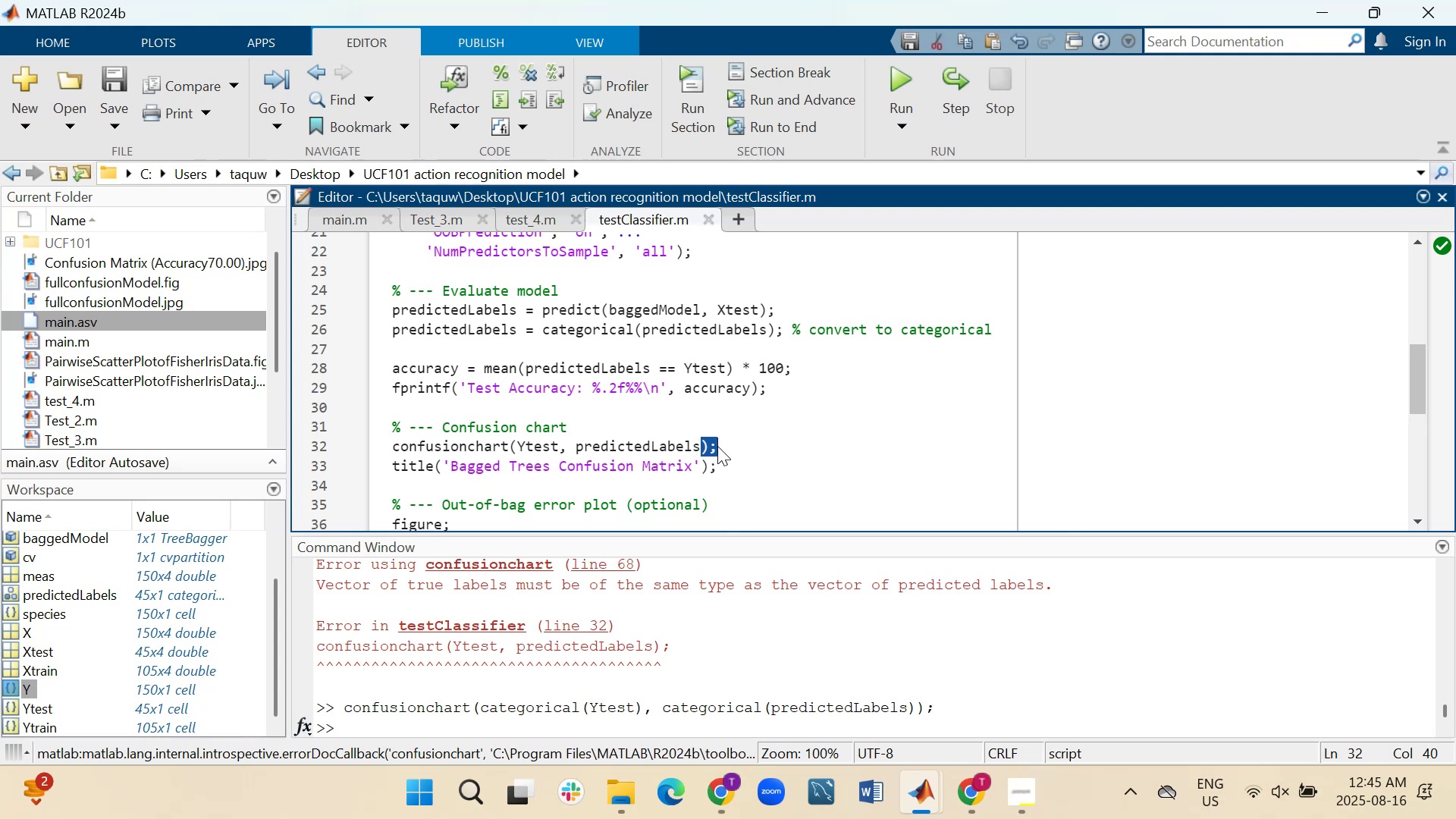 
triple_click([717, 446])
 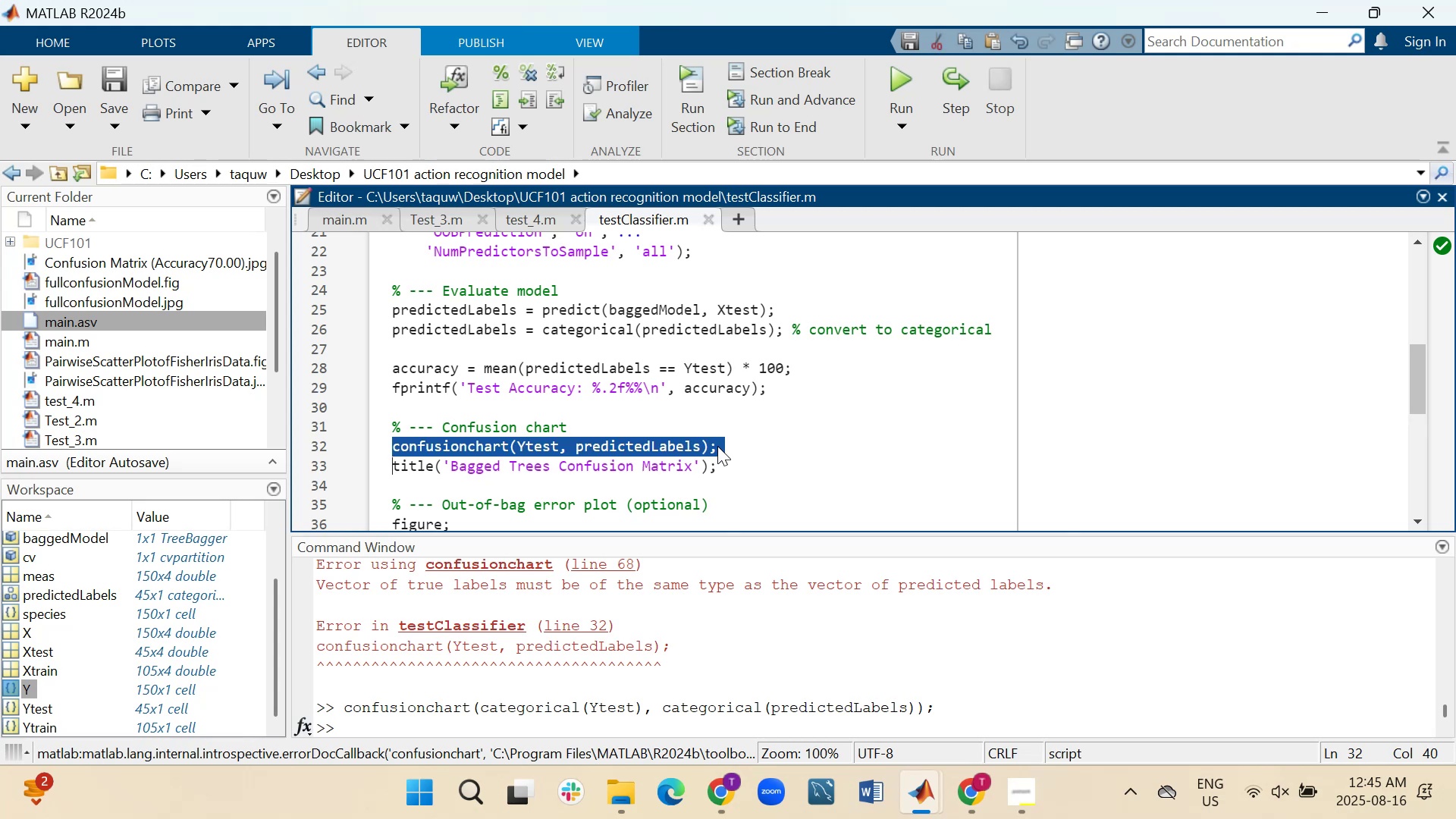 
triple_click([717, 446])
 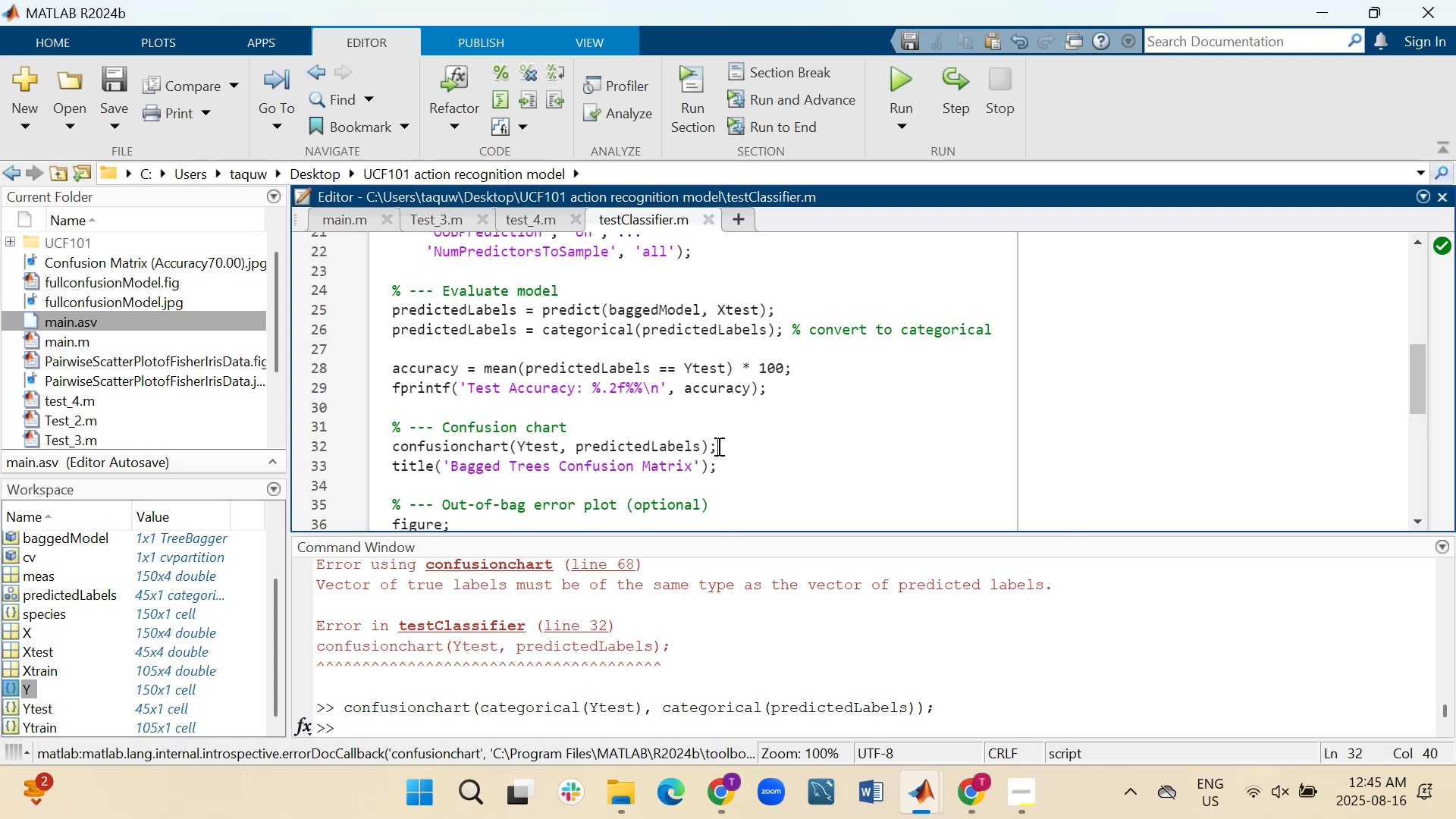 
double_click([717, 446])
 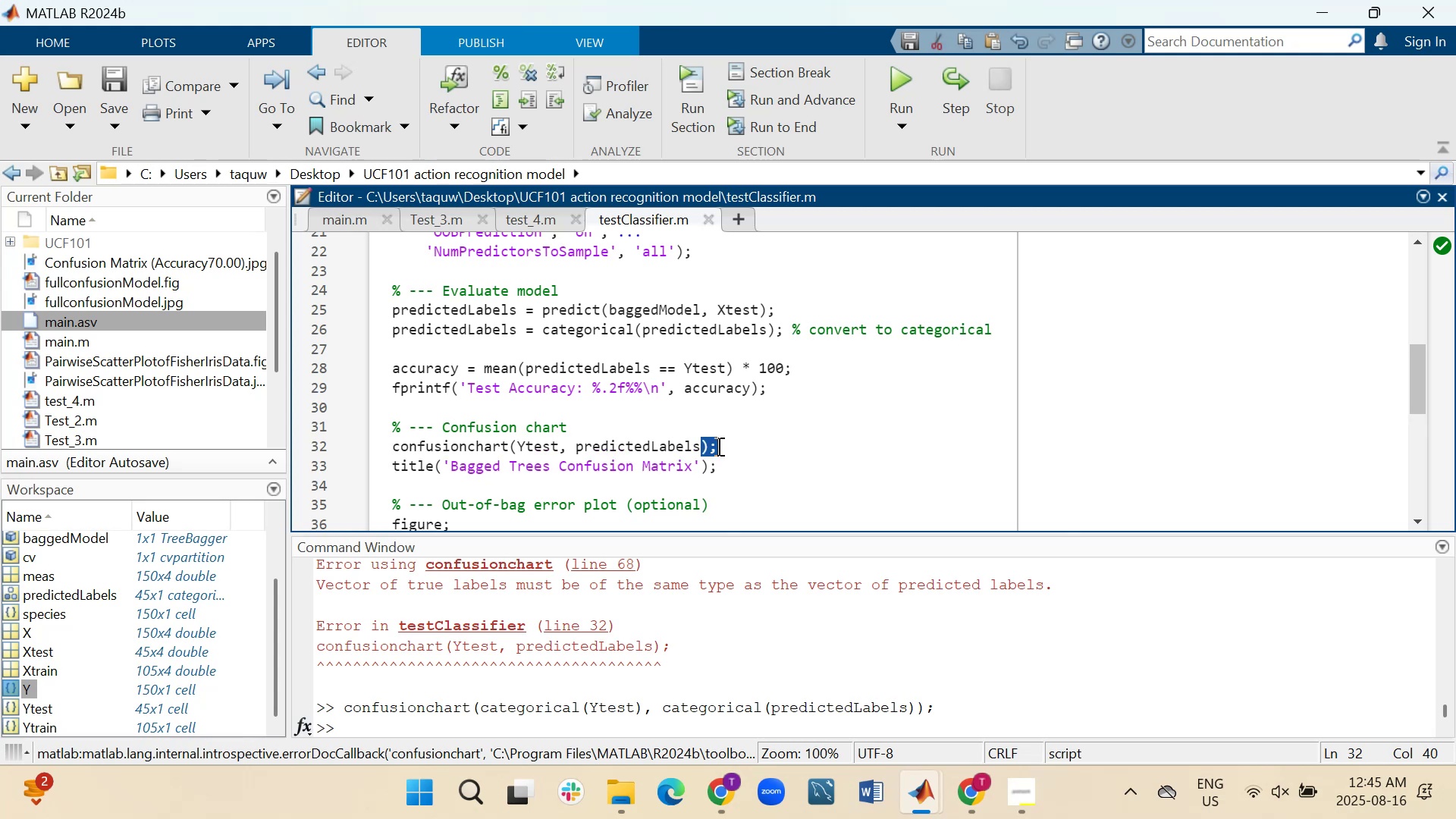 
triple_click([717, 446])
 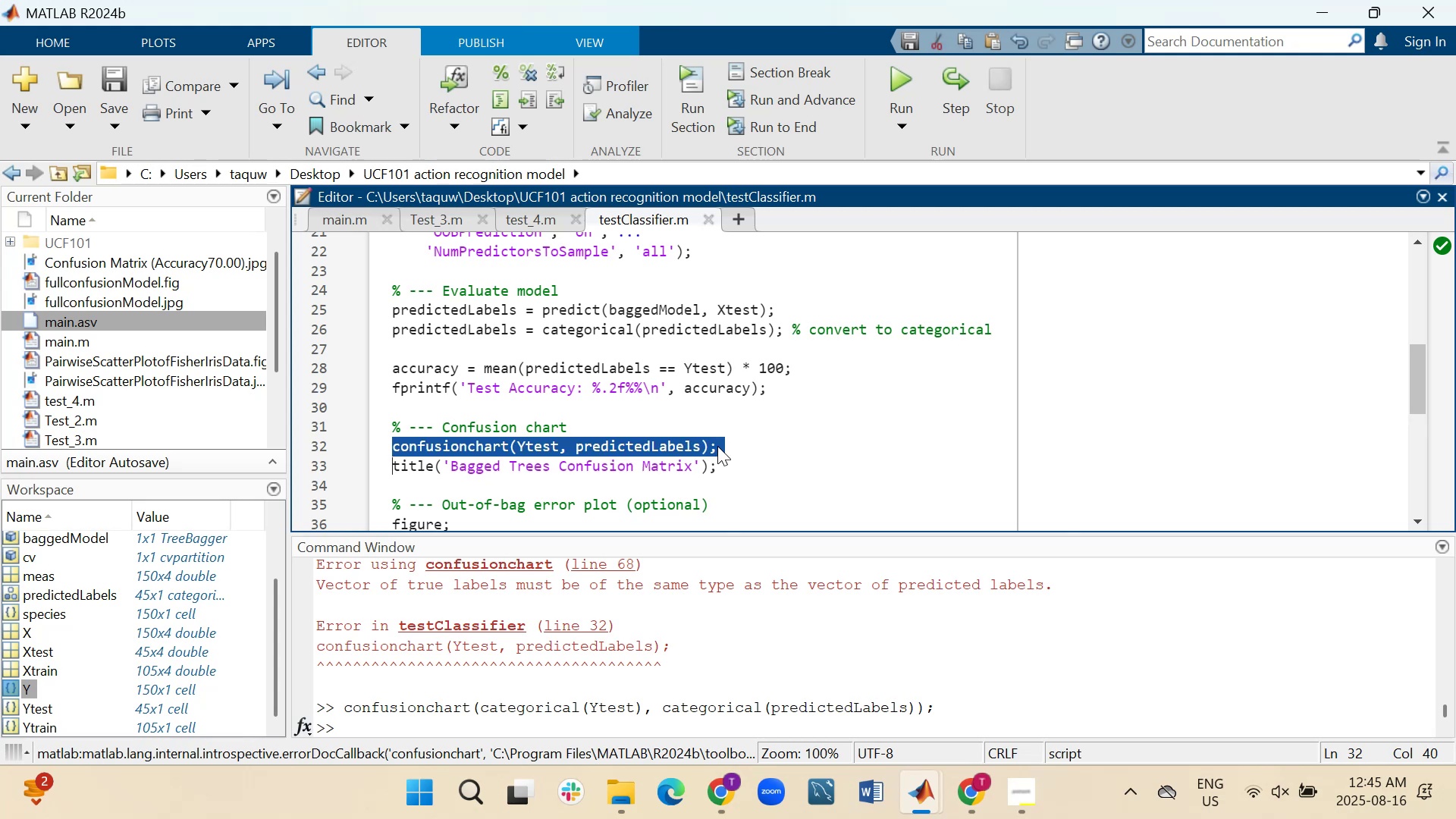 
triple_click([717, 446])
 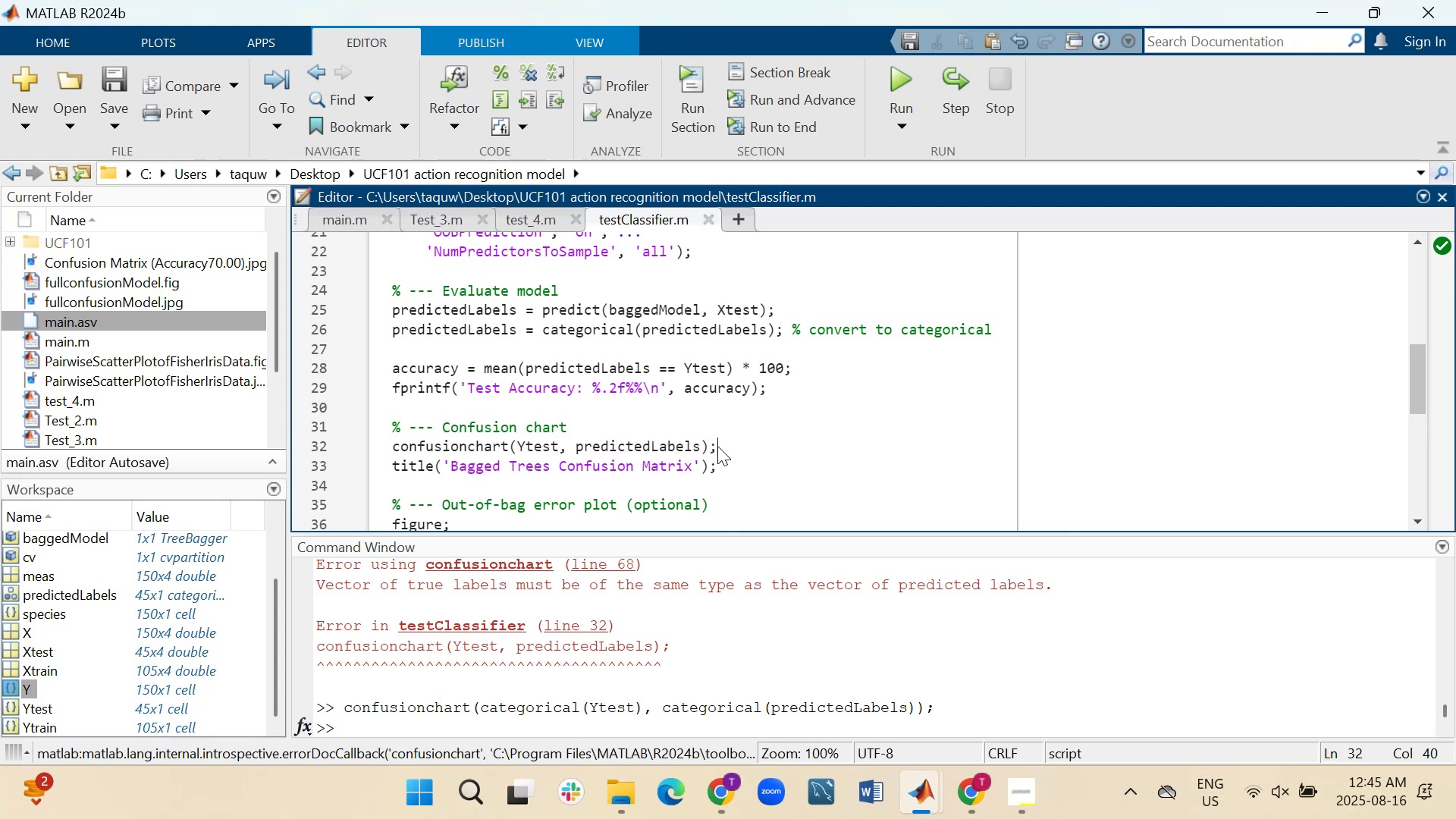 
triple_click([717, 446])
 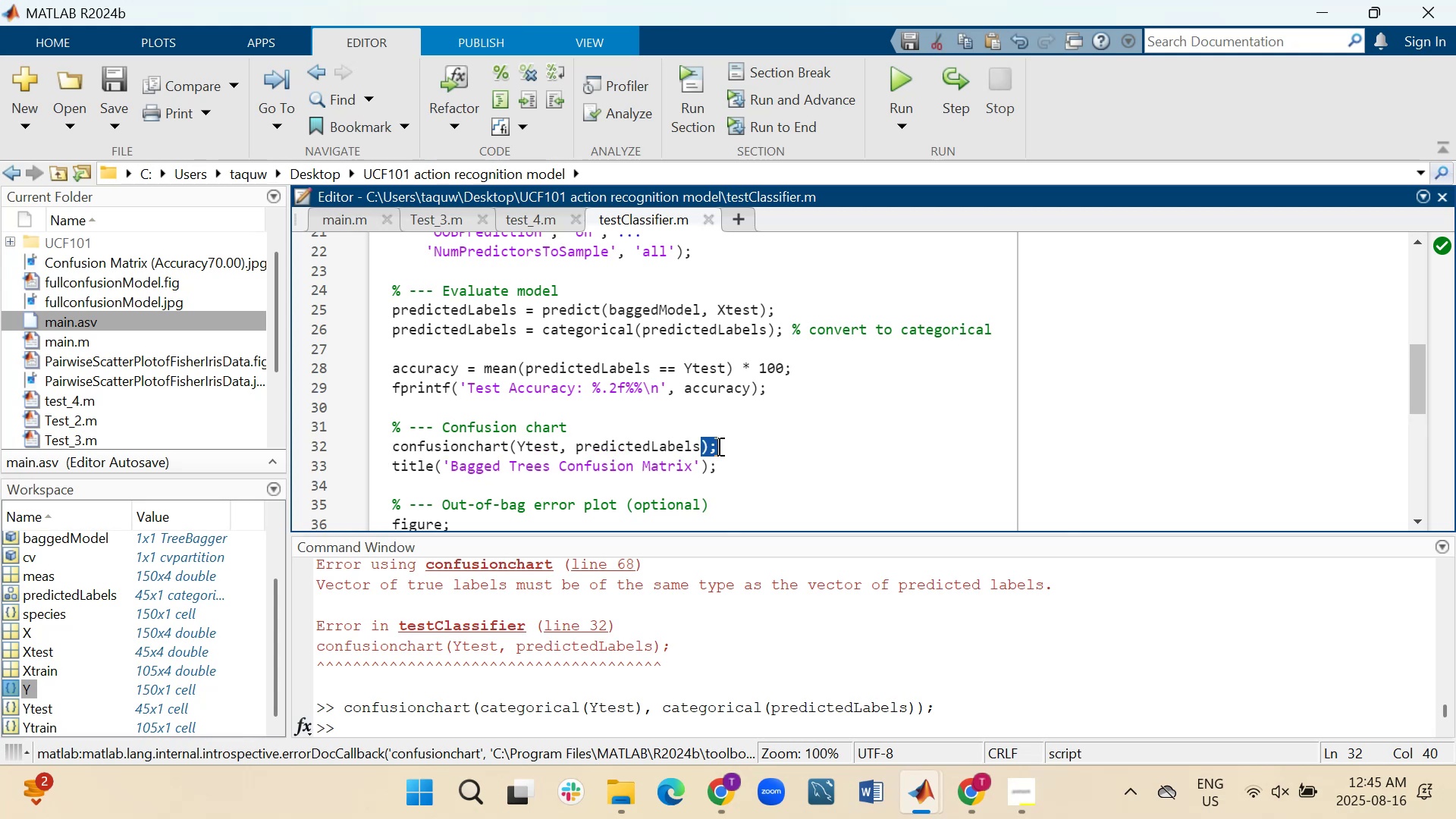 
triple_click([717, 446])
 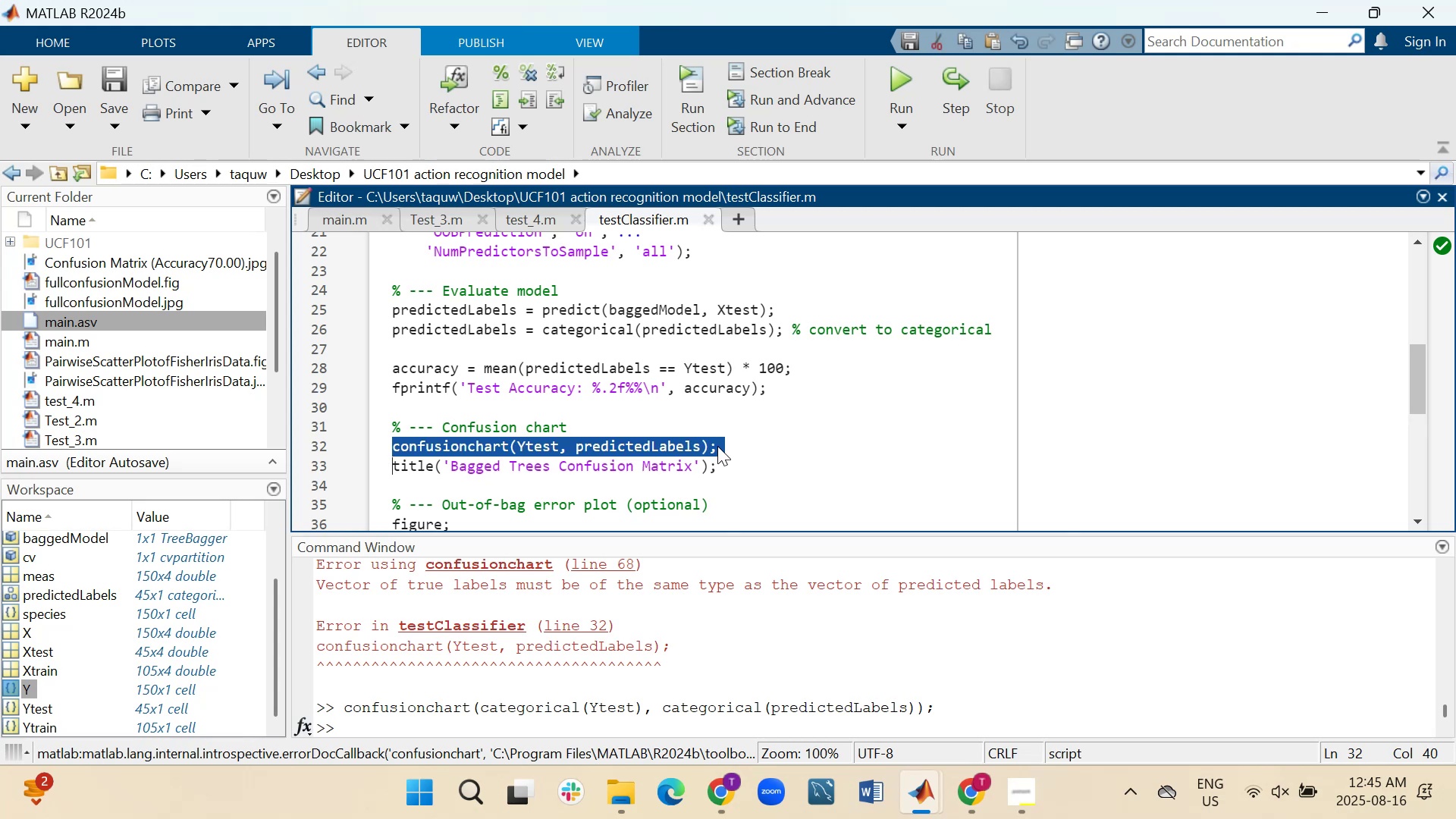 
triple_click([717, 446])
 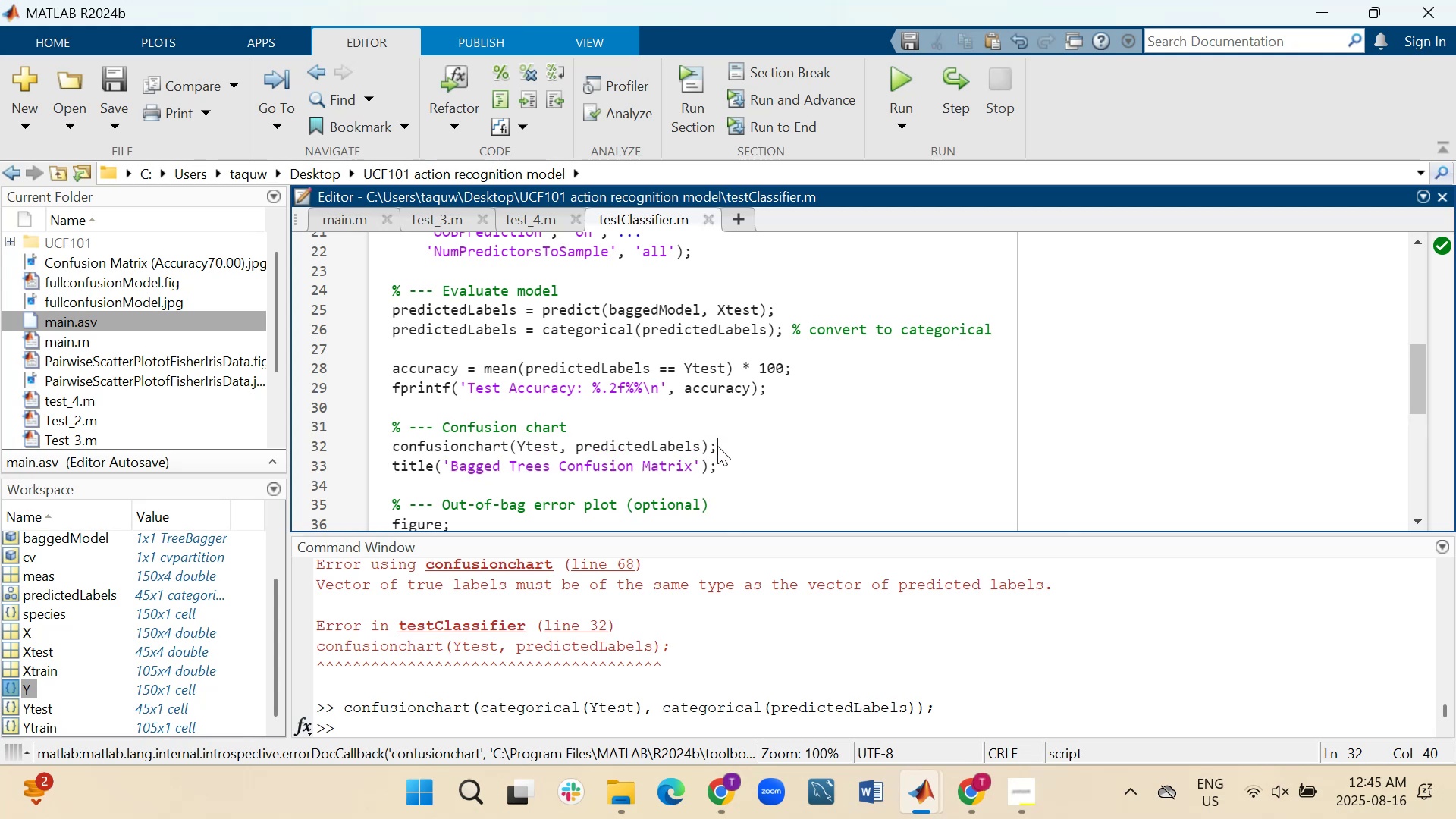 
triple_click([717, 446])
 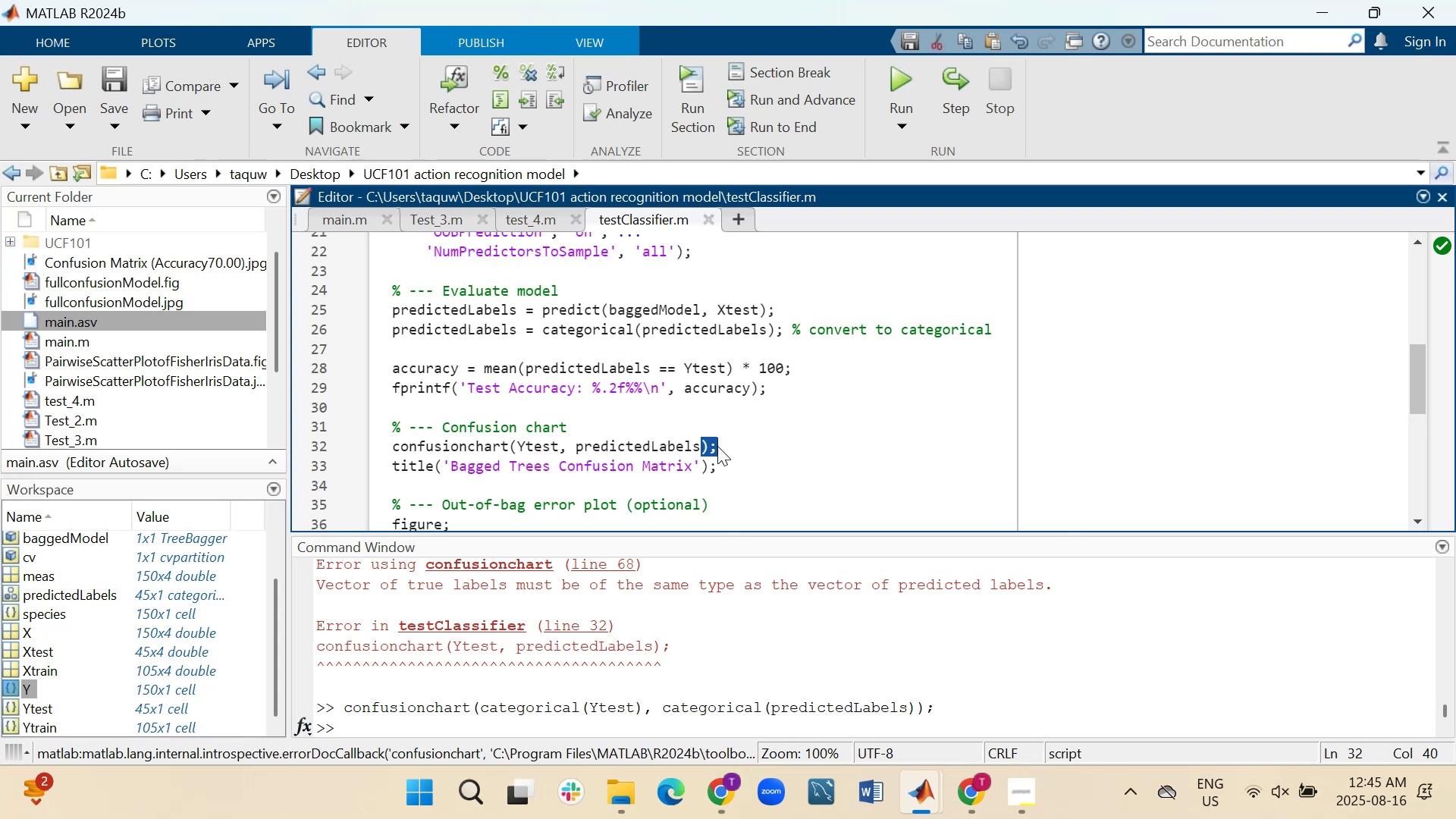 
triple_click([717, 446])
 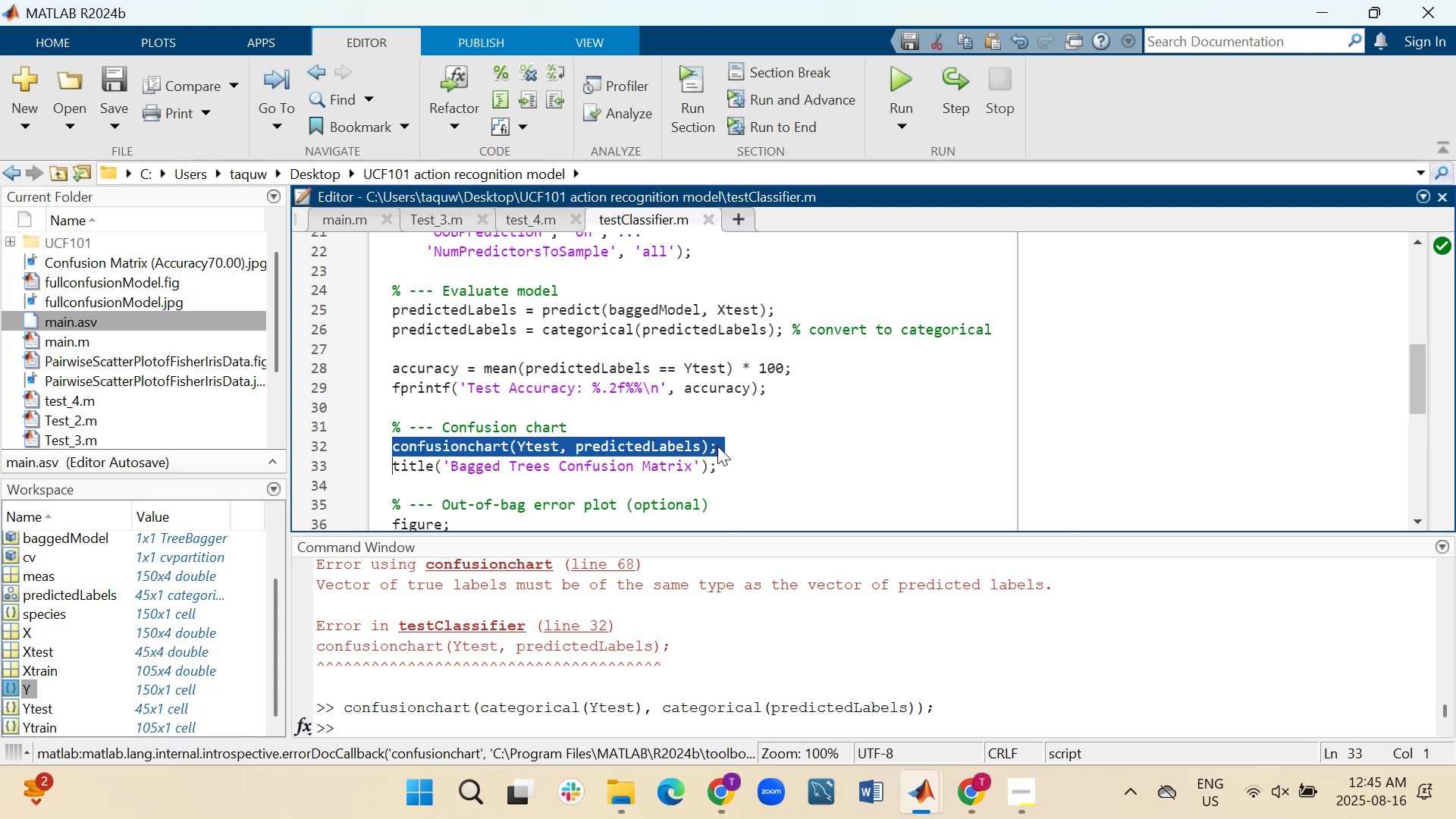 
right_click([717, 446])
 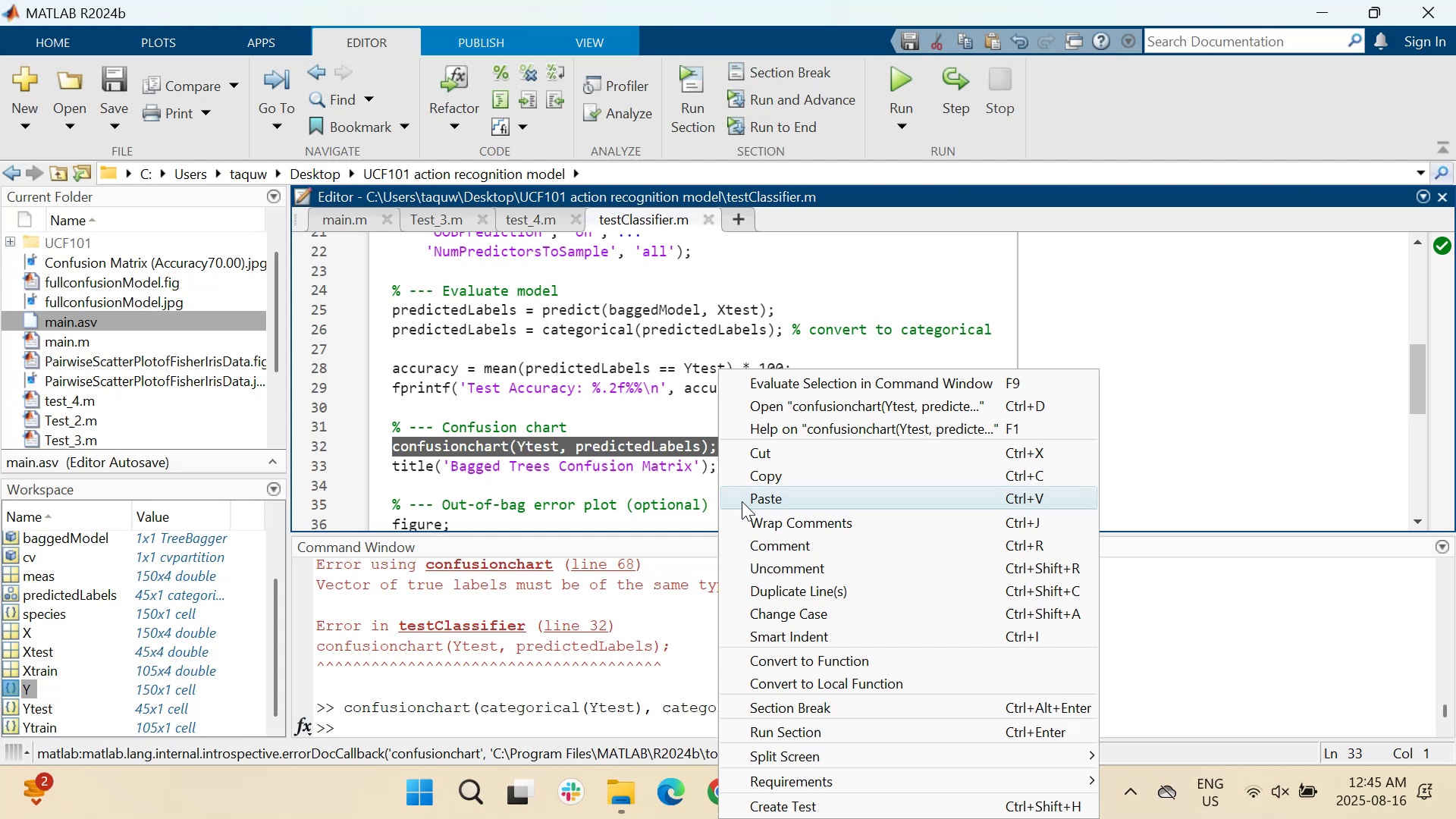 
left_click([742, 501])
 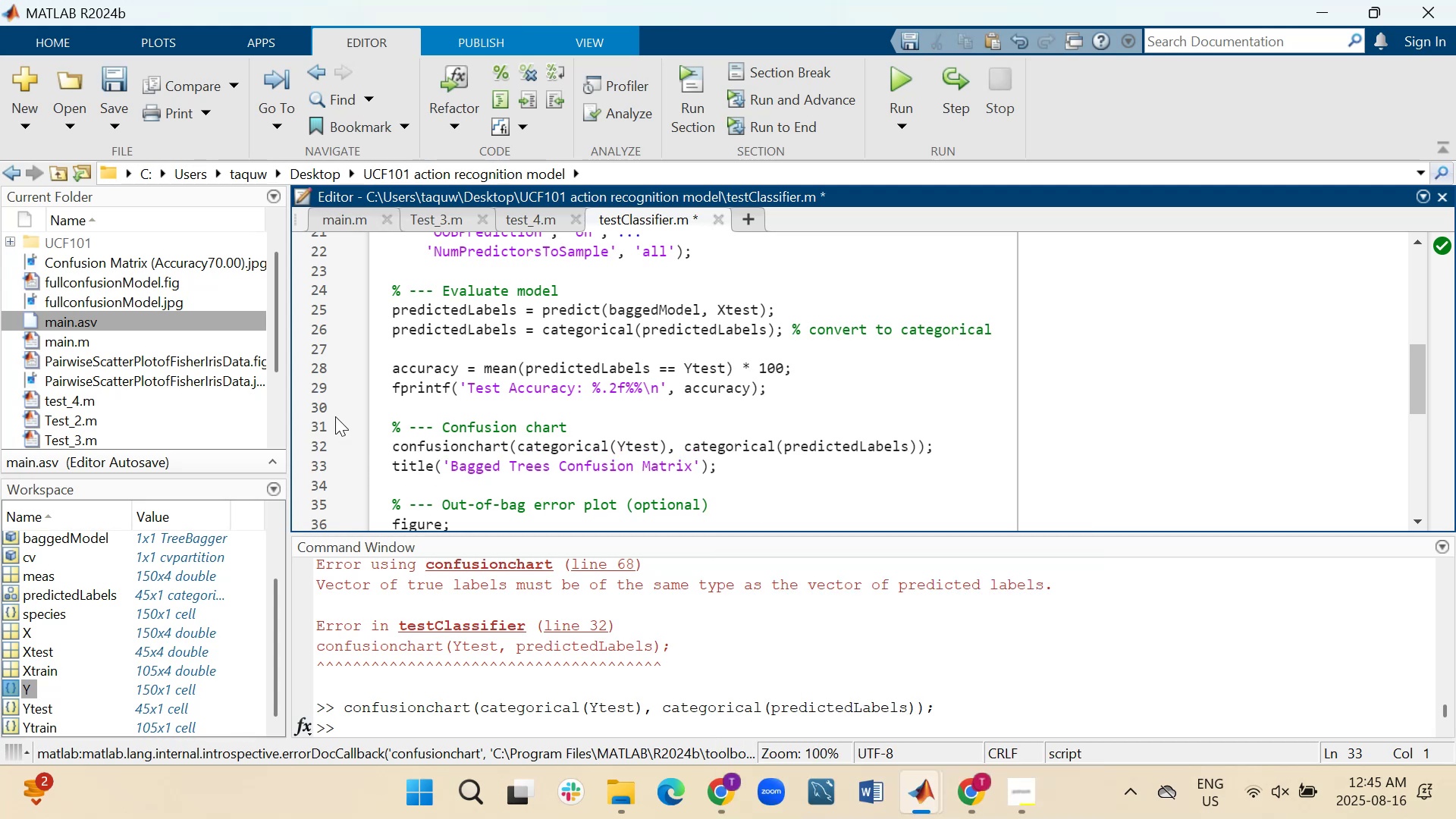 
left_click([314, 290])
 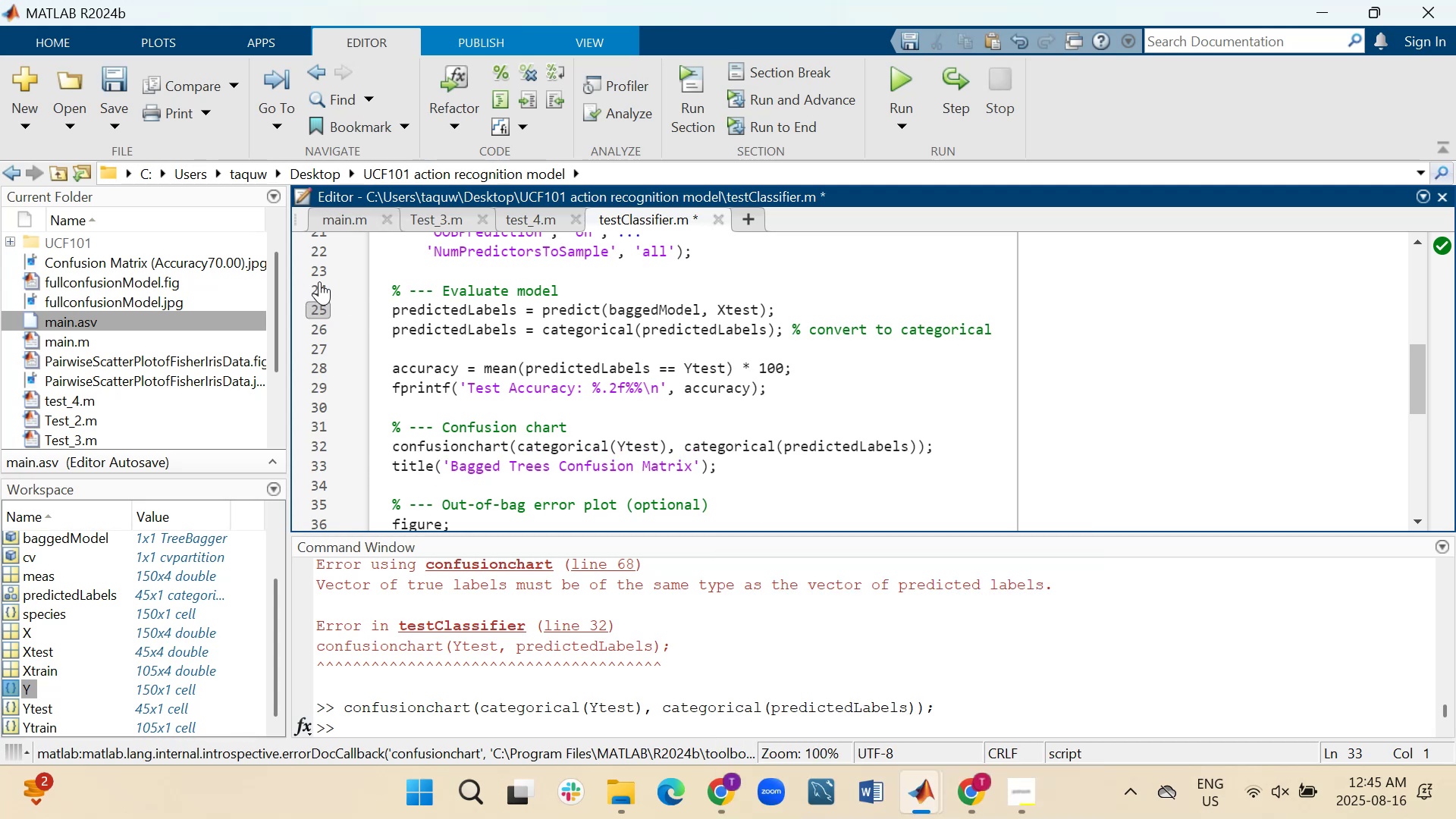 
left_click([316, 290])
 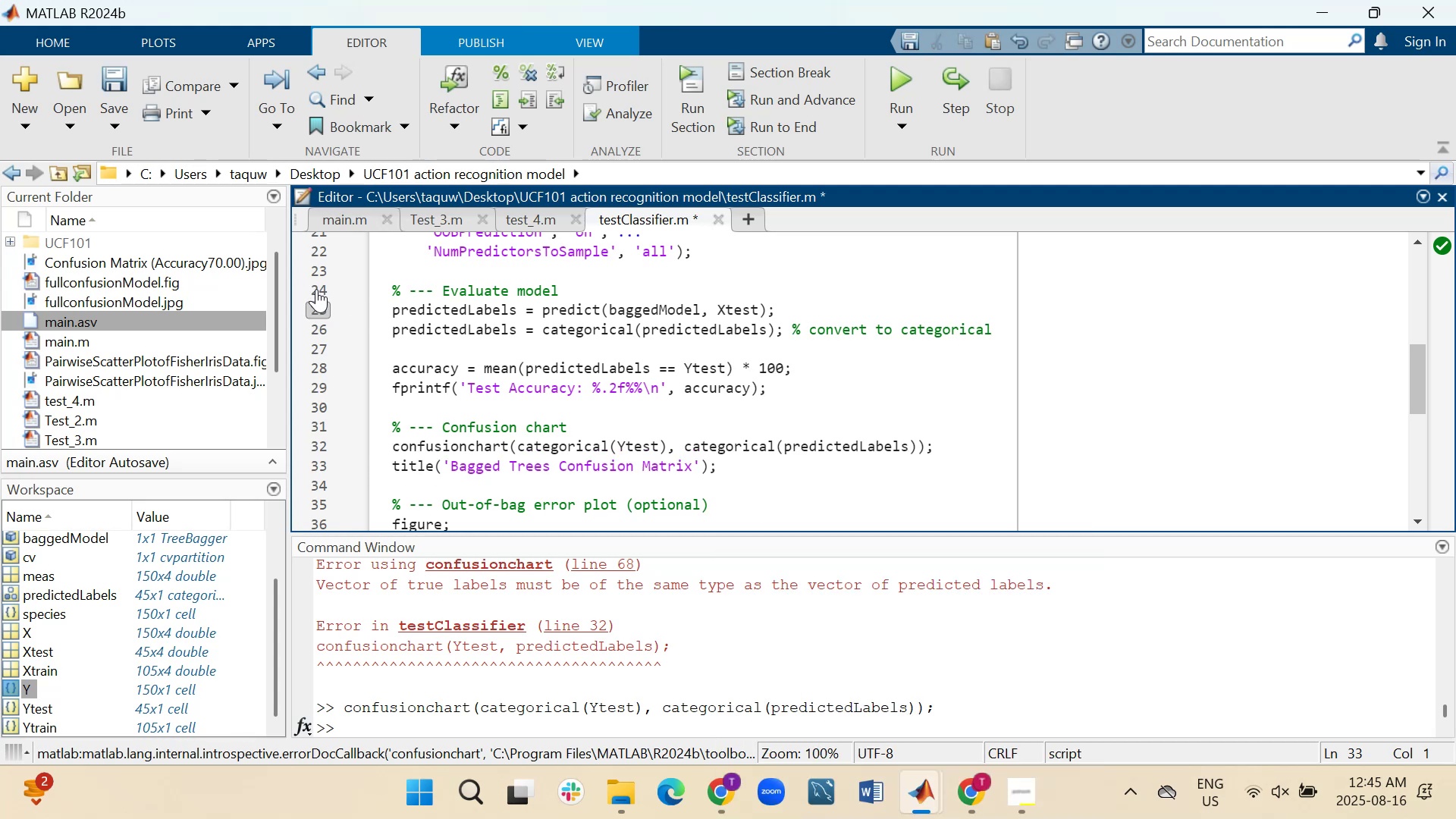 
left_click([316, 289])
 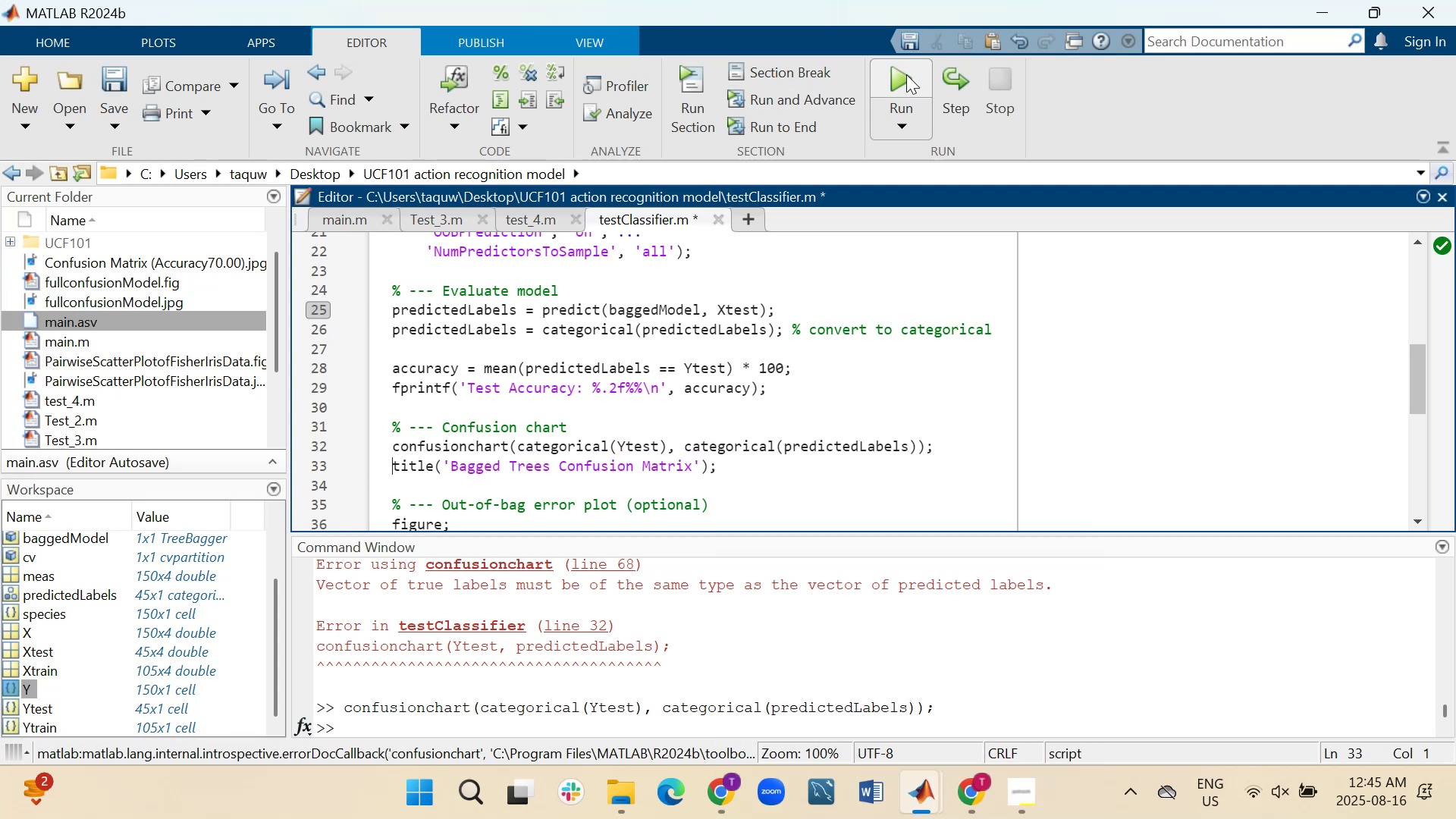 
left_click([906, 74])
 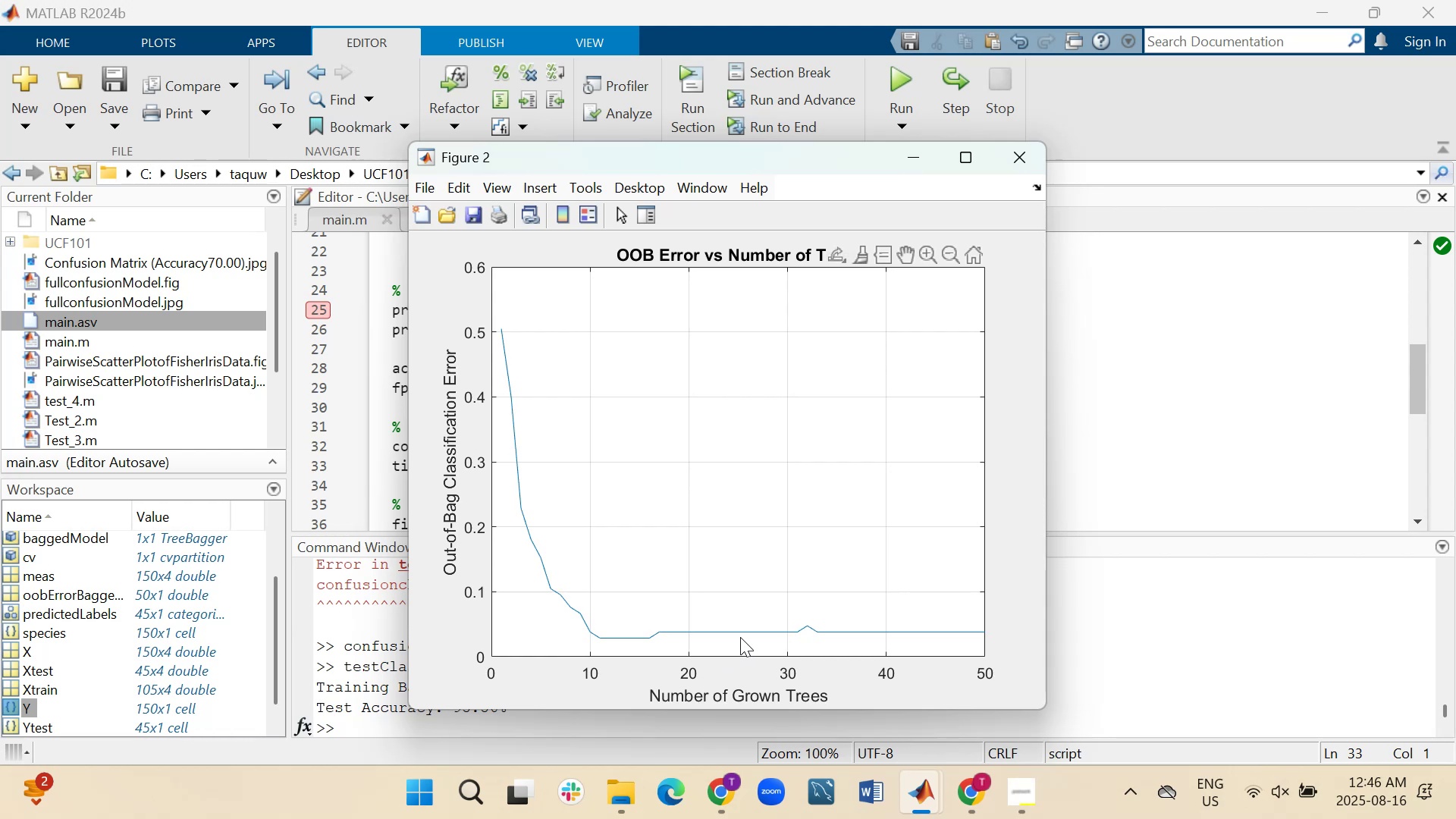 
wait(21.77)
 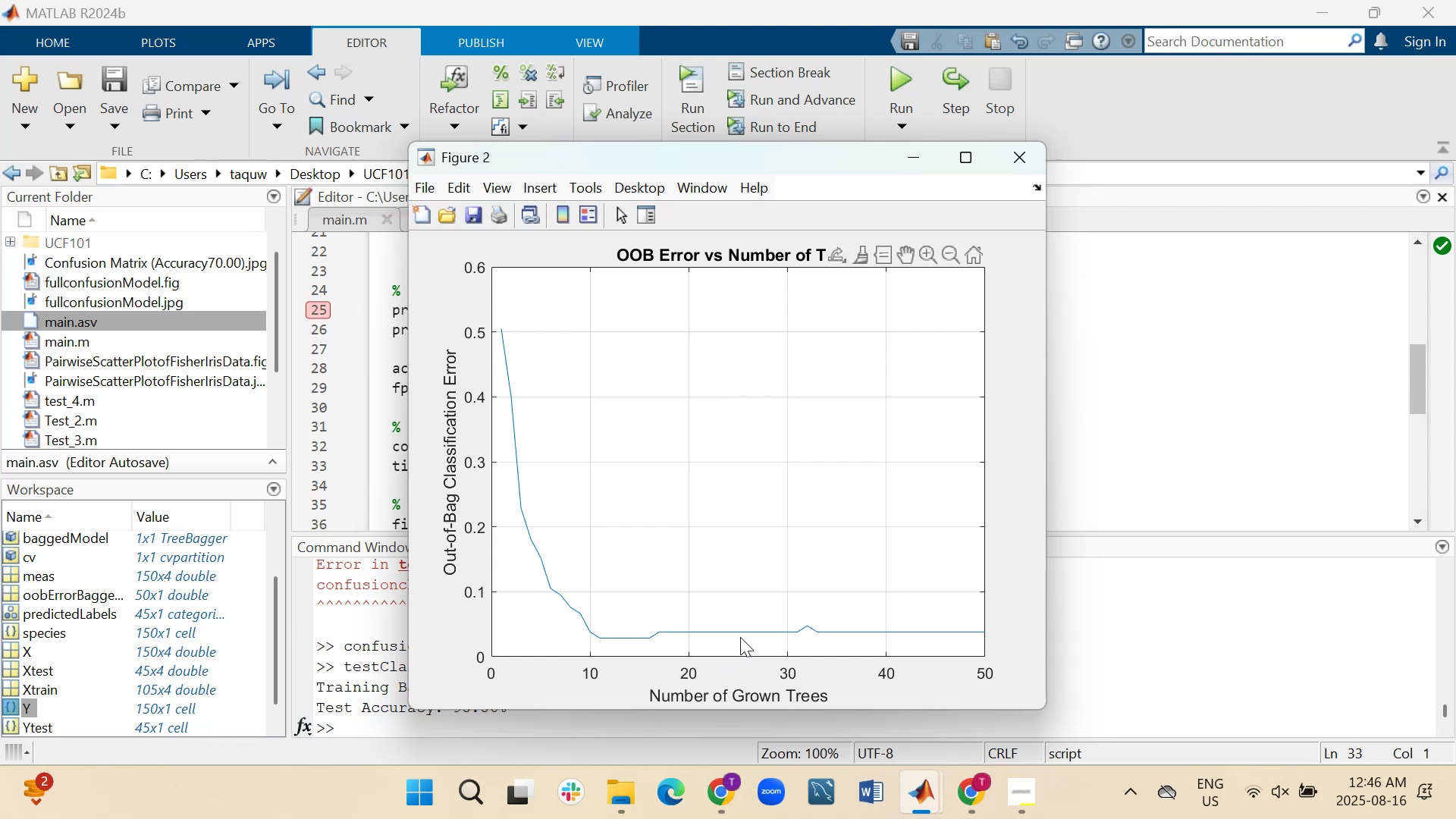 
mouse_move([813, 629])
 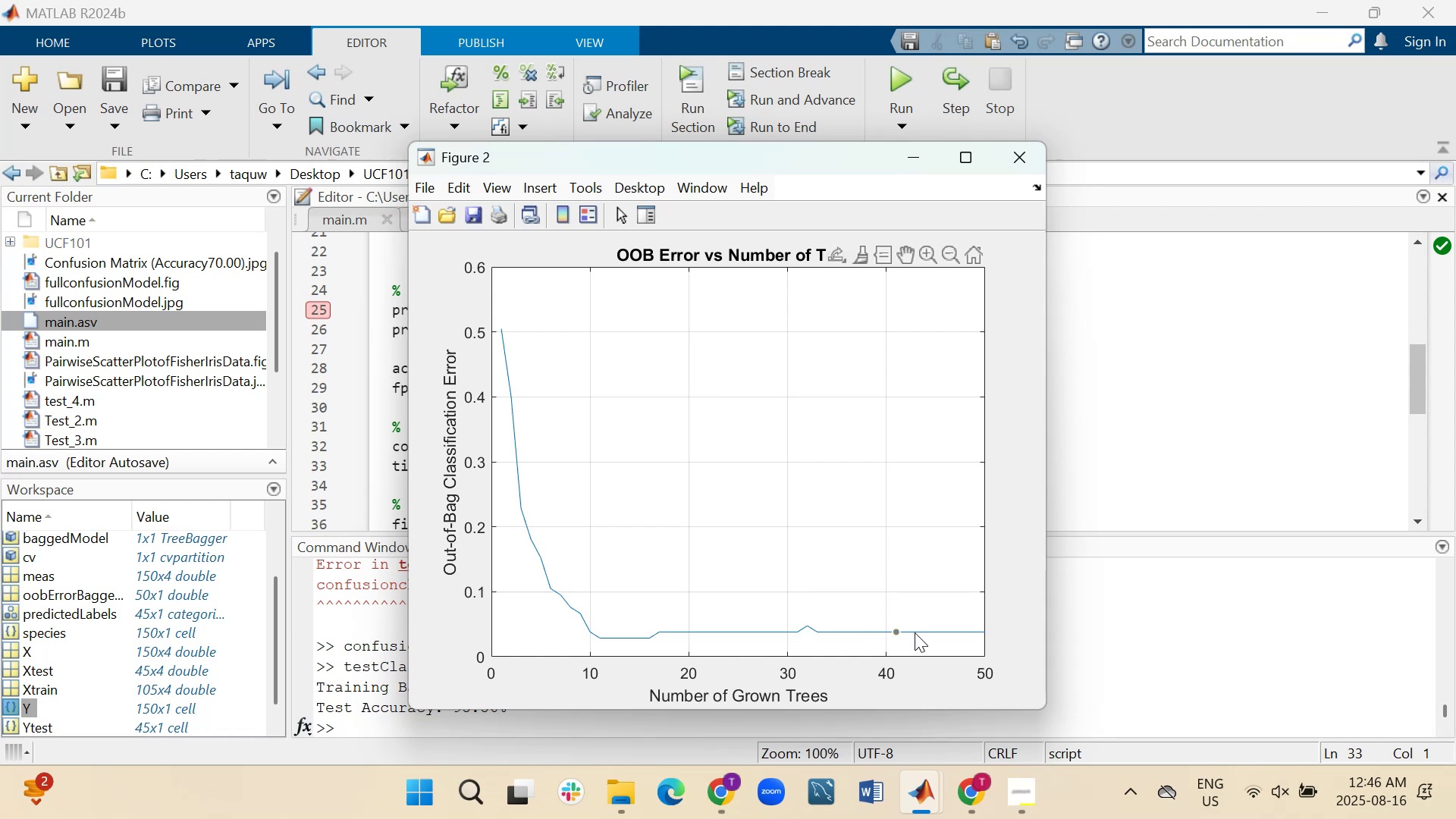 
mouse_move([943, 621])
 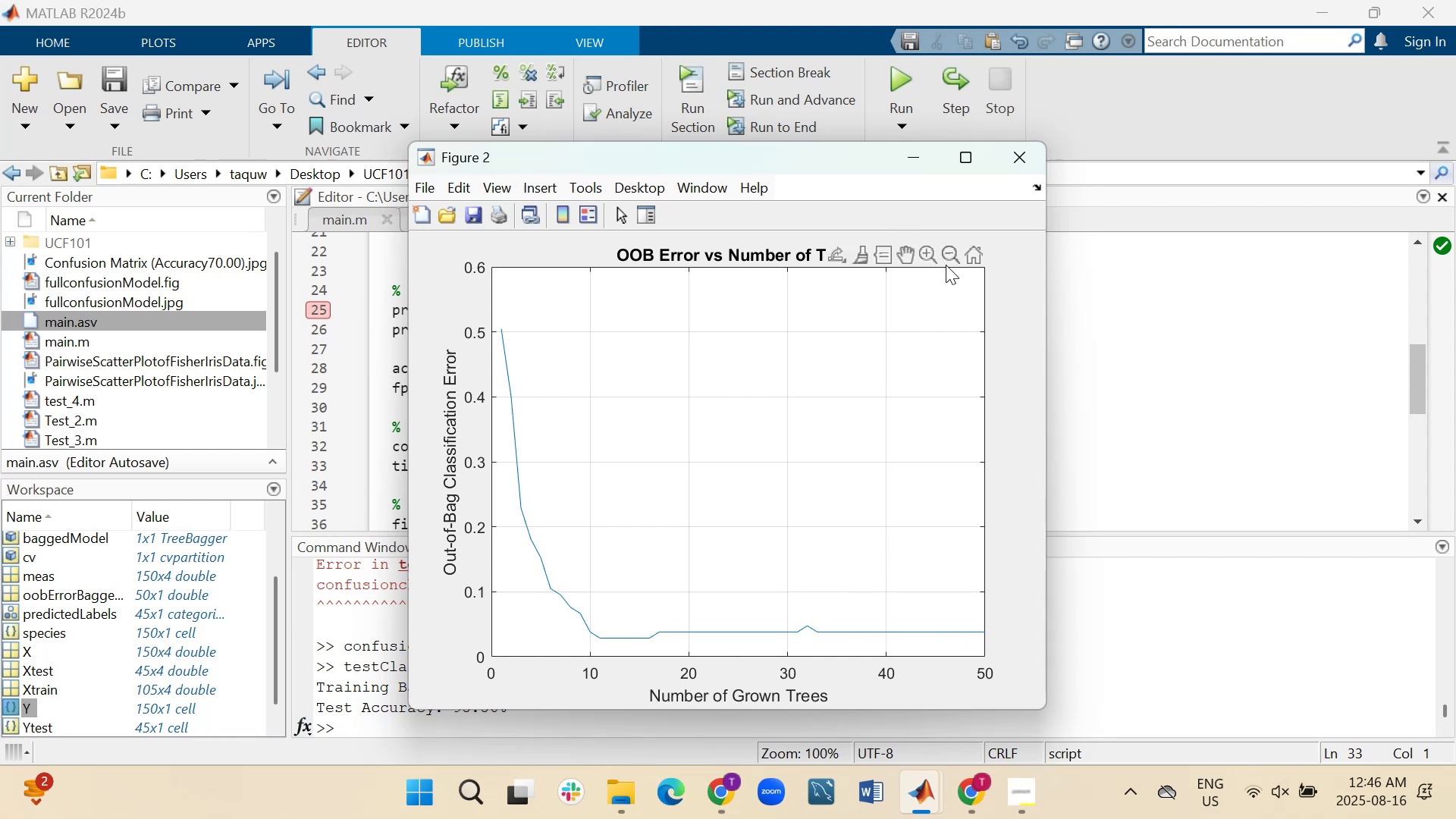 
left_click([950, 259])
 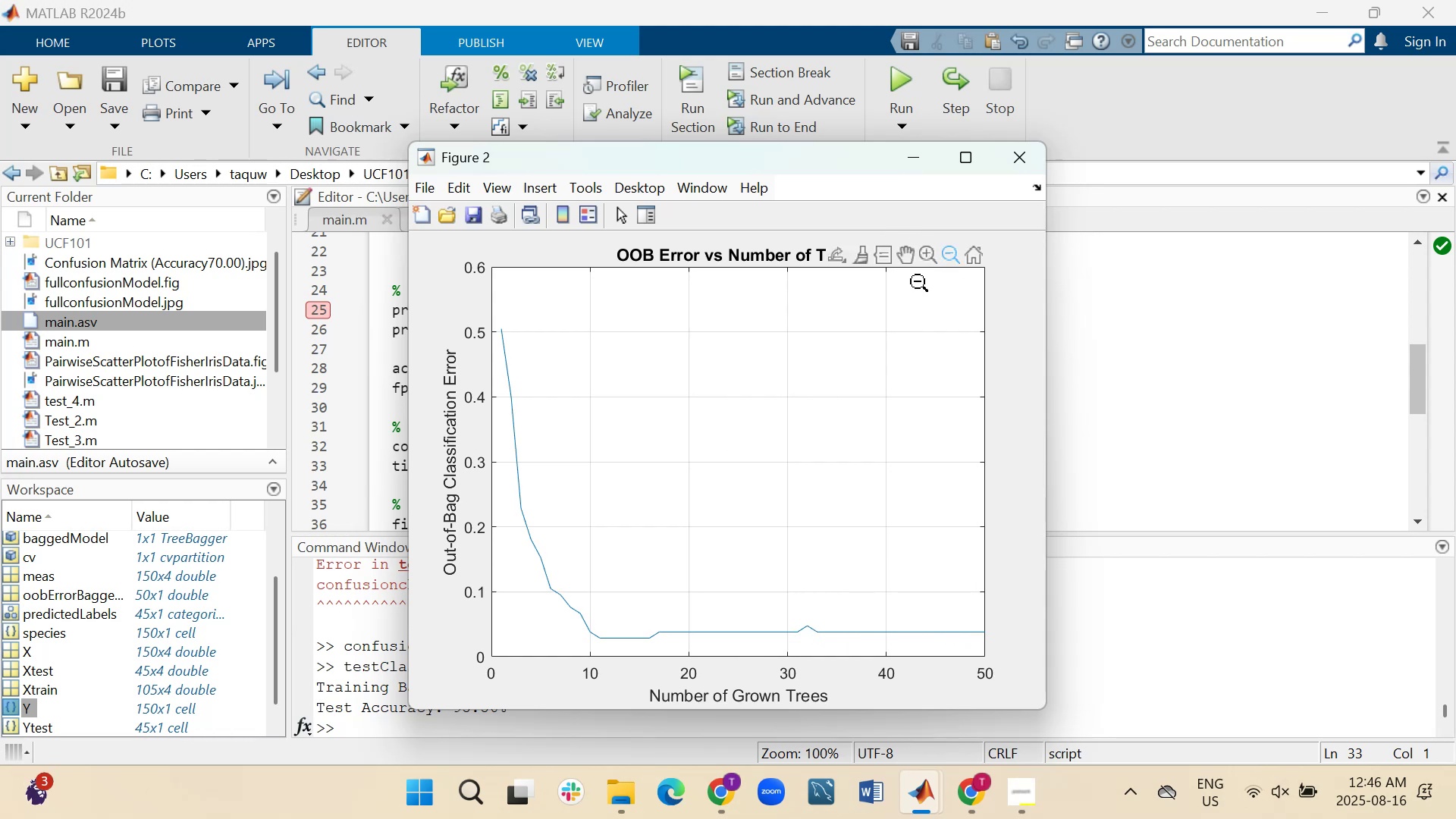 
scroll: coordinate [650, 395], scroll_direction: down, amount: 5.0
 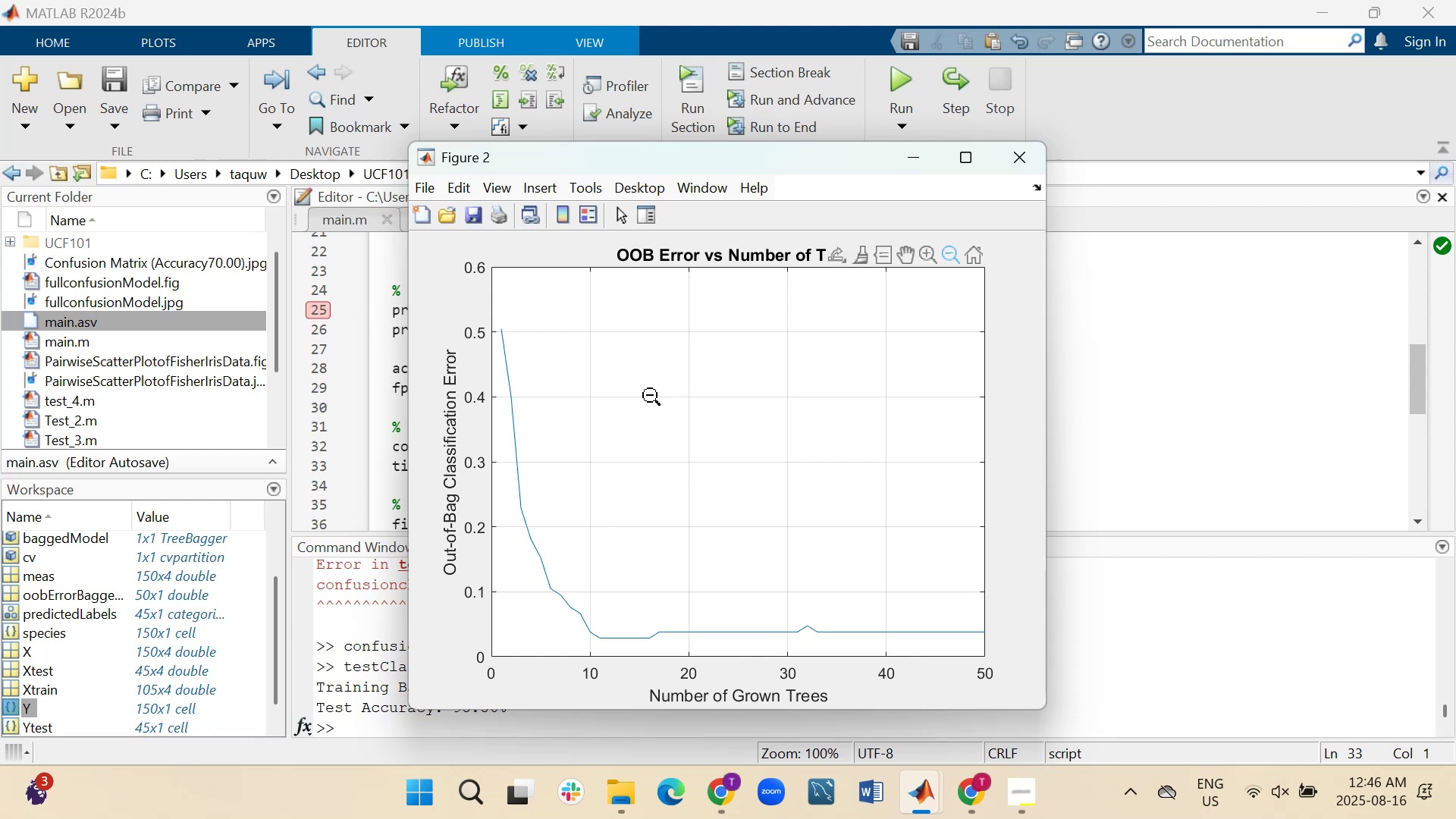 
left_click([650, 395])
 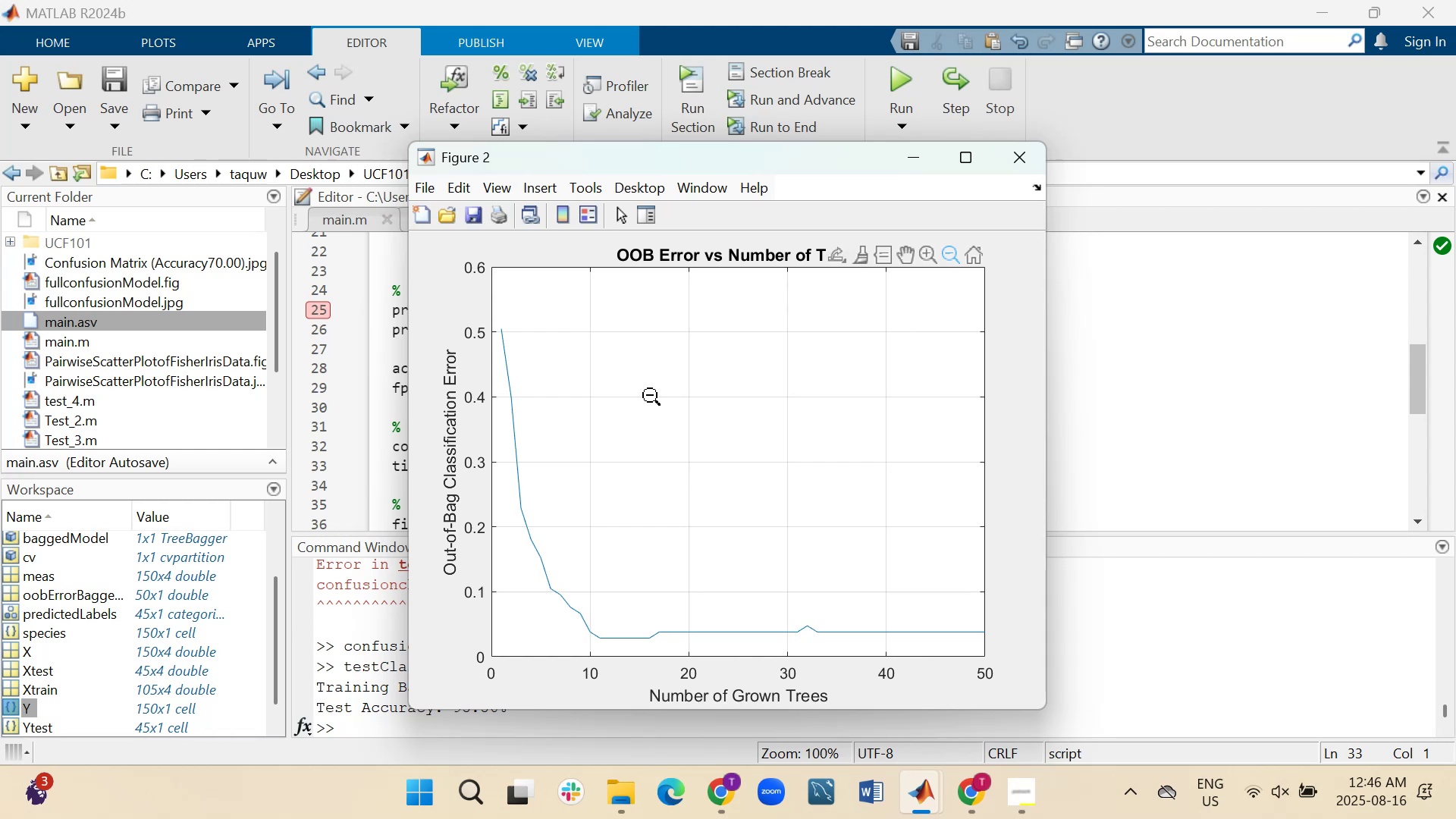 
scroll: coordinate [650, 395], scroll_direction: down, amount: 7.0
 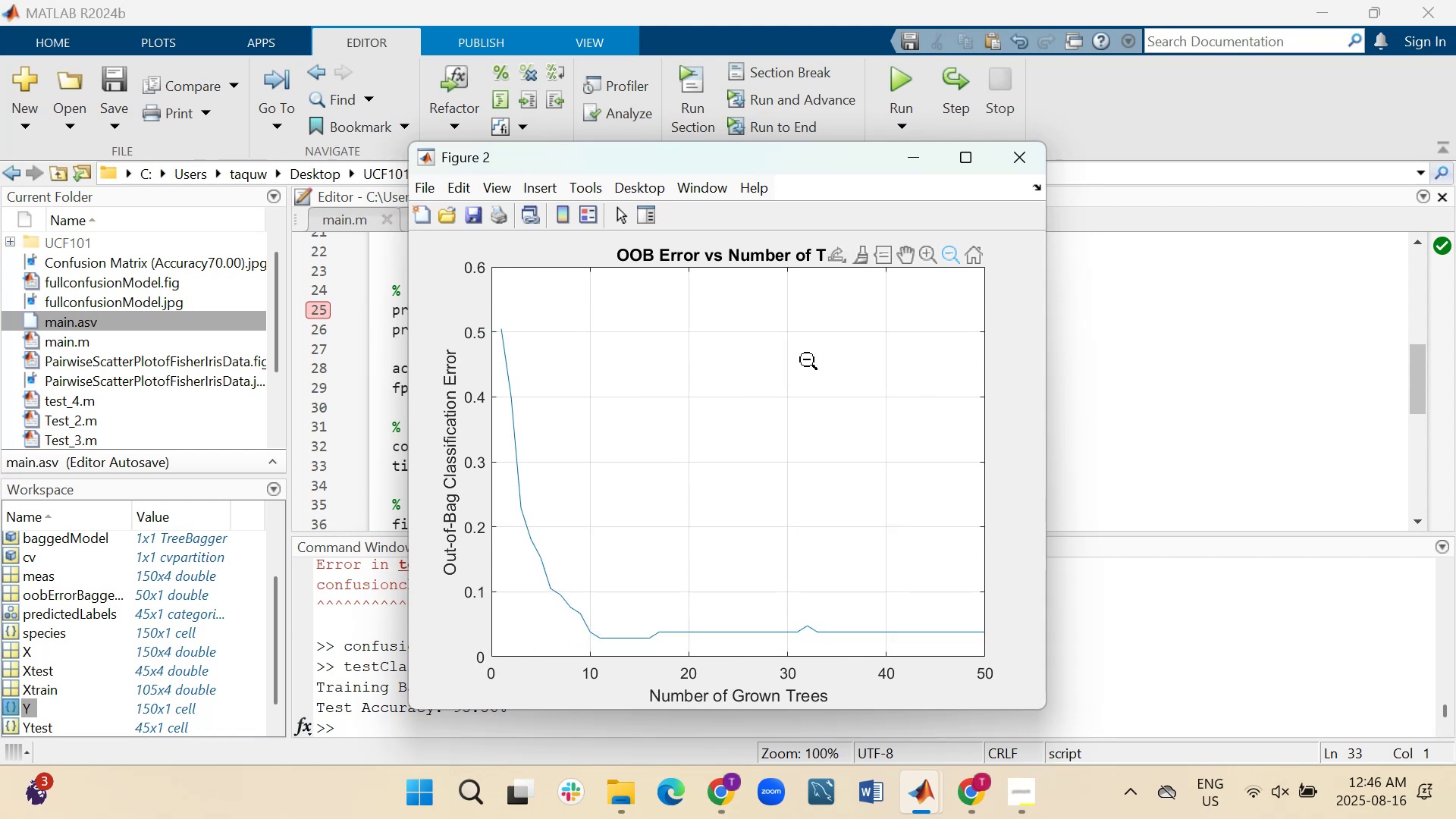 
wait(5.24)
 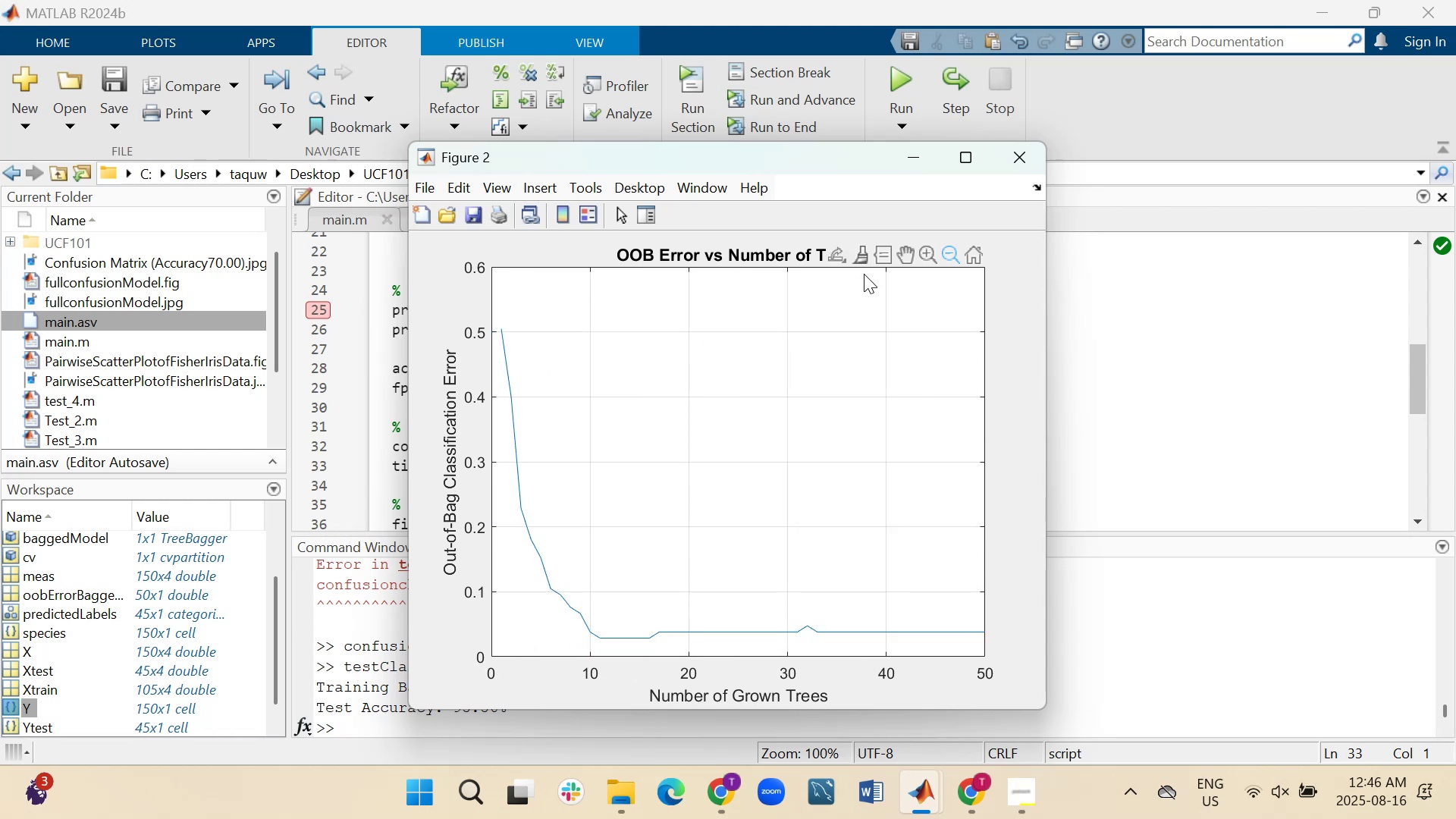 
left_click([903, 255])
 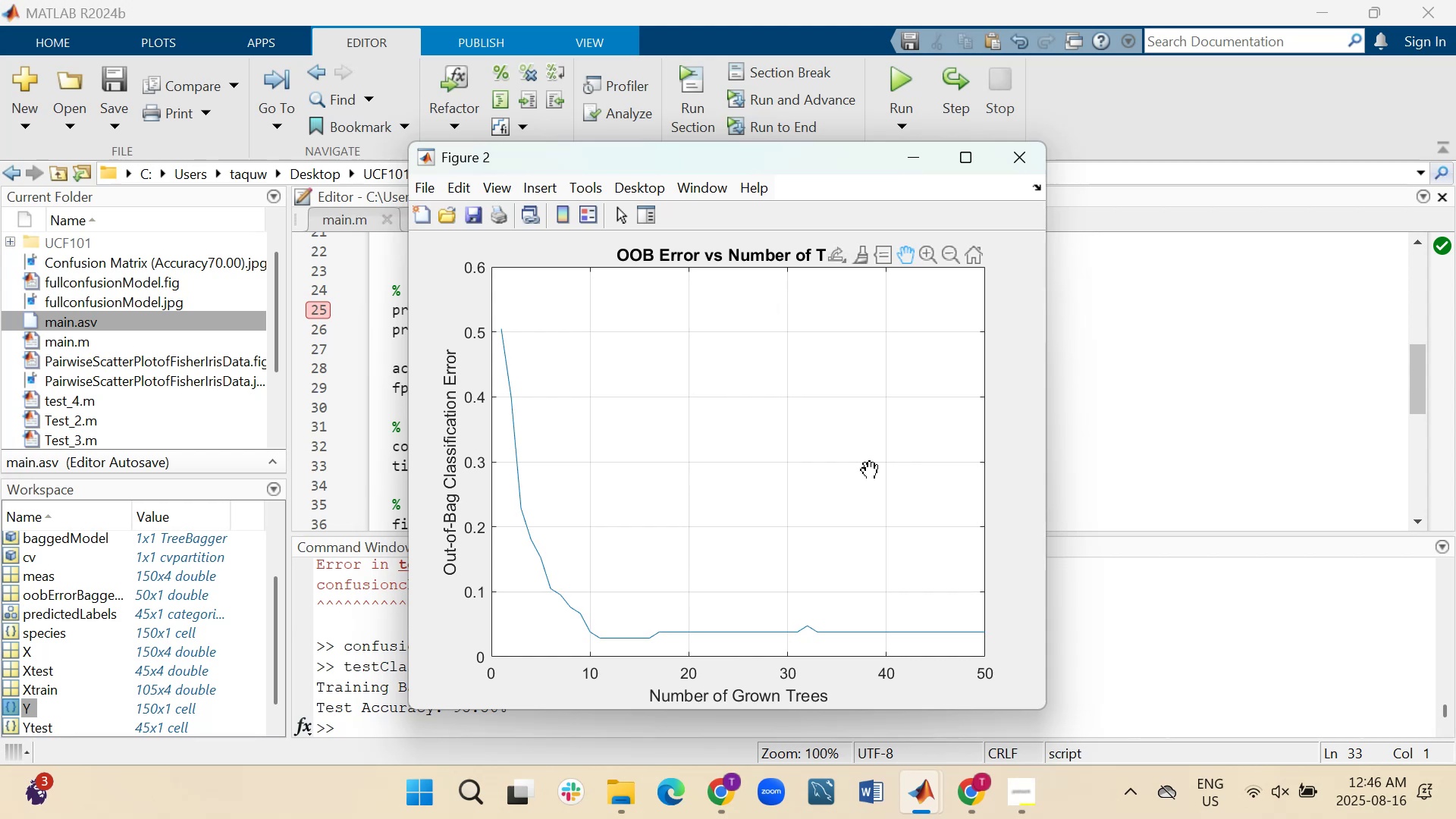 
left_click_drag(start_coordinate=[857, 544], to_coordinate=[855, 507])
 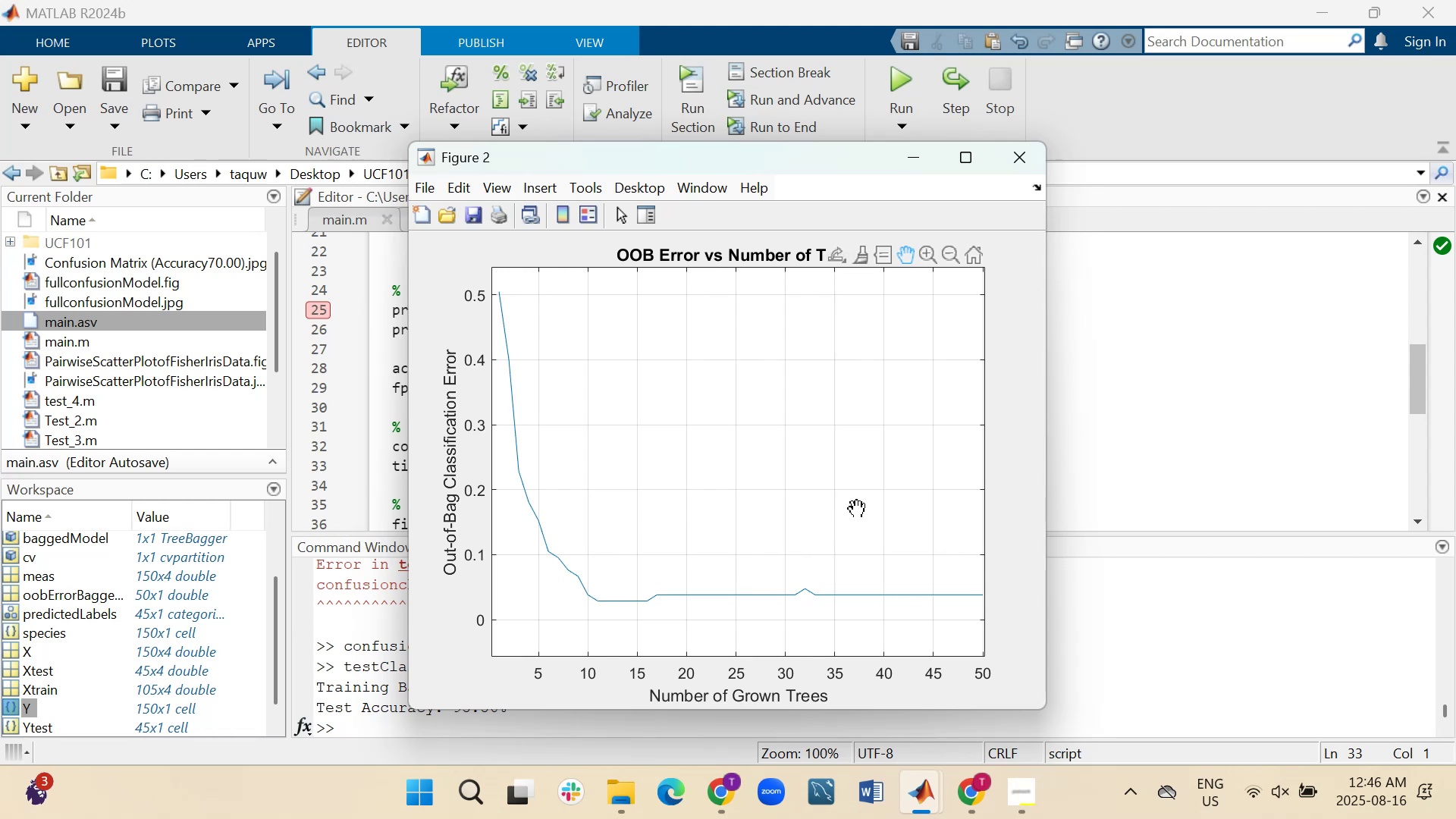 
wait(12.44)
 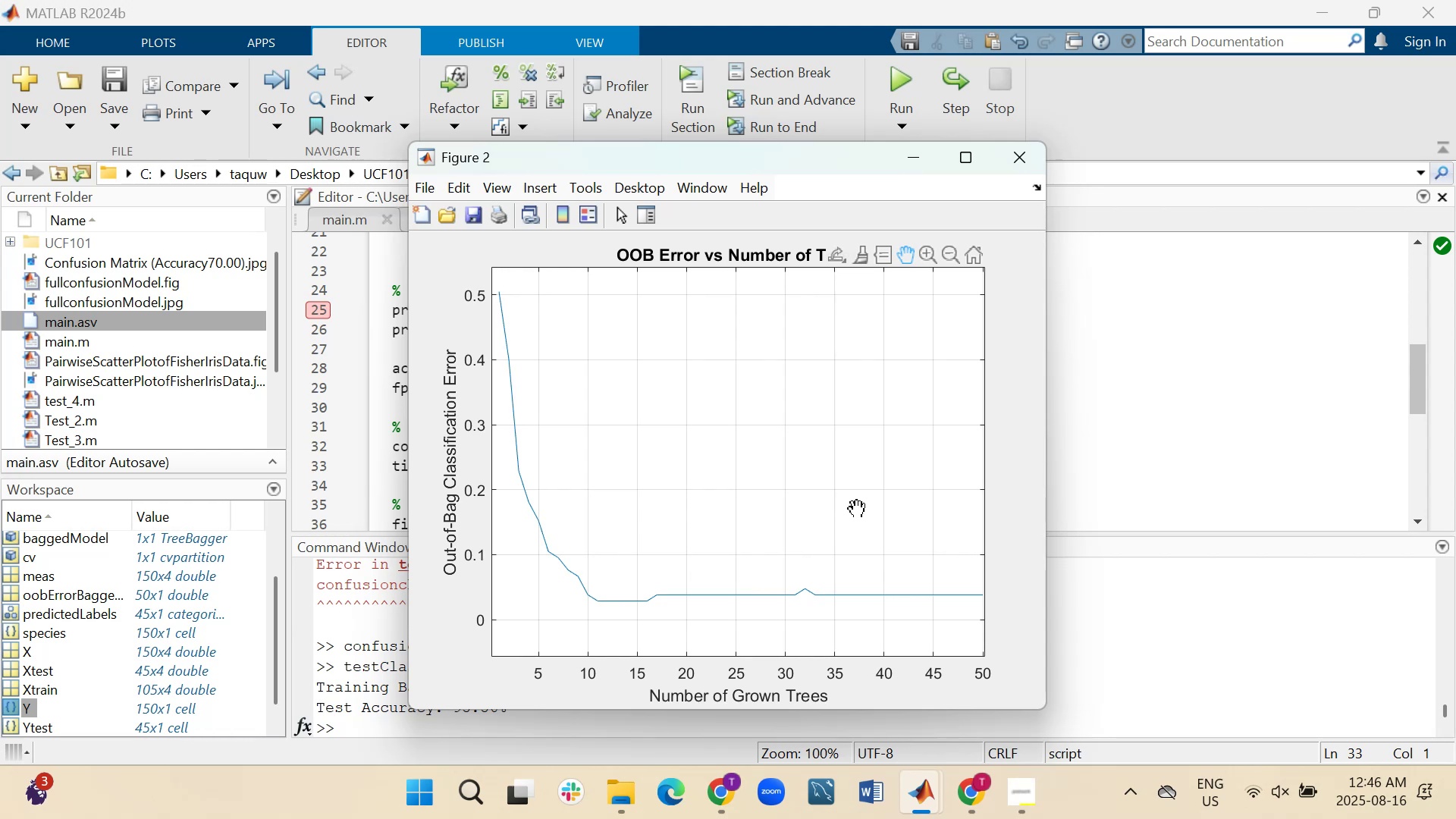 
left_click([862, 256])
 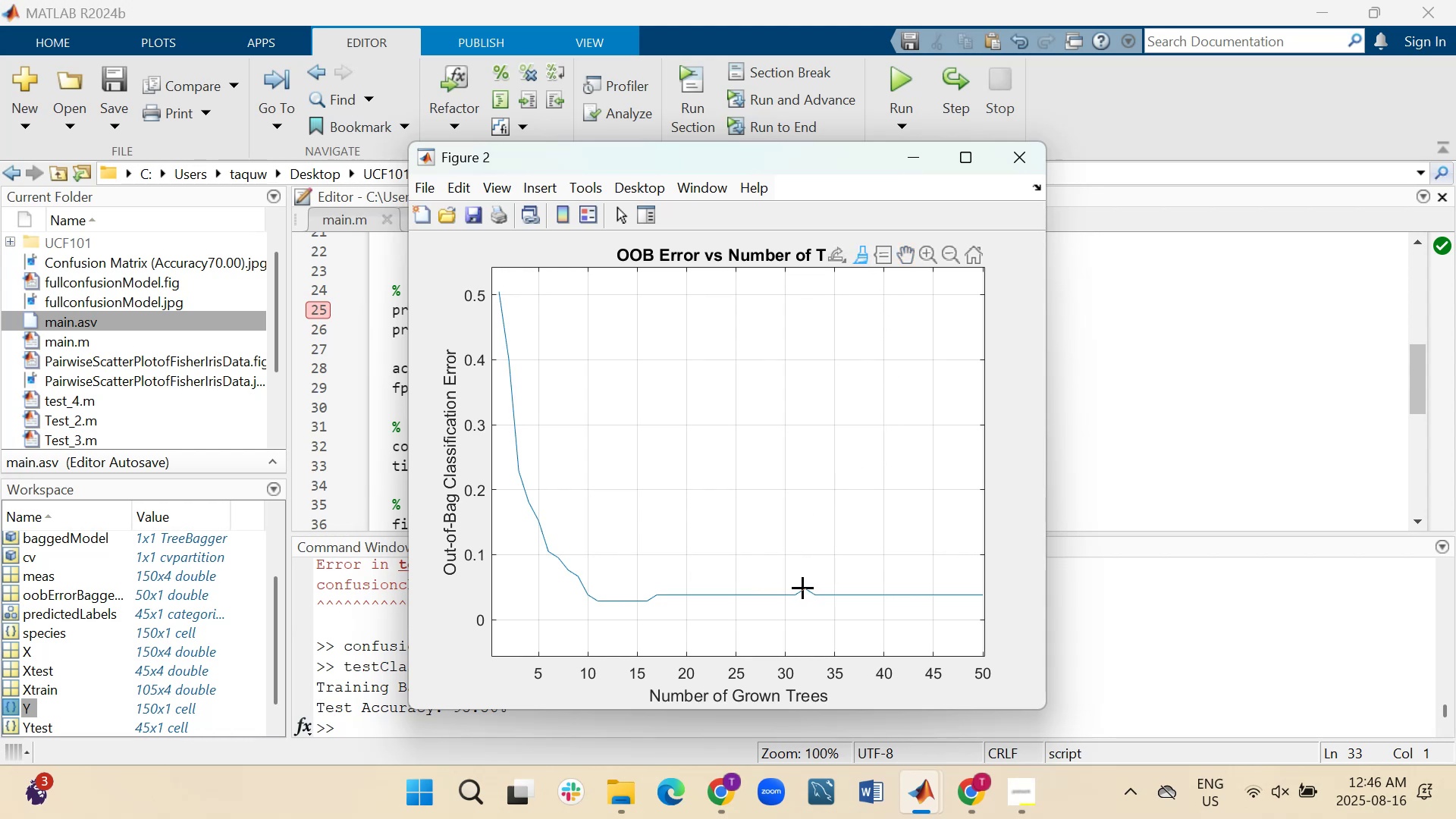 
left_click([805, 587])
 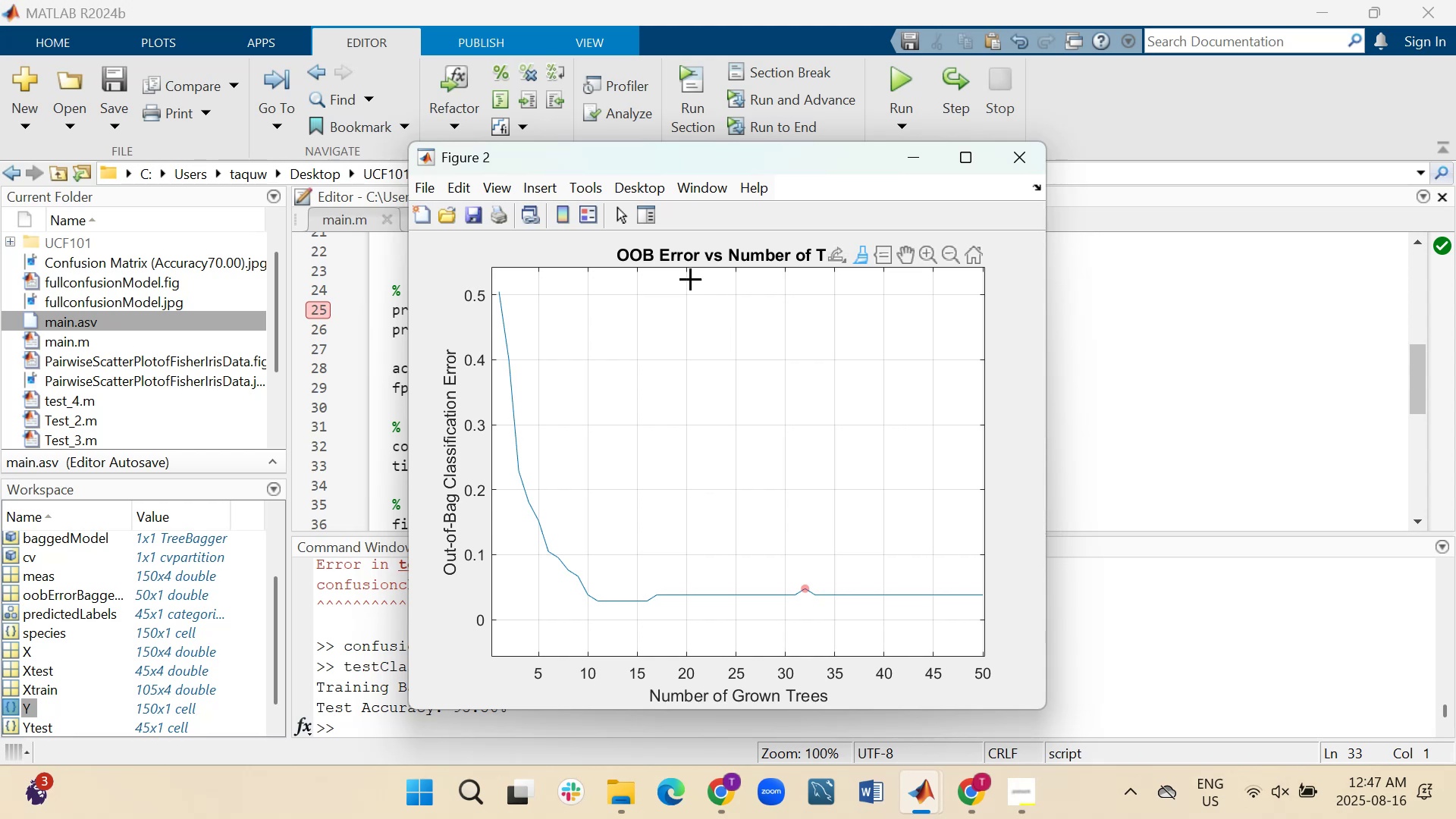 
wait(35.22)
 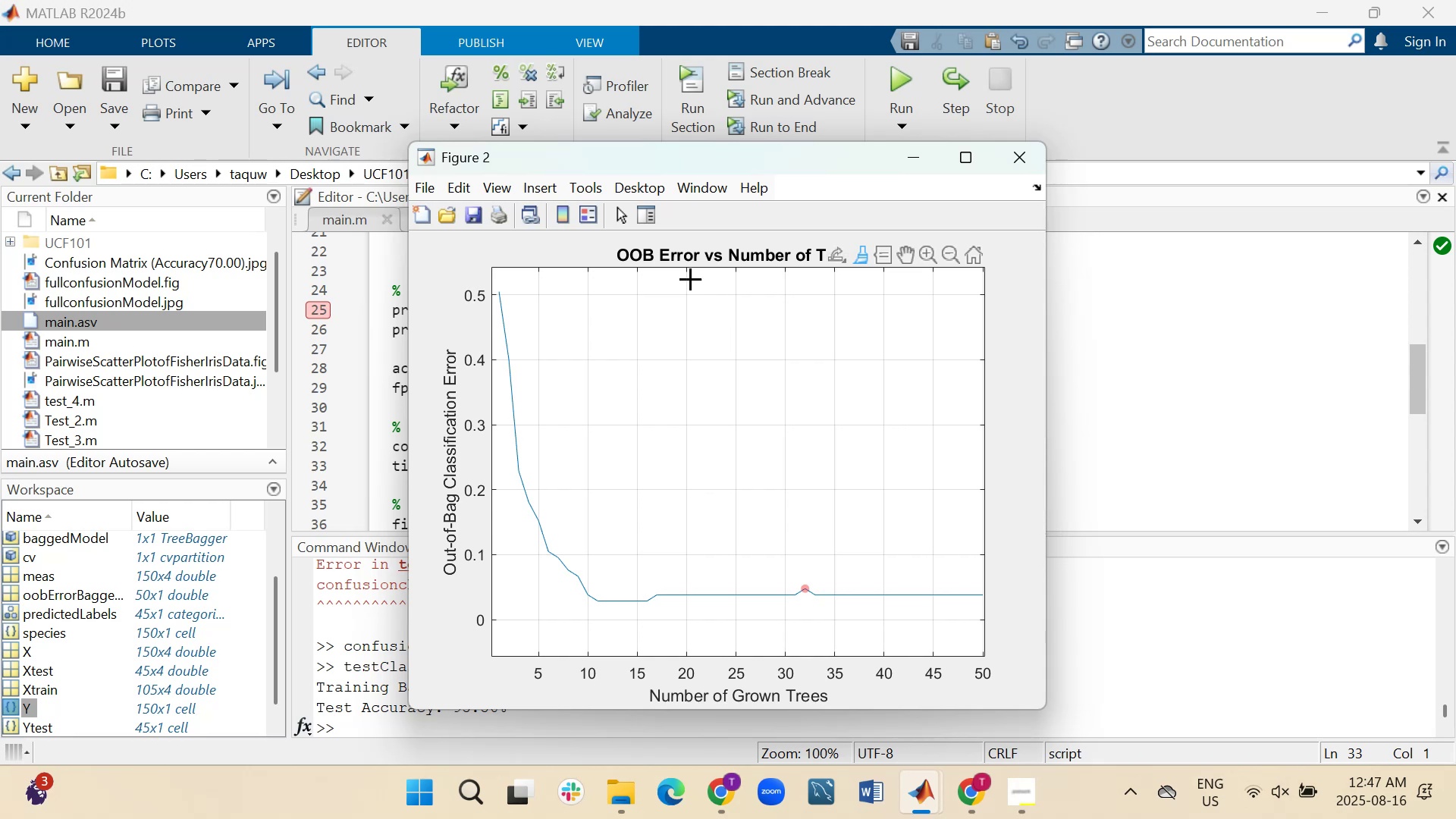 
left_click([914, 155])
 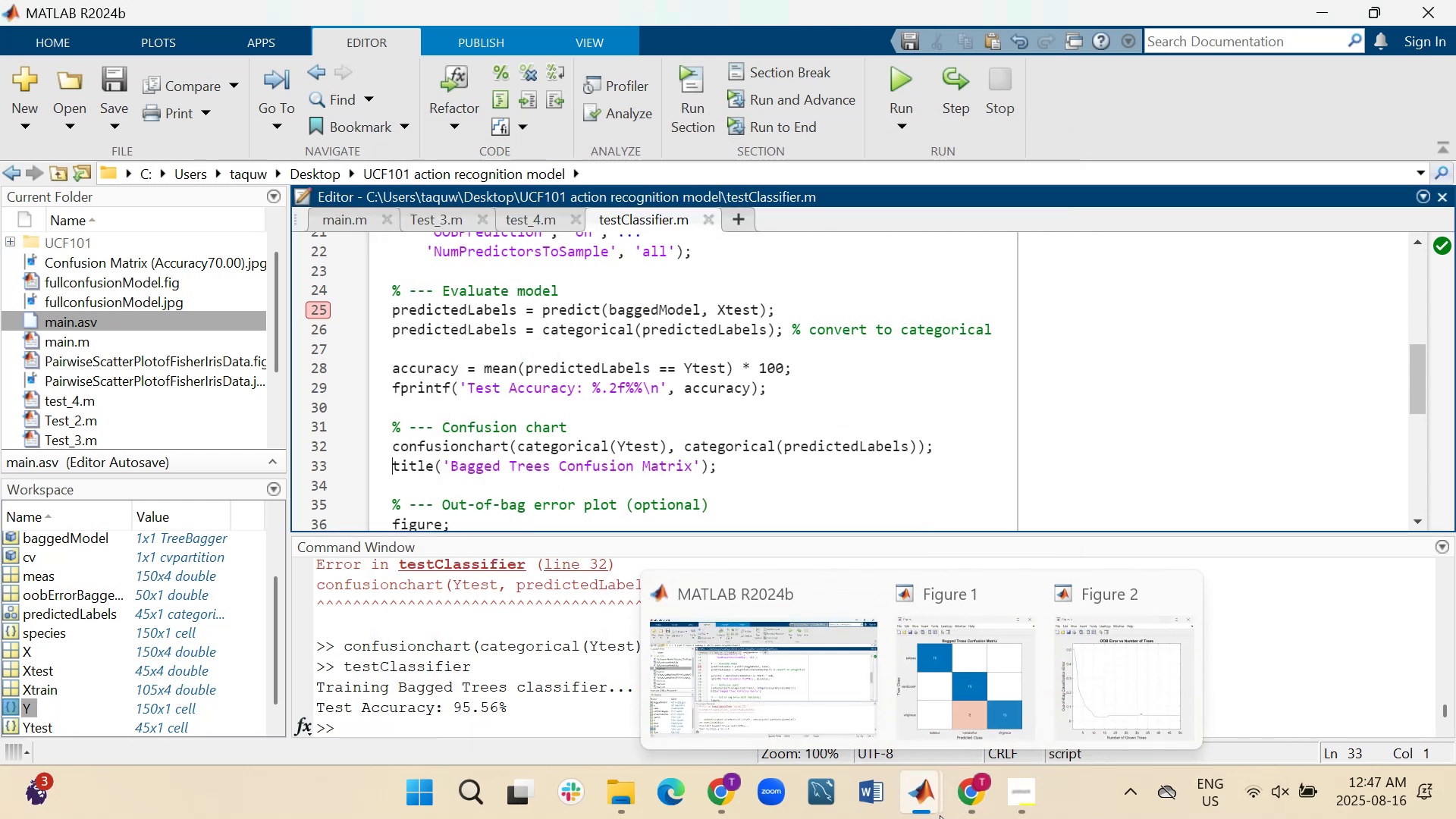 
left_click([943, 683])
 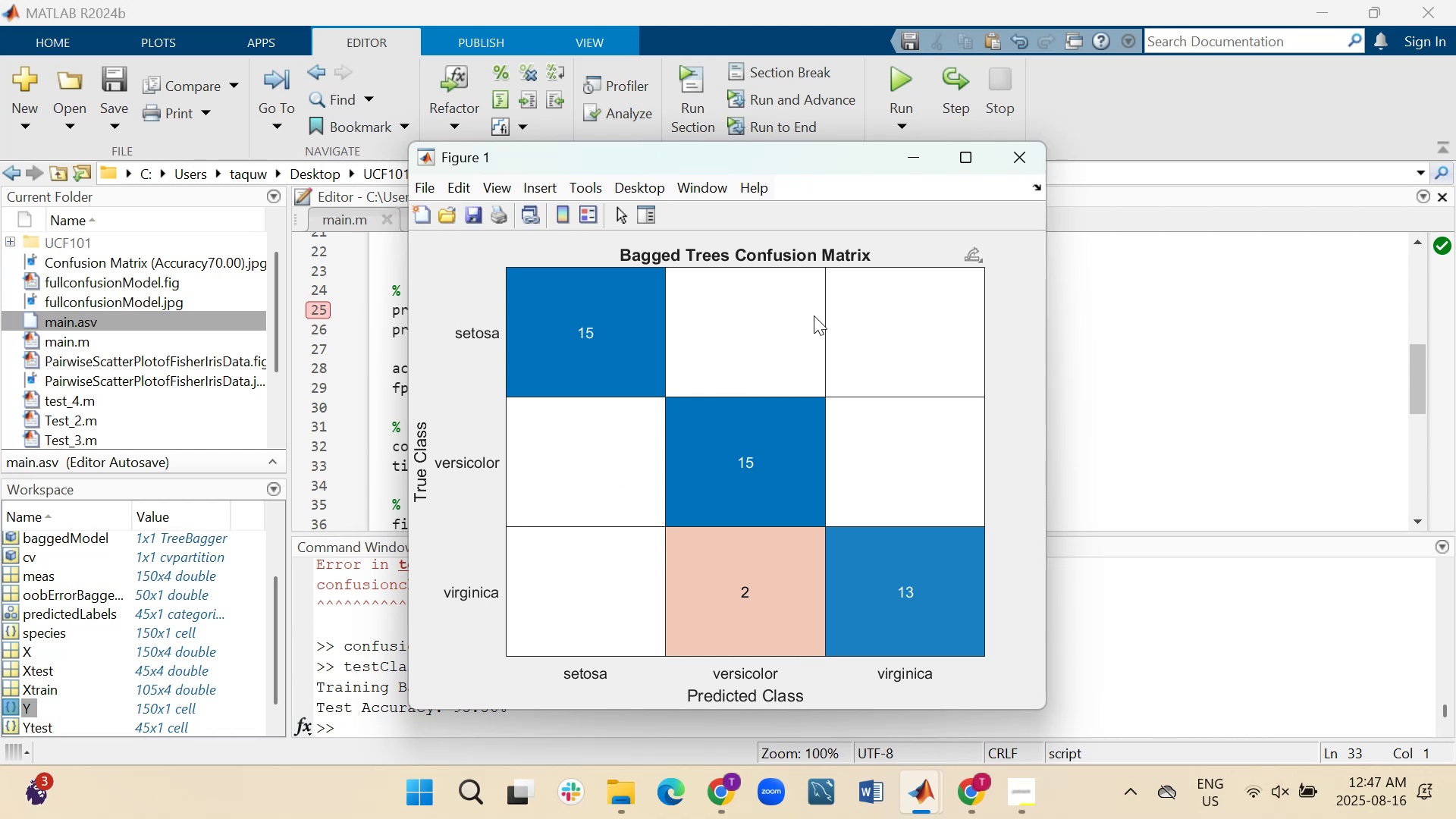 
left_click([966, 156])
 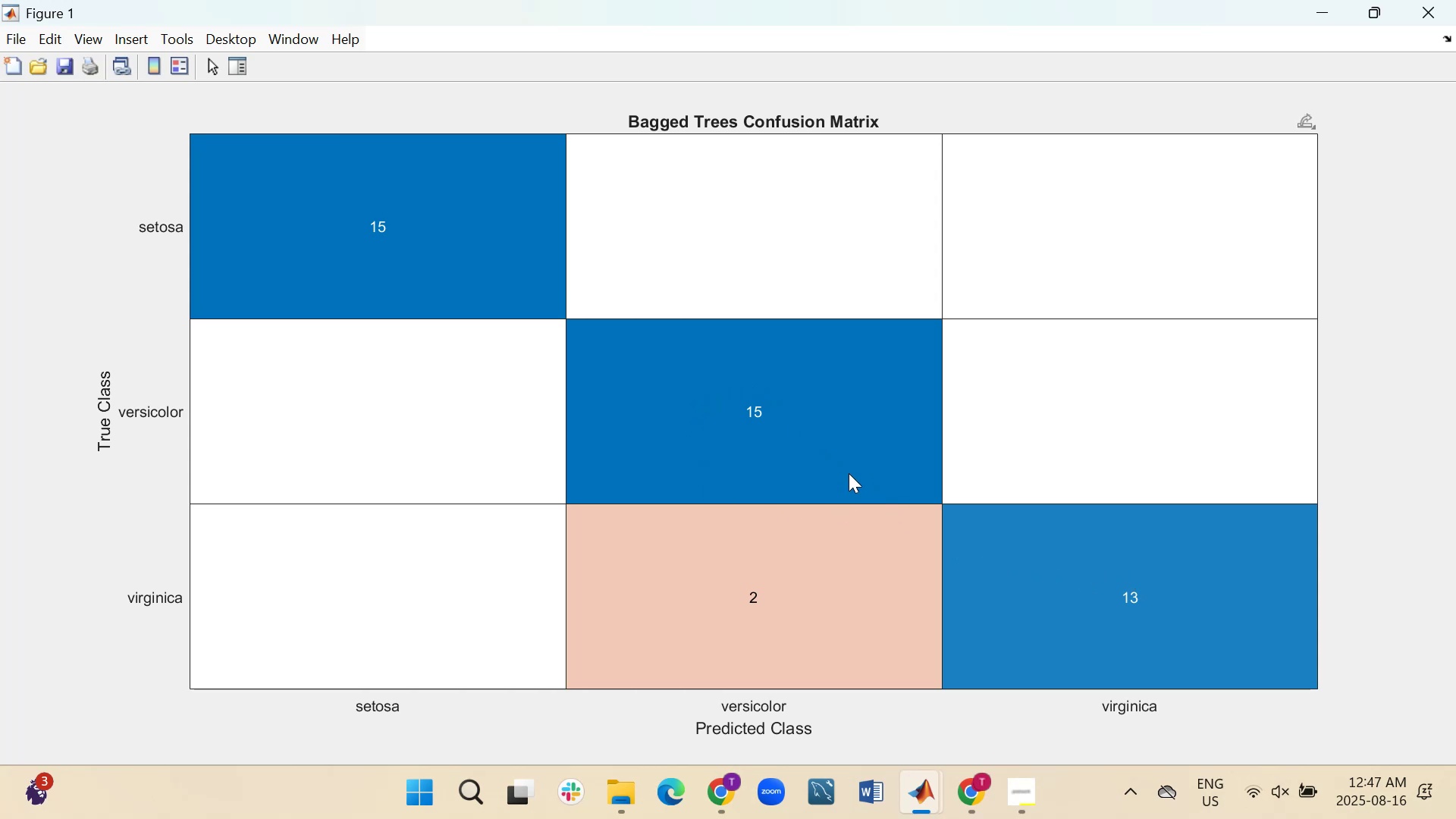 
wait(17.46)
 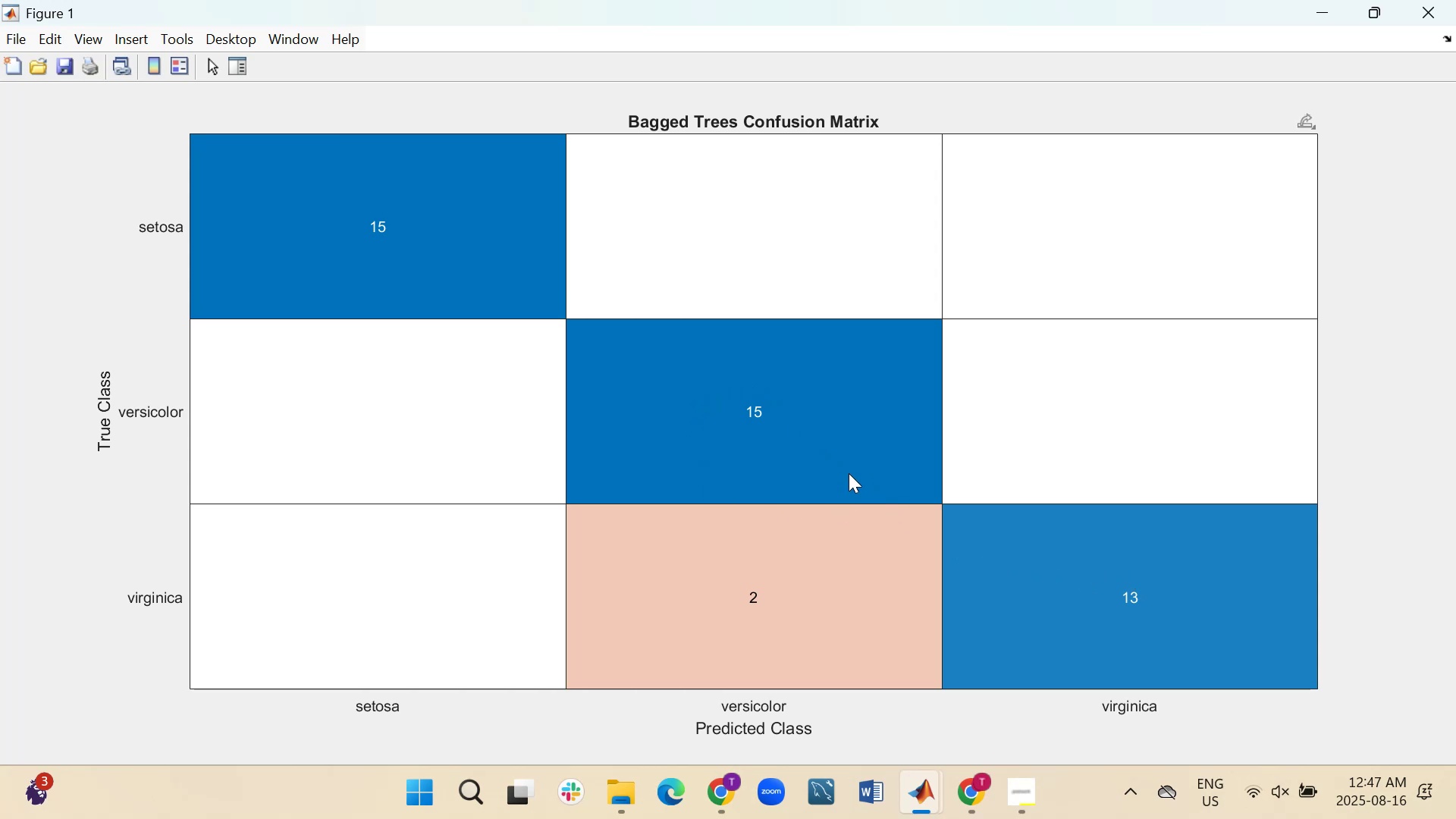 
left_click([1408, 13])
 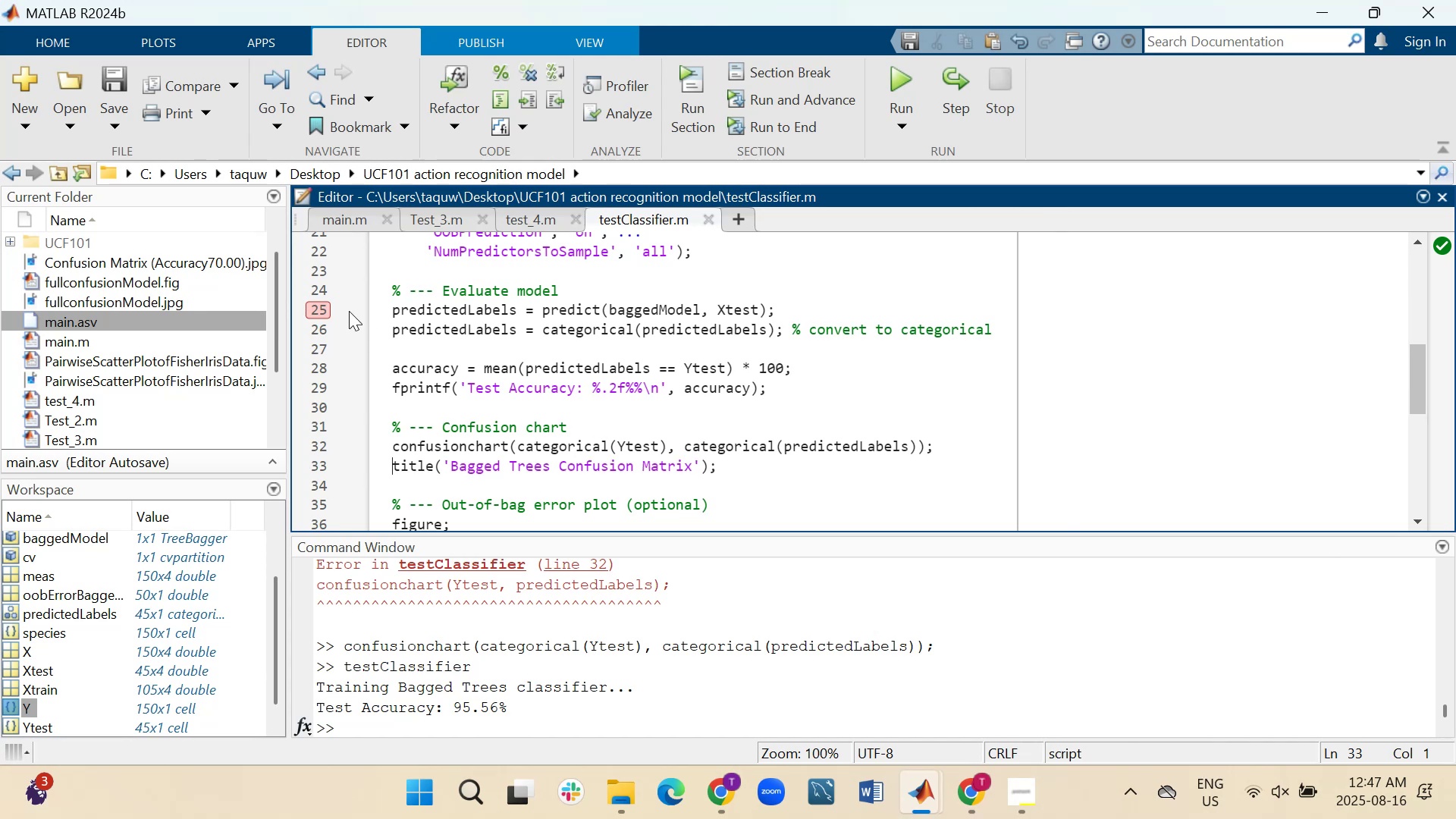 
left_click([325, 304])
 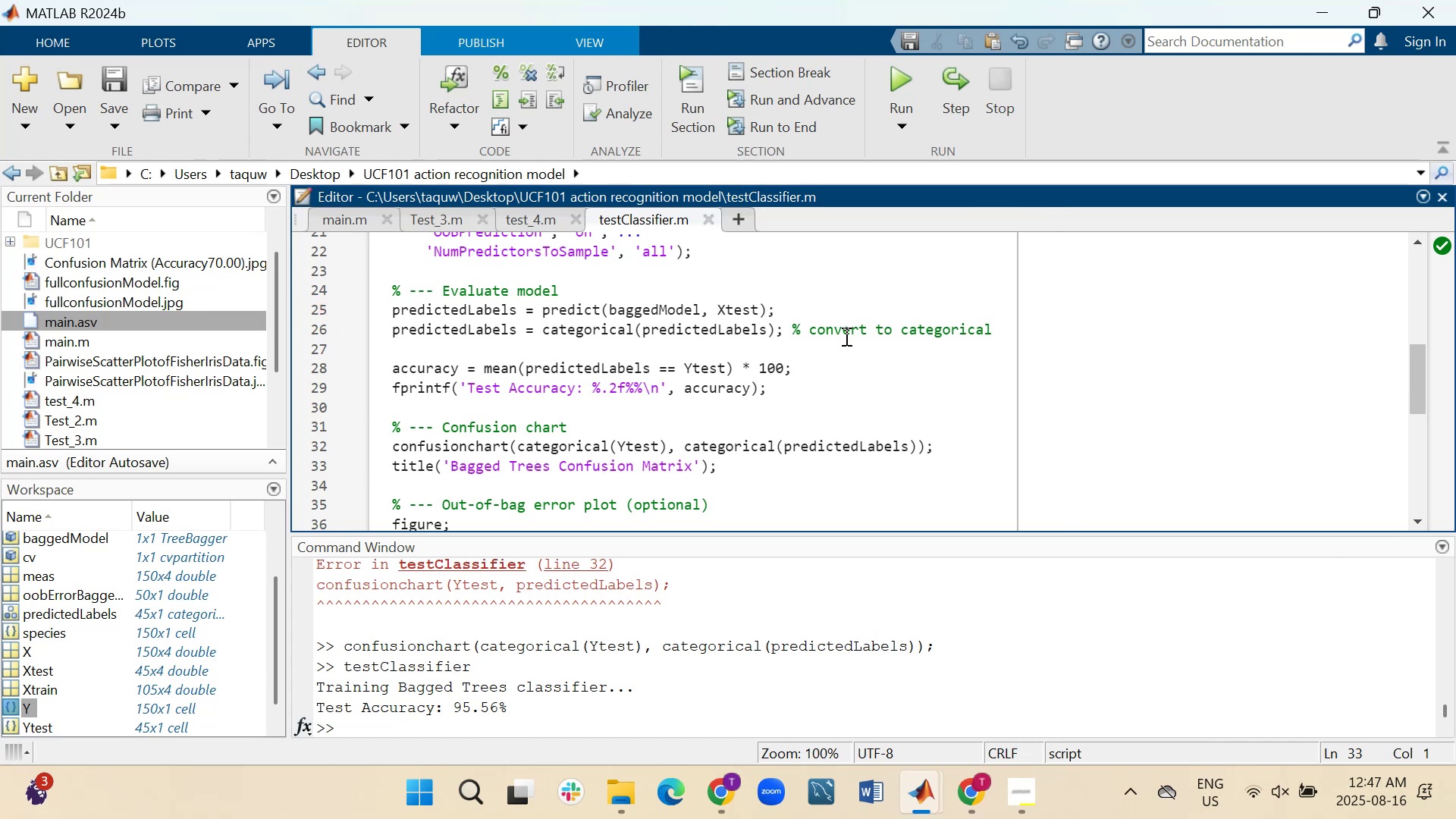 
scroll: coordinate [845, 336], scroll_direction: down, amount: 1.0
 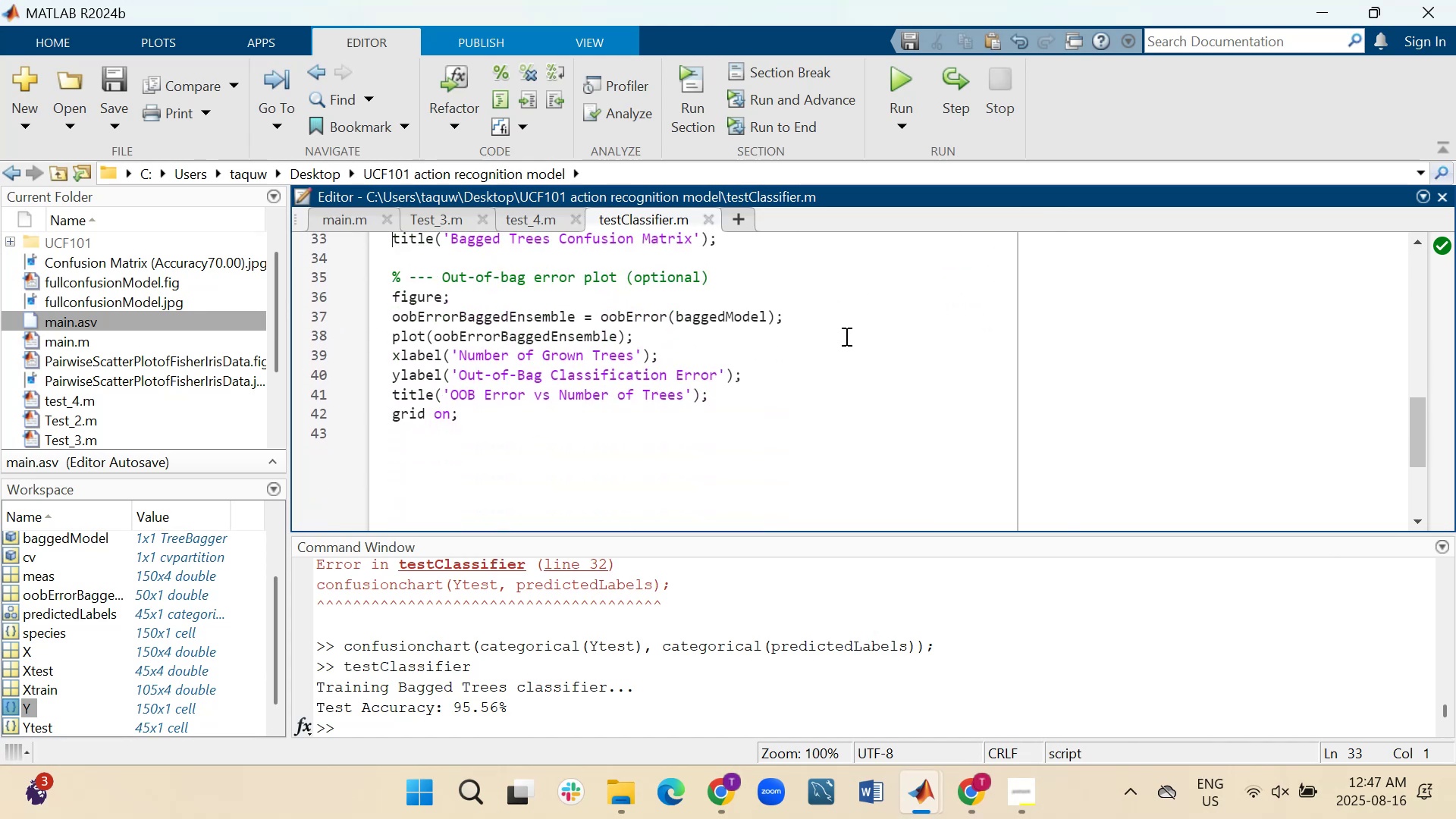 
scroll: coordinate [845, 336], scroll_direction: up, amount: 1.0
 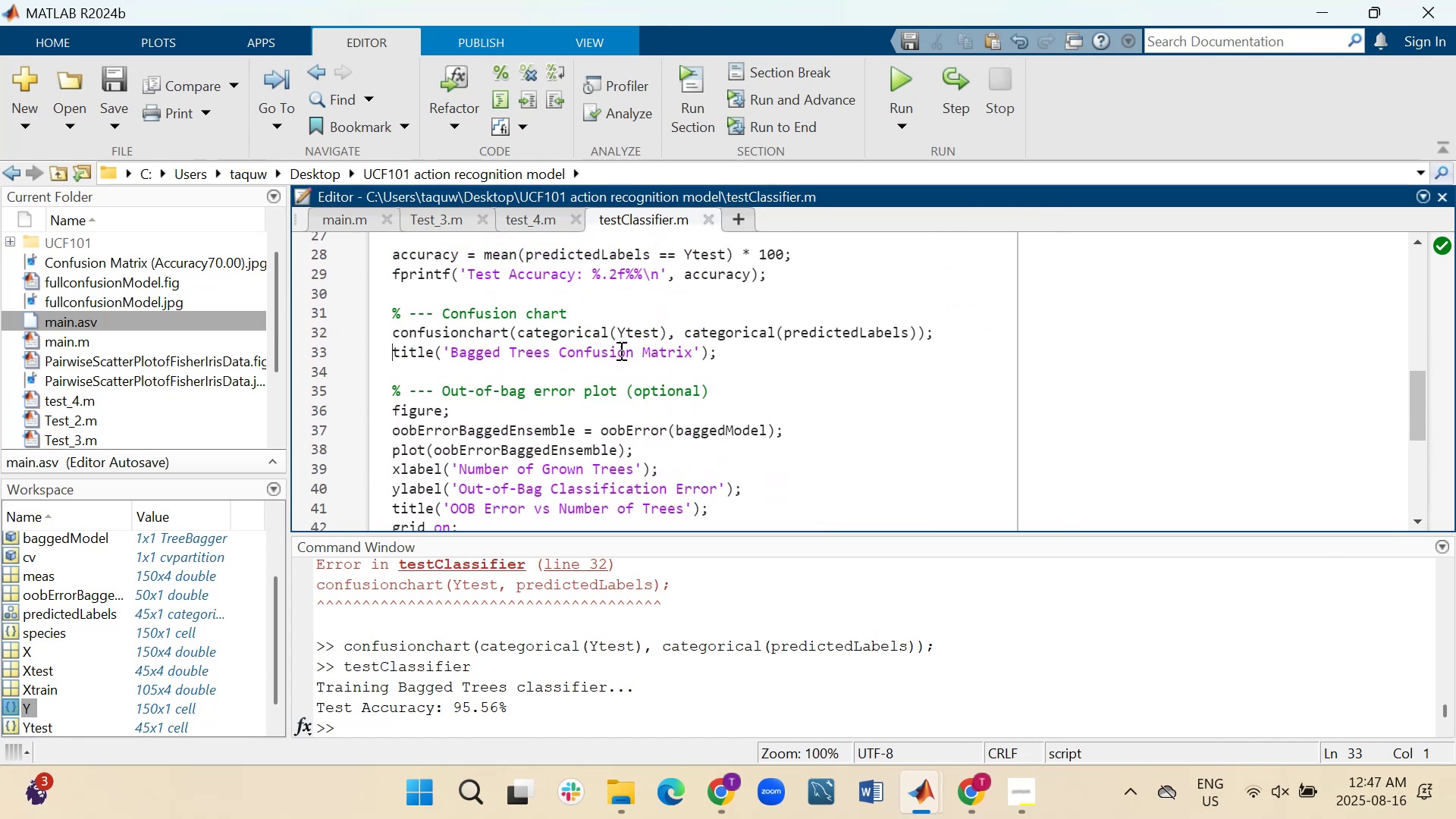 
wait(7.05)
 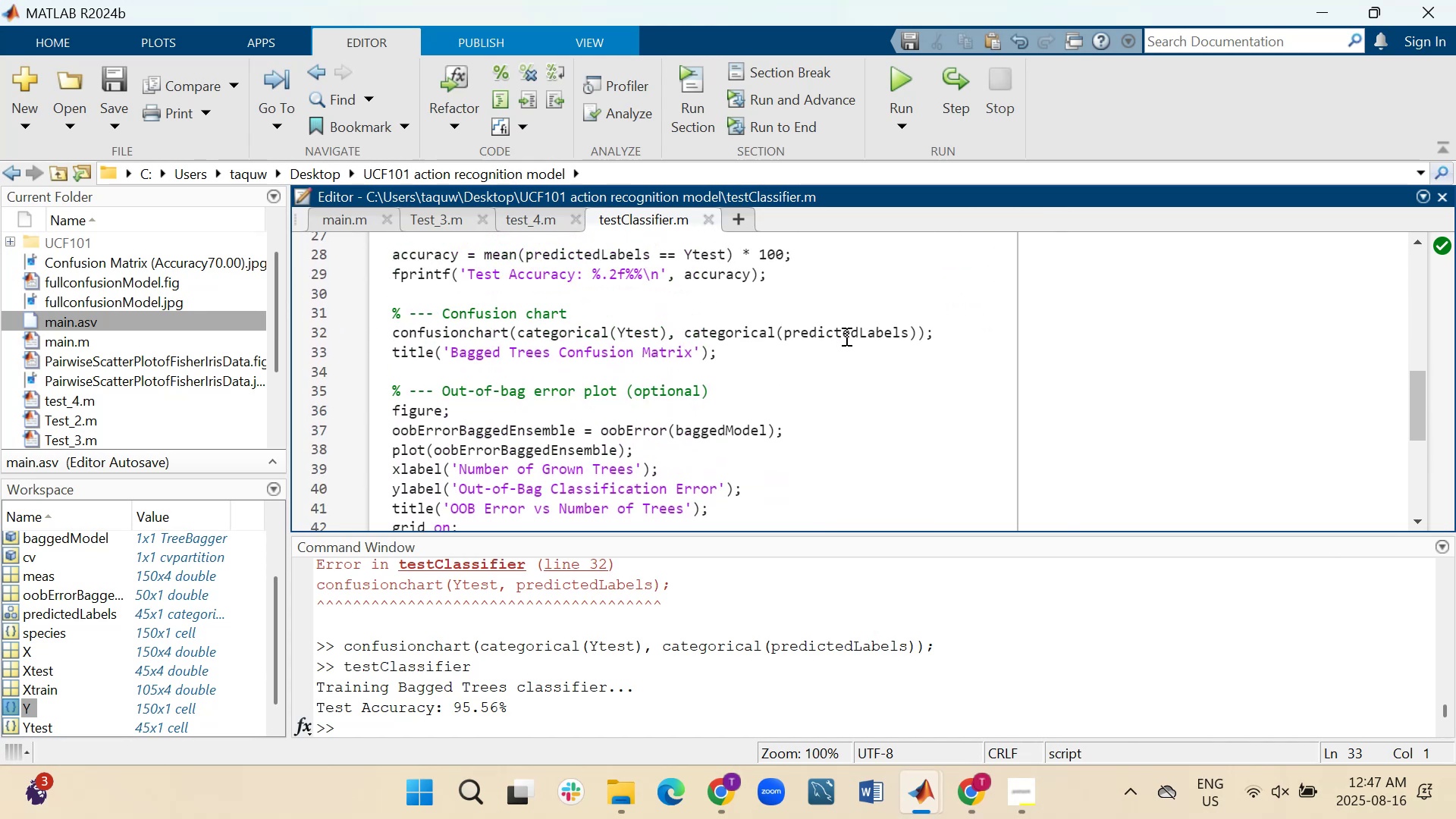 
scroll: coordinate [509, 385], scroll_direction: up, amount: 3.0
 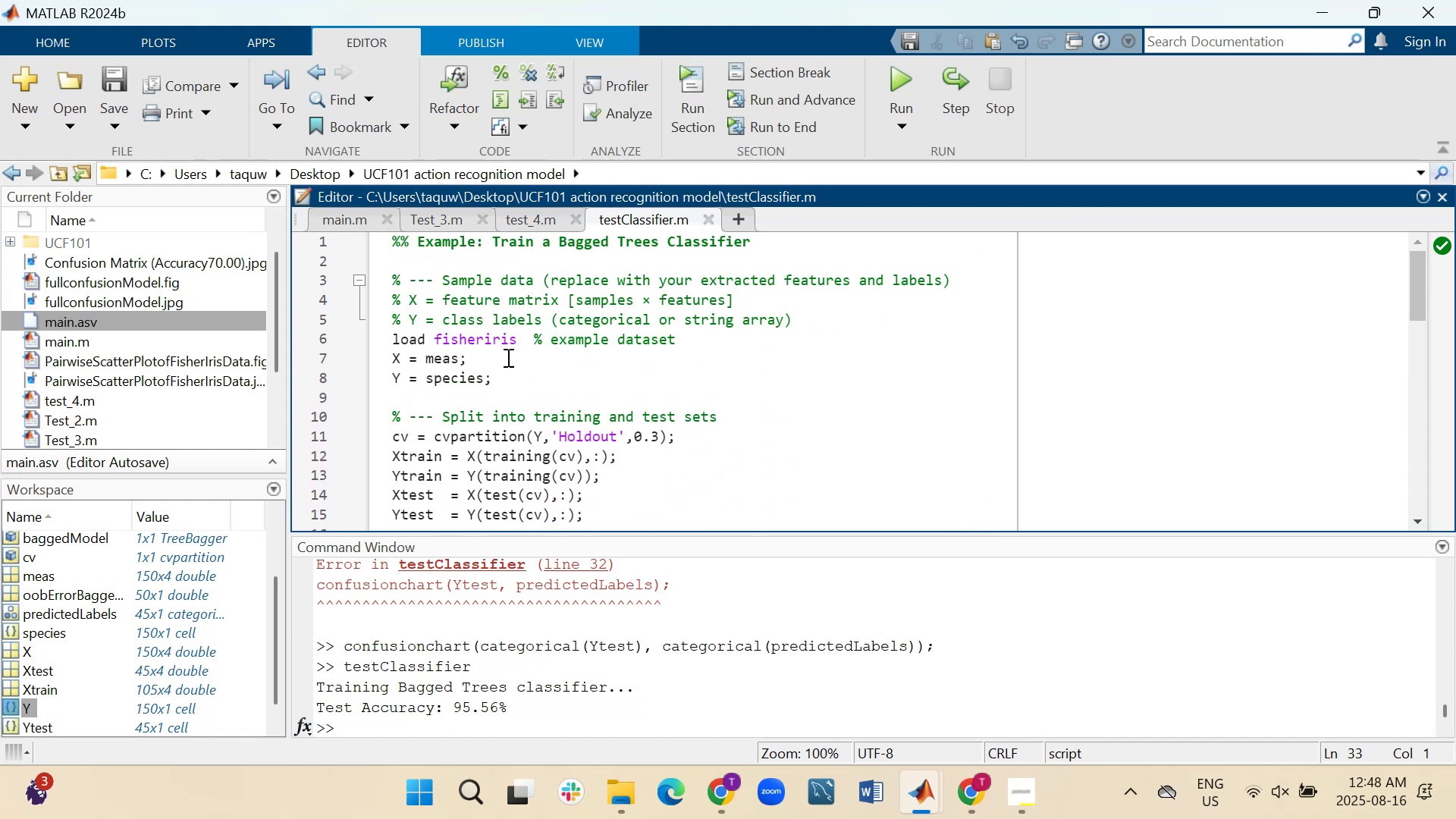 
scroll: coordinate [521, 415], scroll_direction: down, amount: 2.0
 